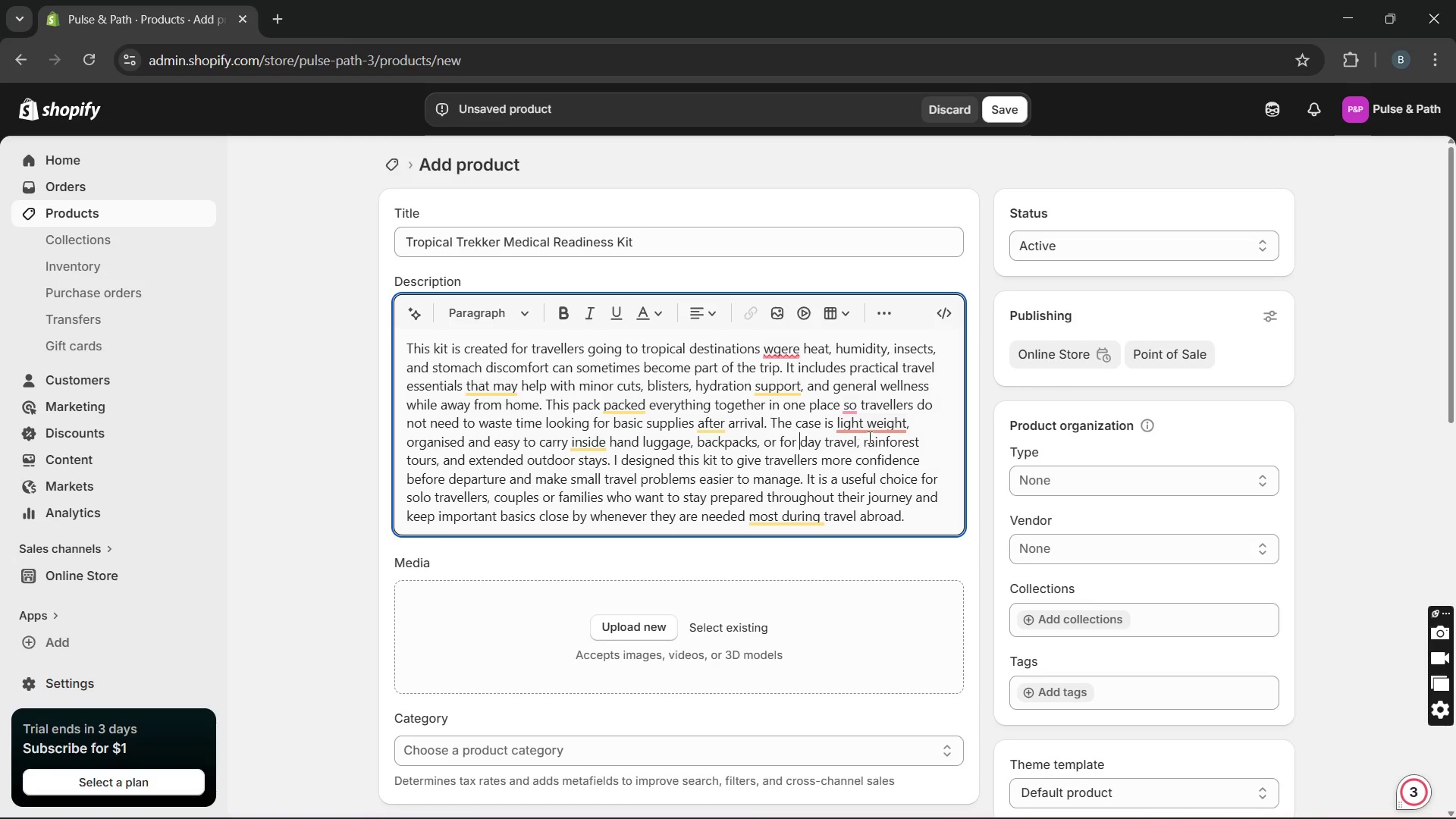 
left_click([871, 447])
 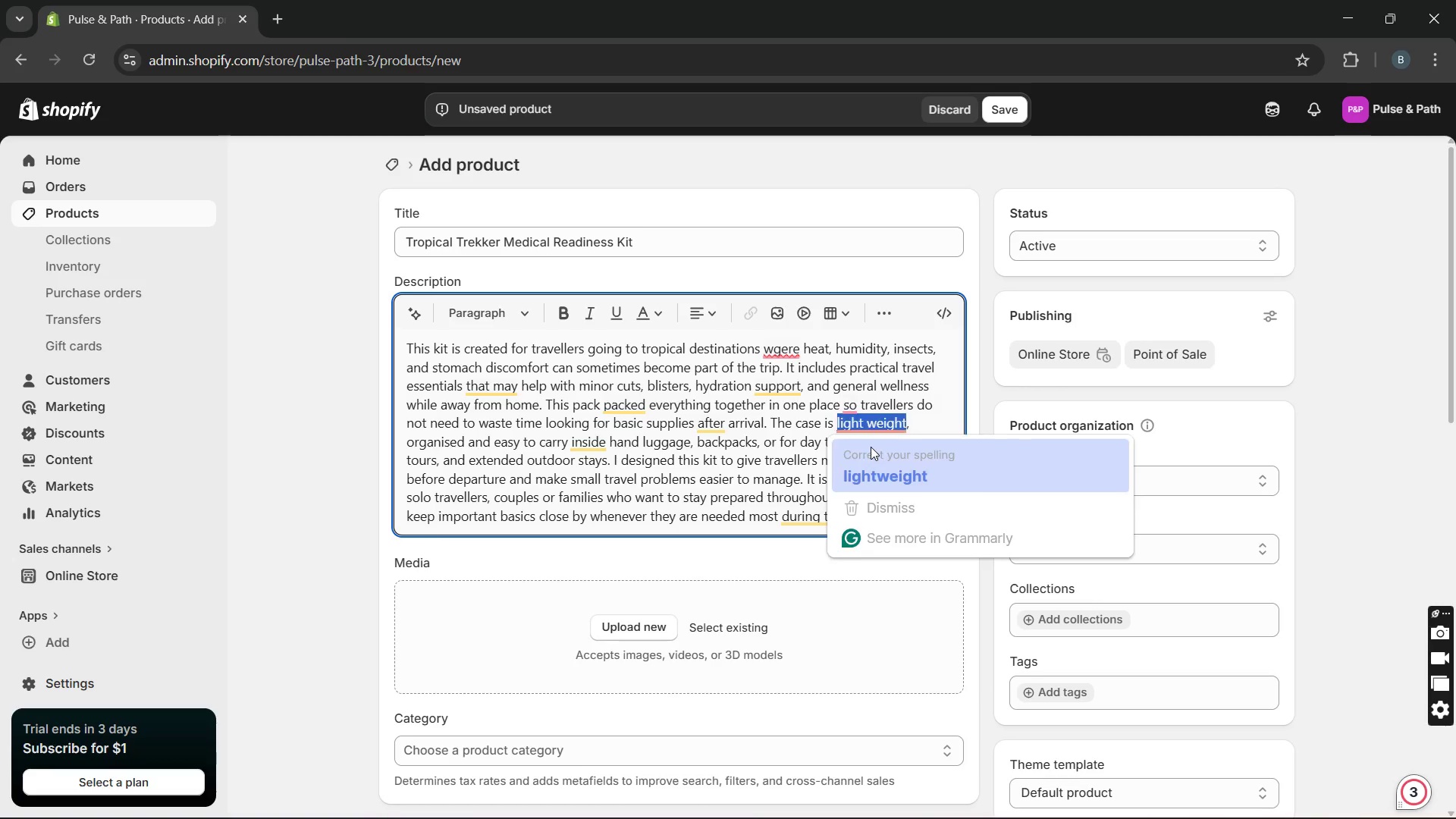 
key(Unknown)
 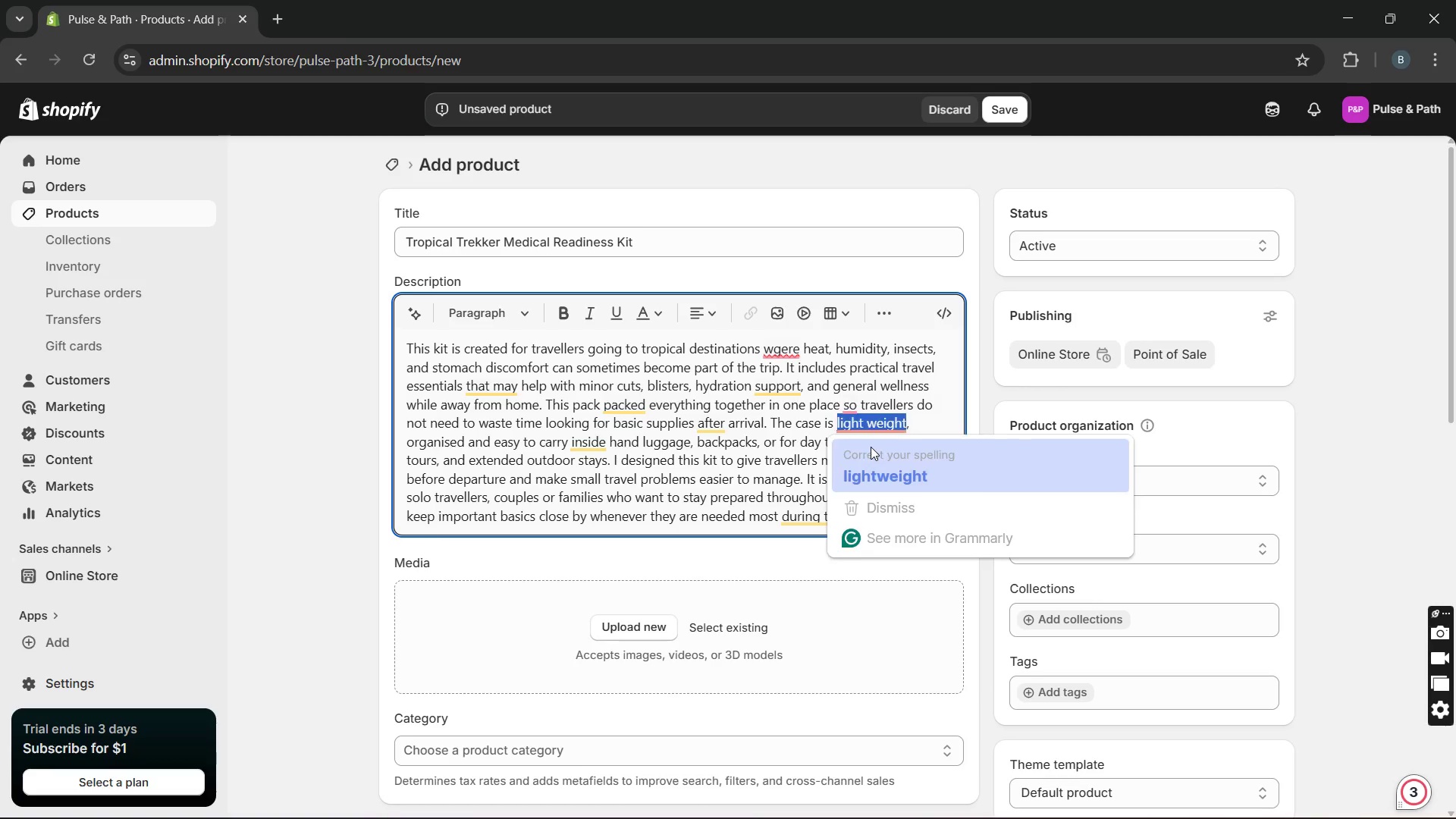 
key(Unknown)
 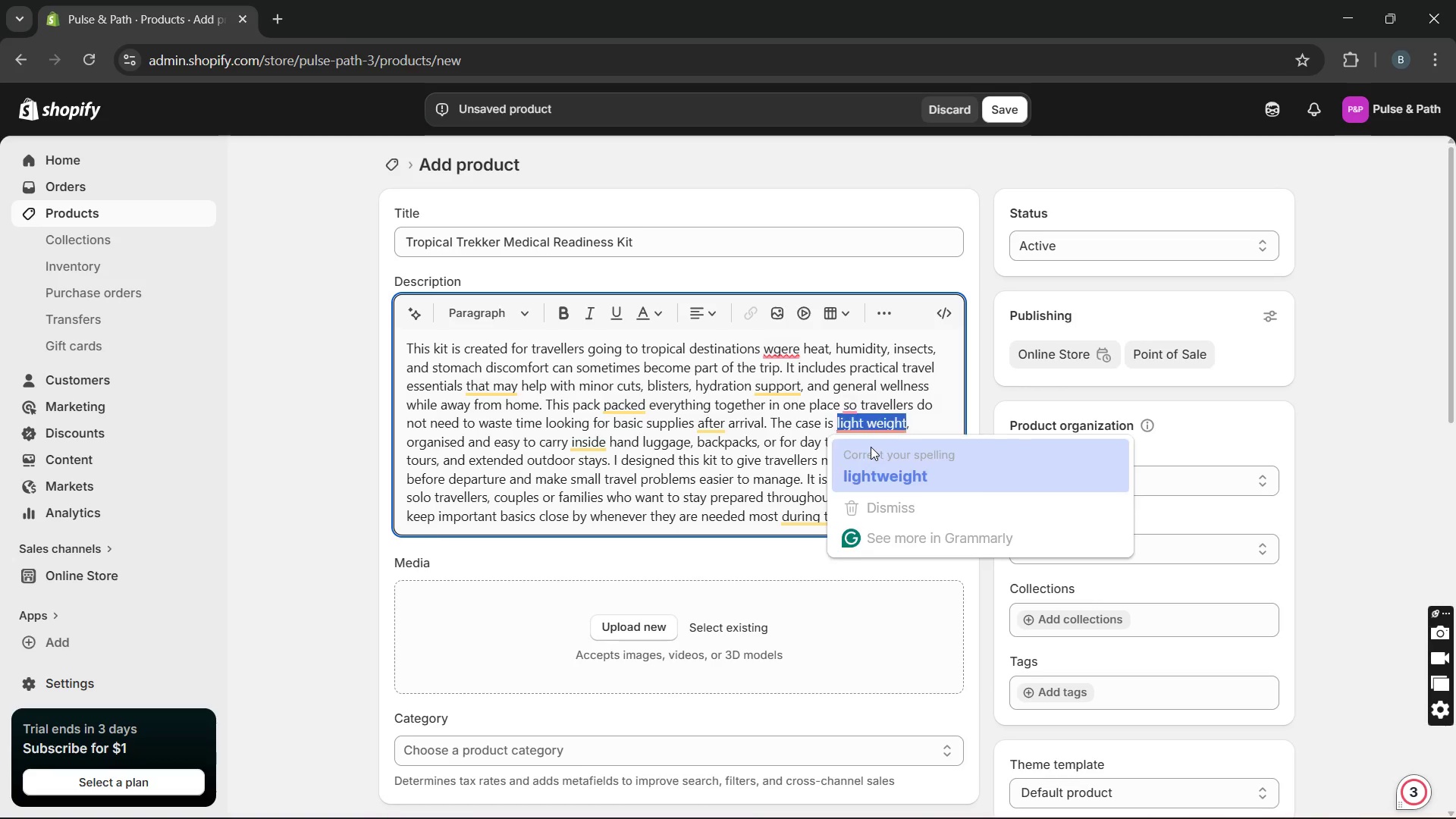 
key(Unknown)
 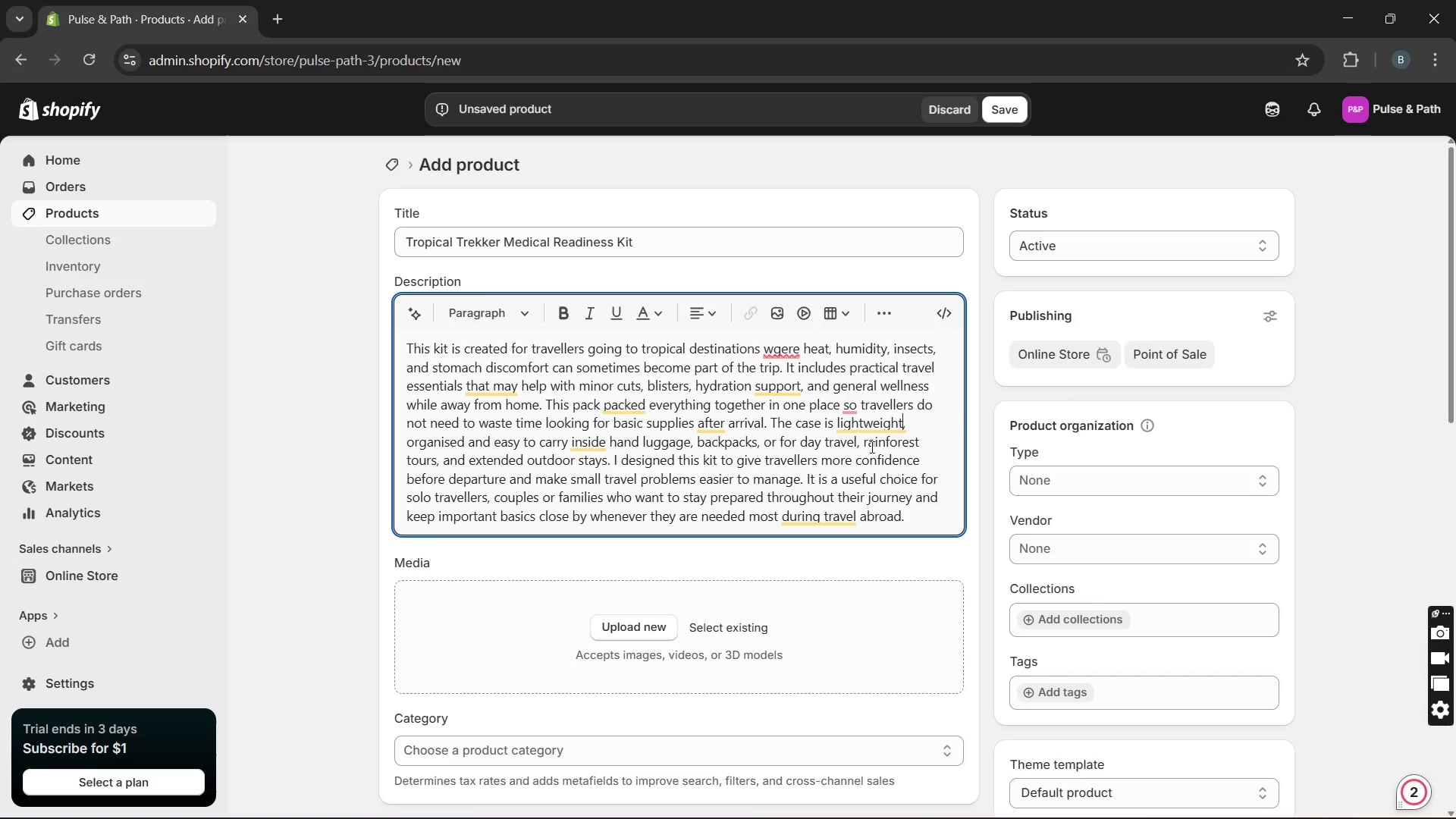 
key(Unknown)
 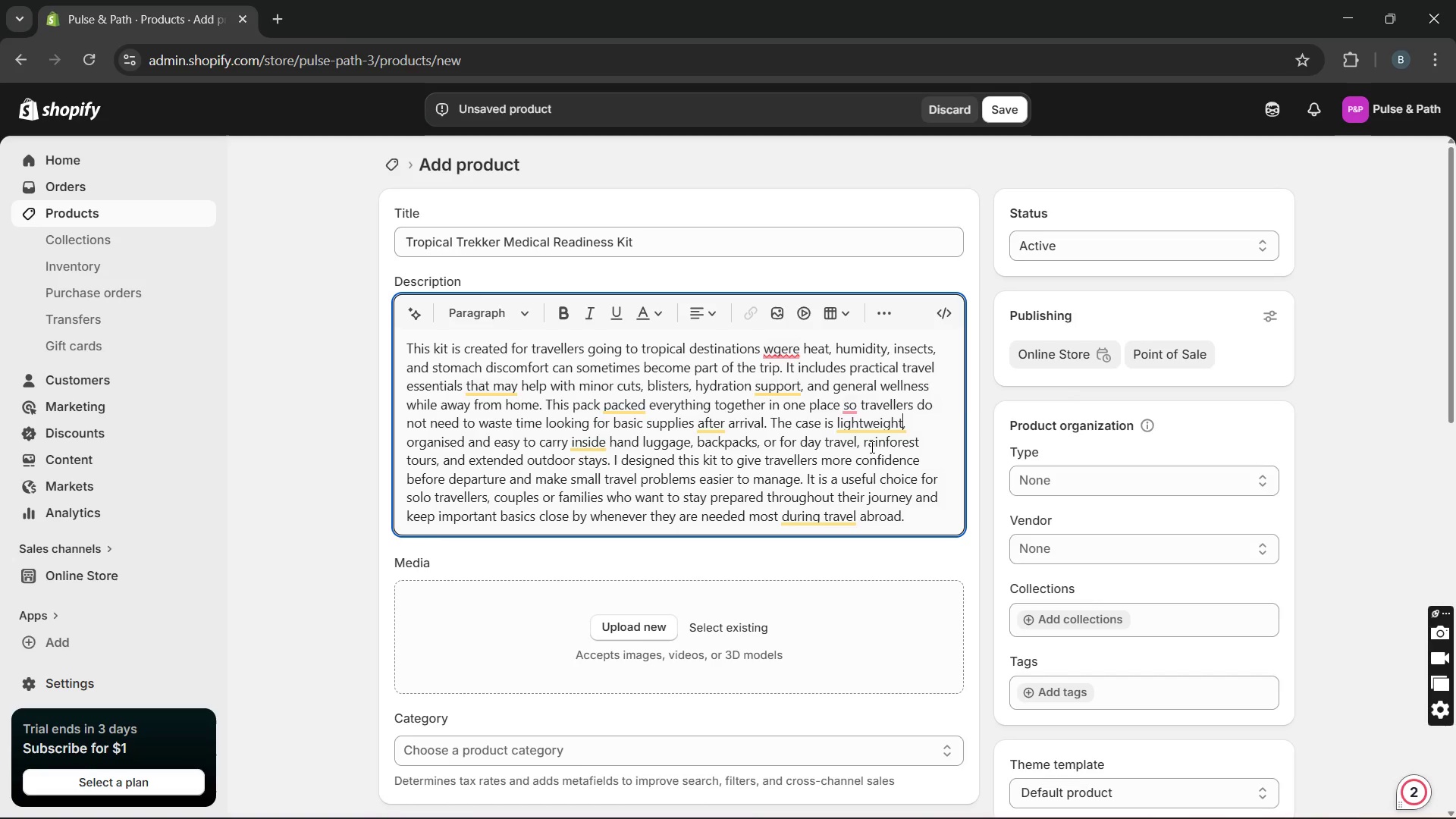 
key(Unknown)
 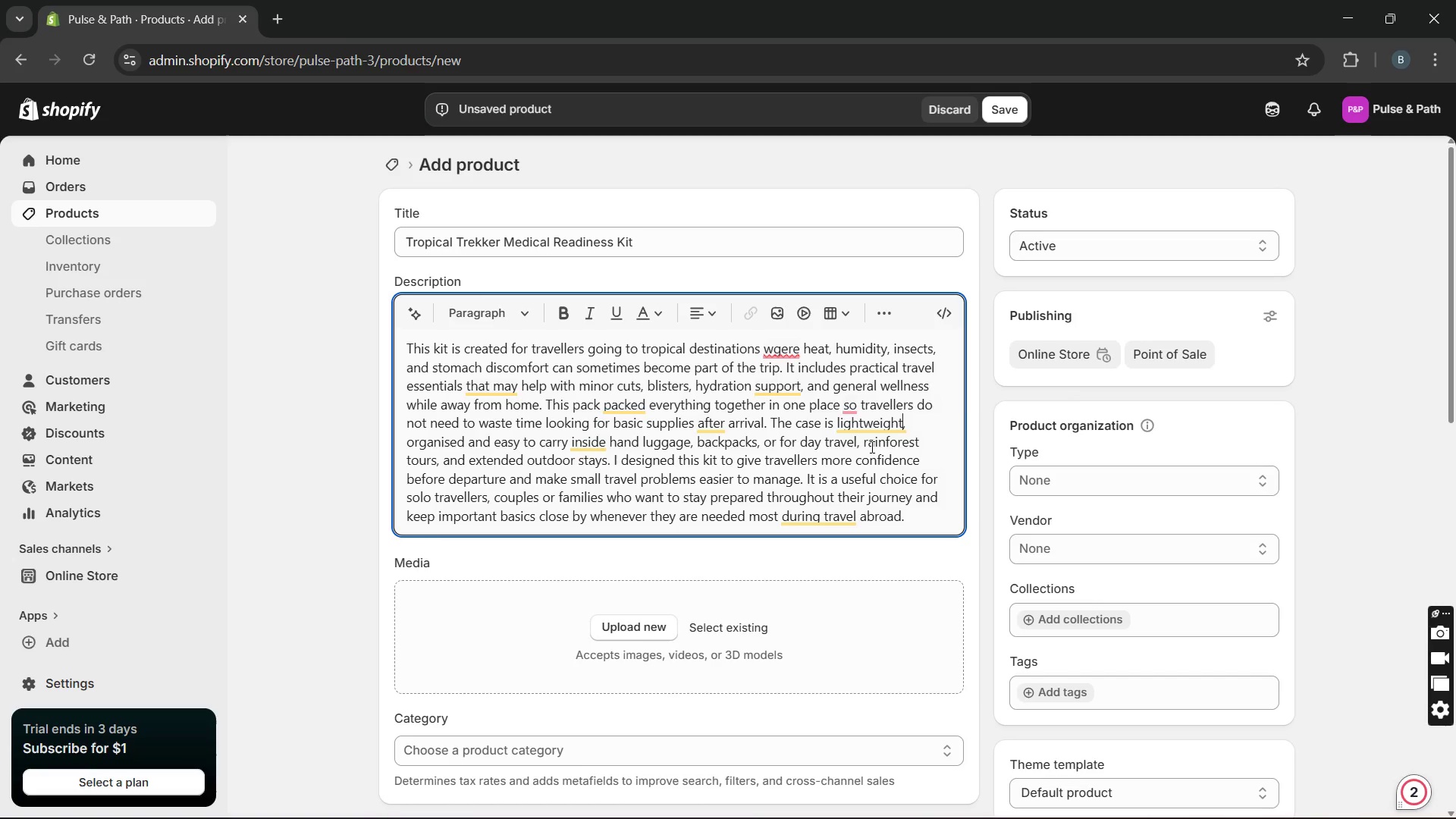 
key(Unknown)
 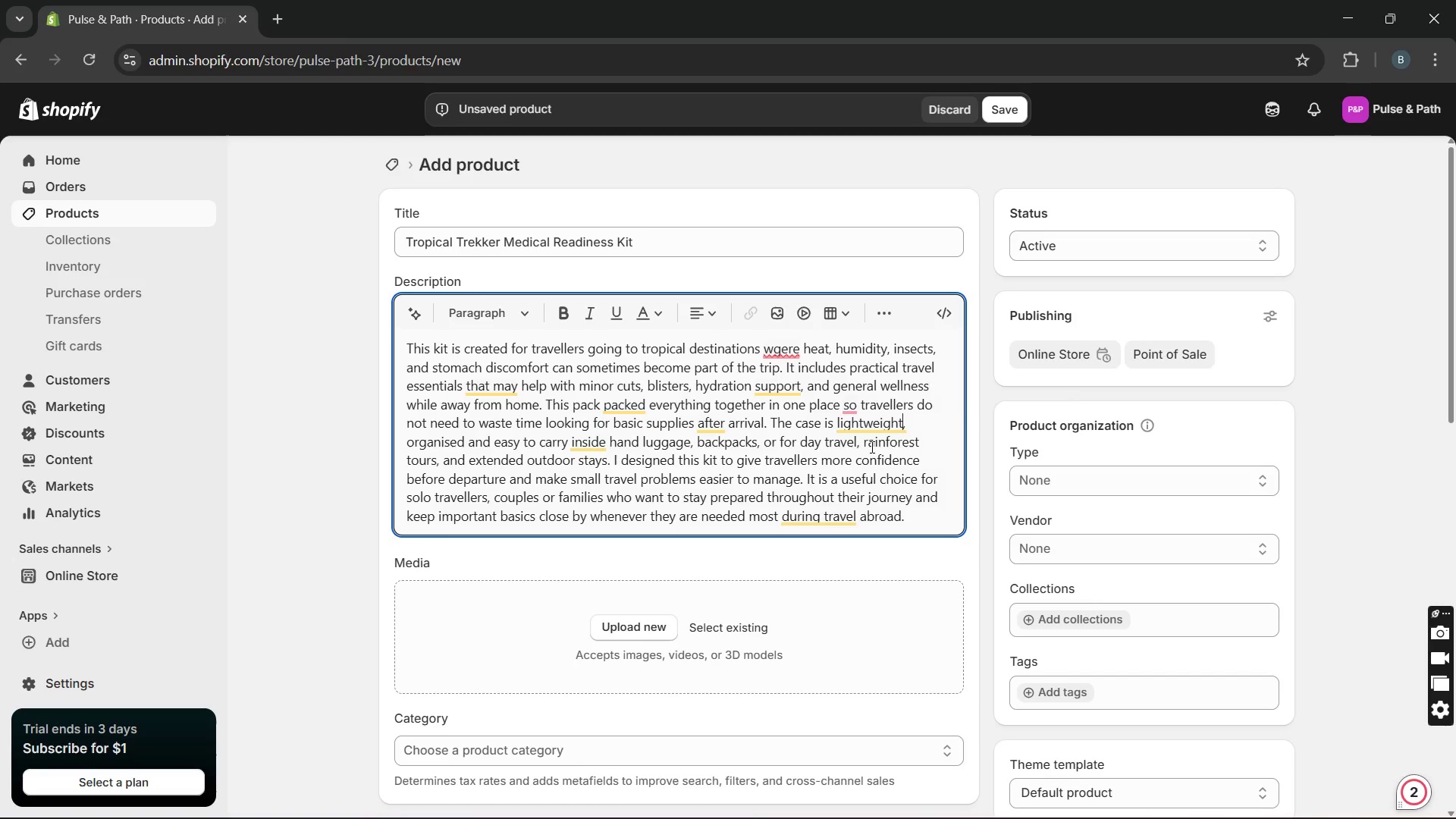 
key(Unknown)
 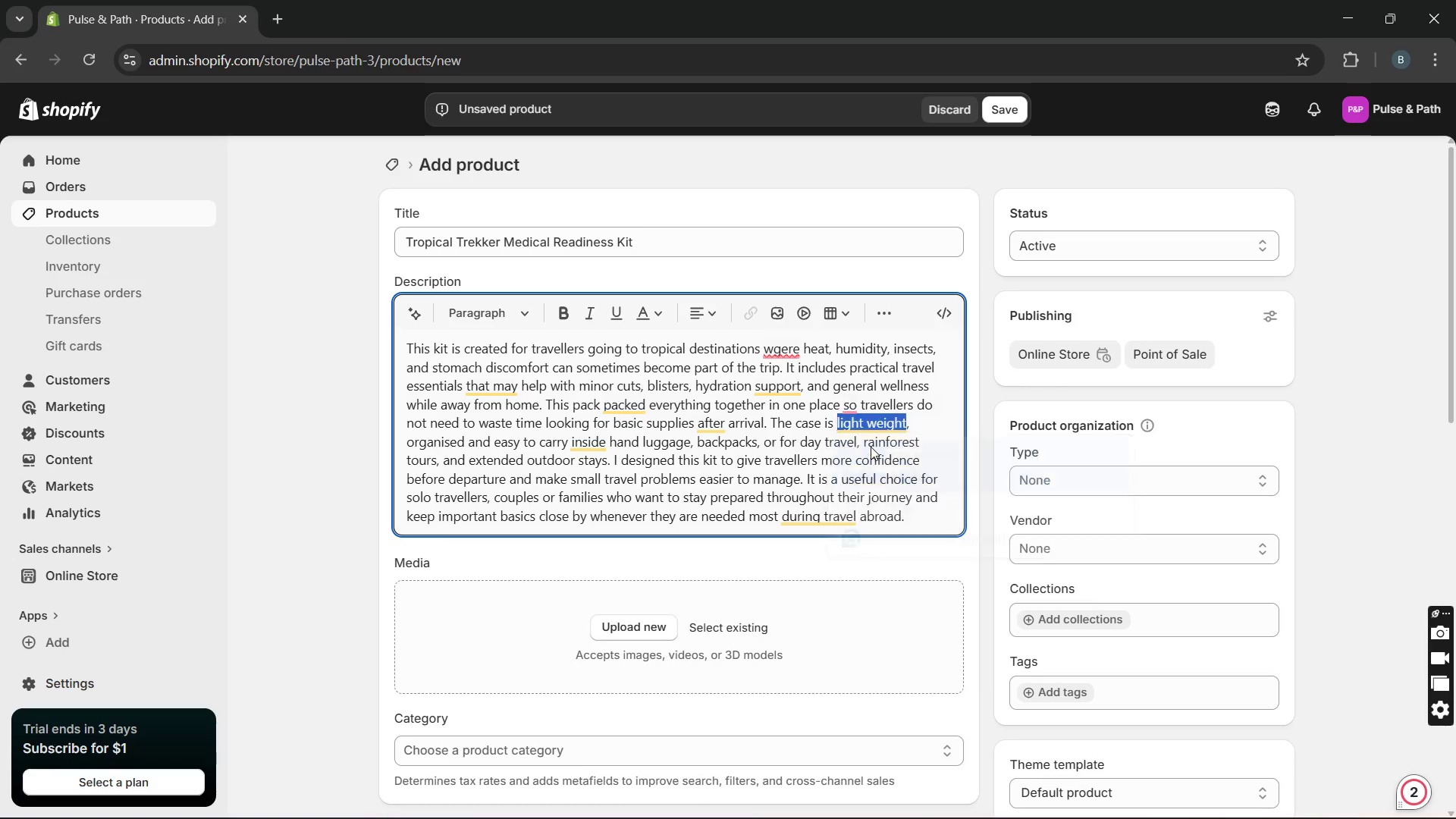 
key(Unknown)
 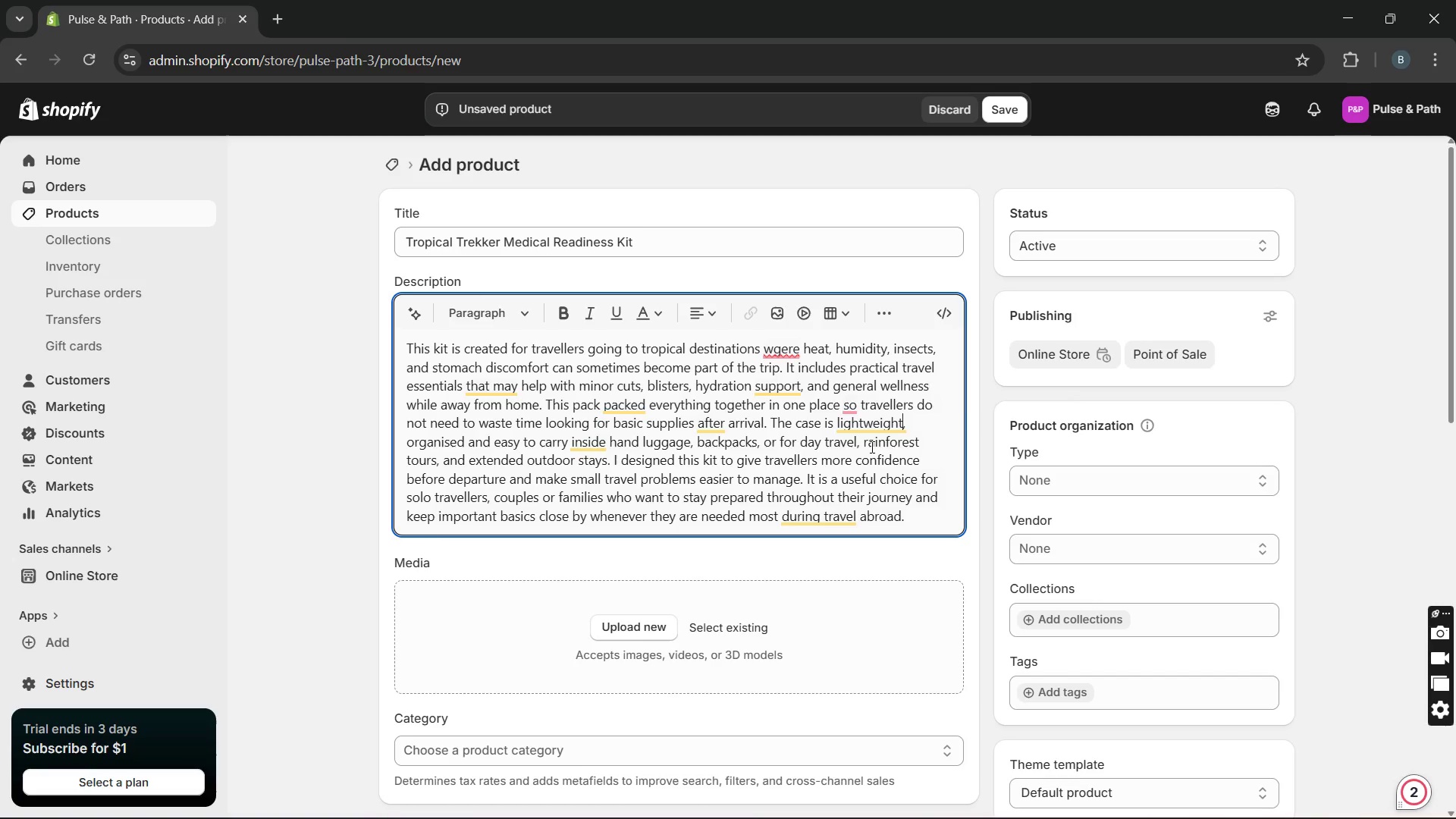 
key(Unknown)
 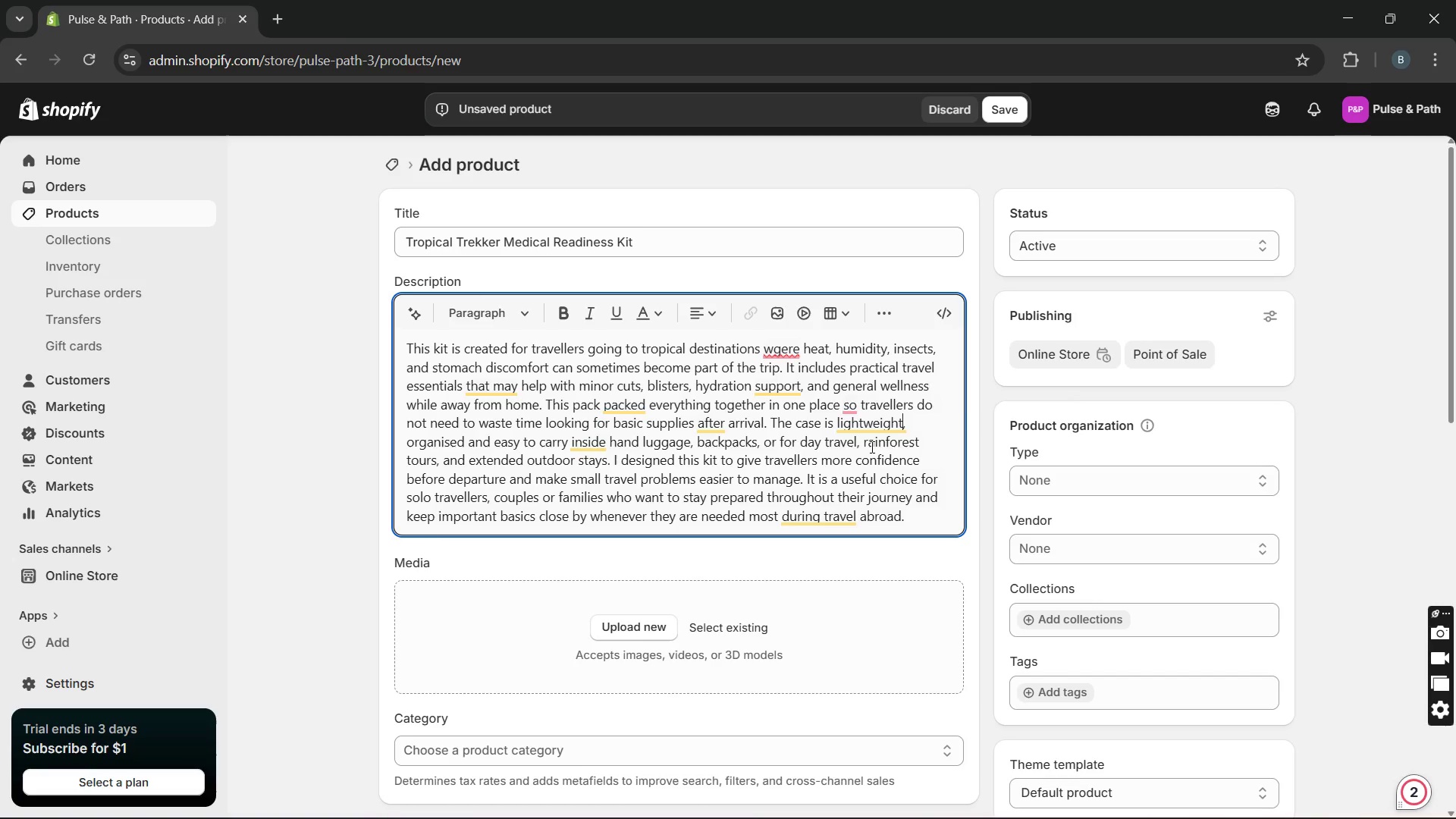 
key(Unknown)
 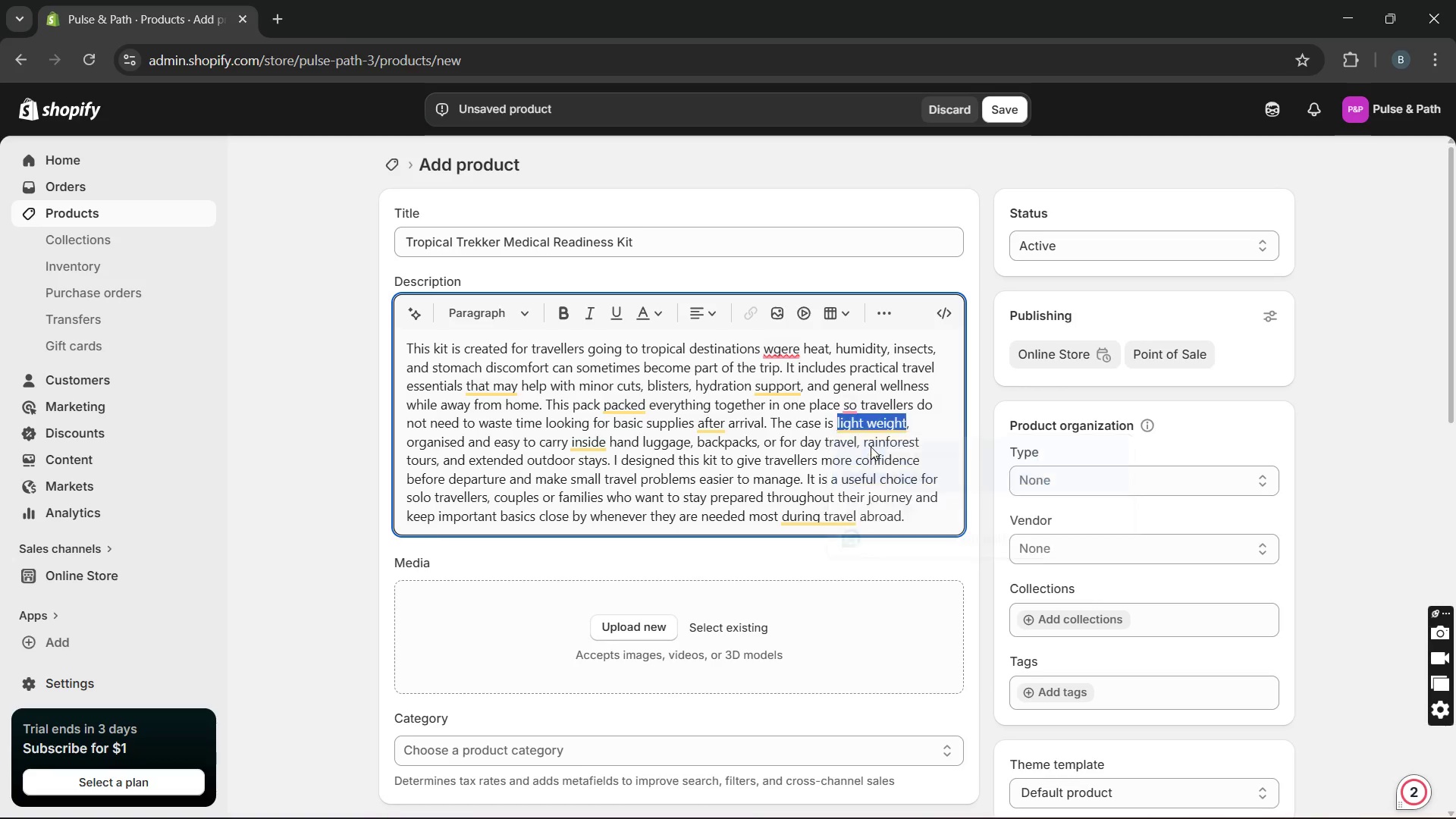 
key(Unknown)
 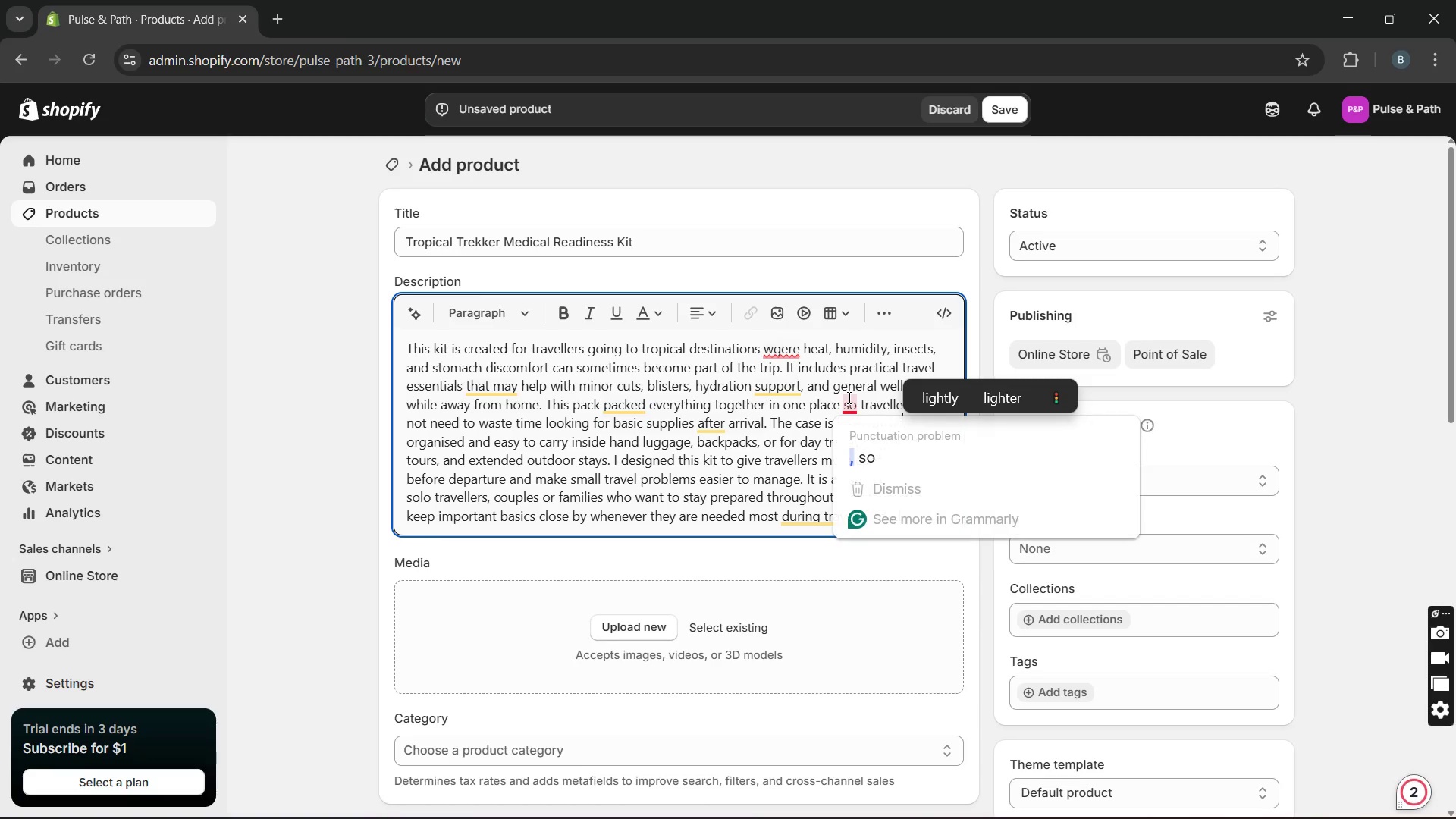 
left_click([852, 422])
 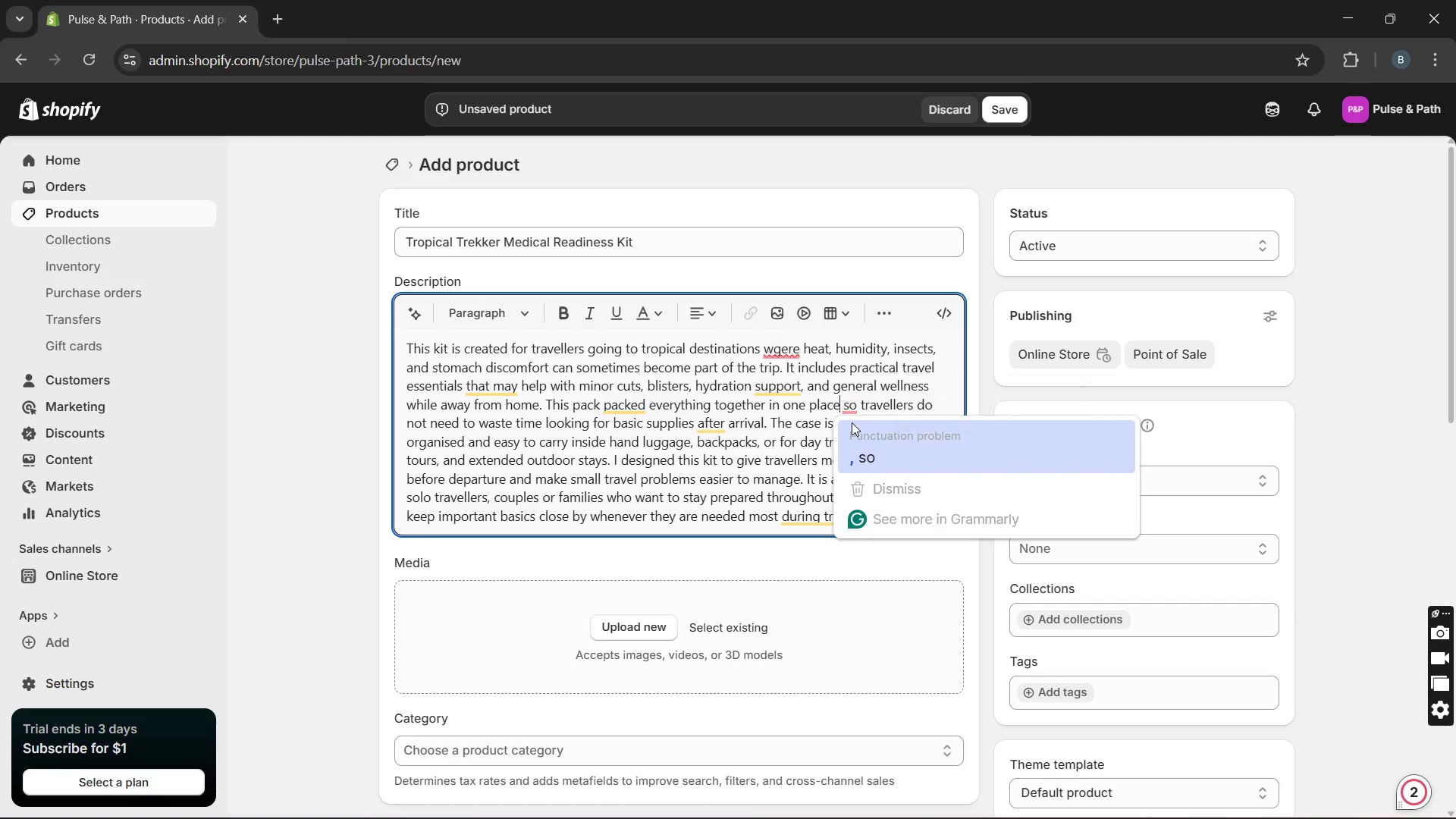 
key(Unknown)
 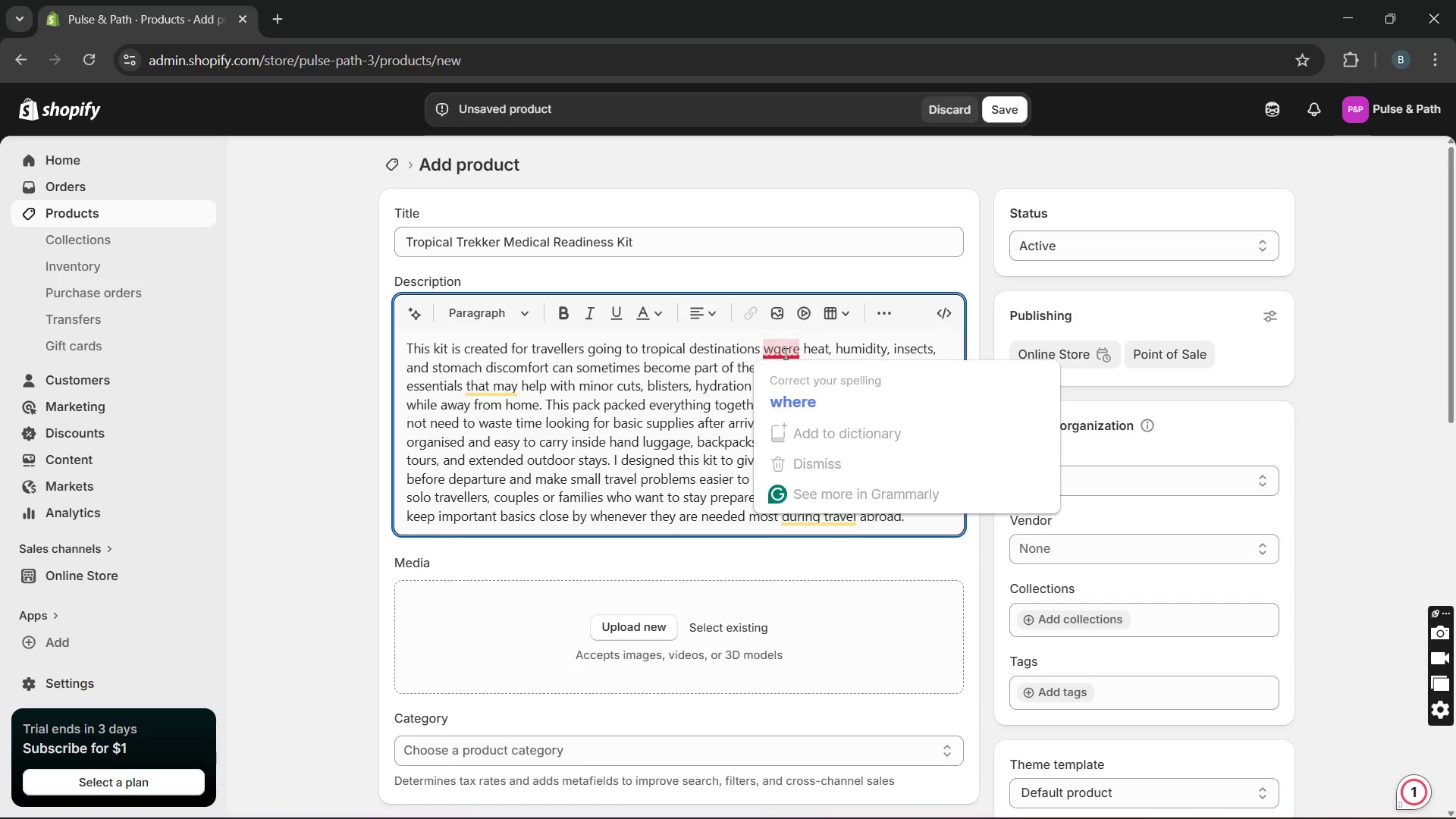 
left_click([792, 408])
 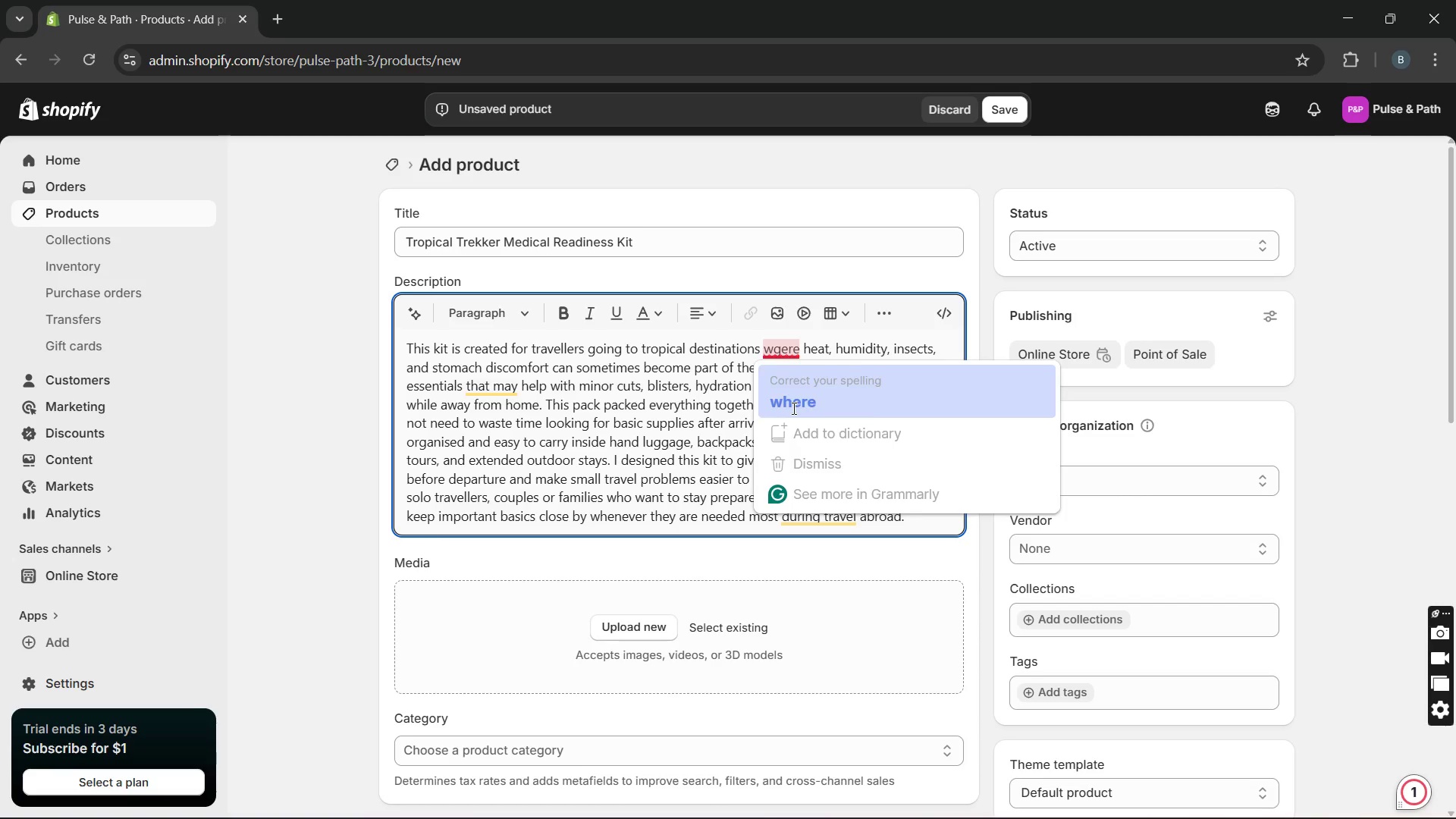 
key(Unknown)
 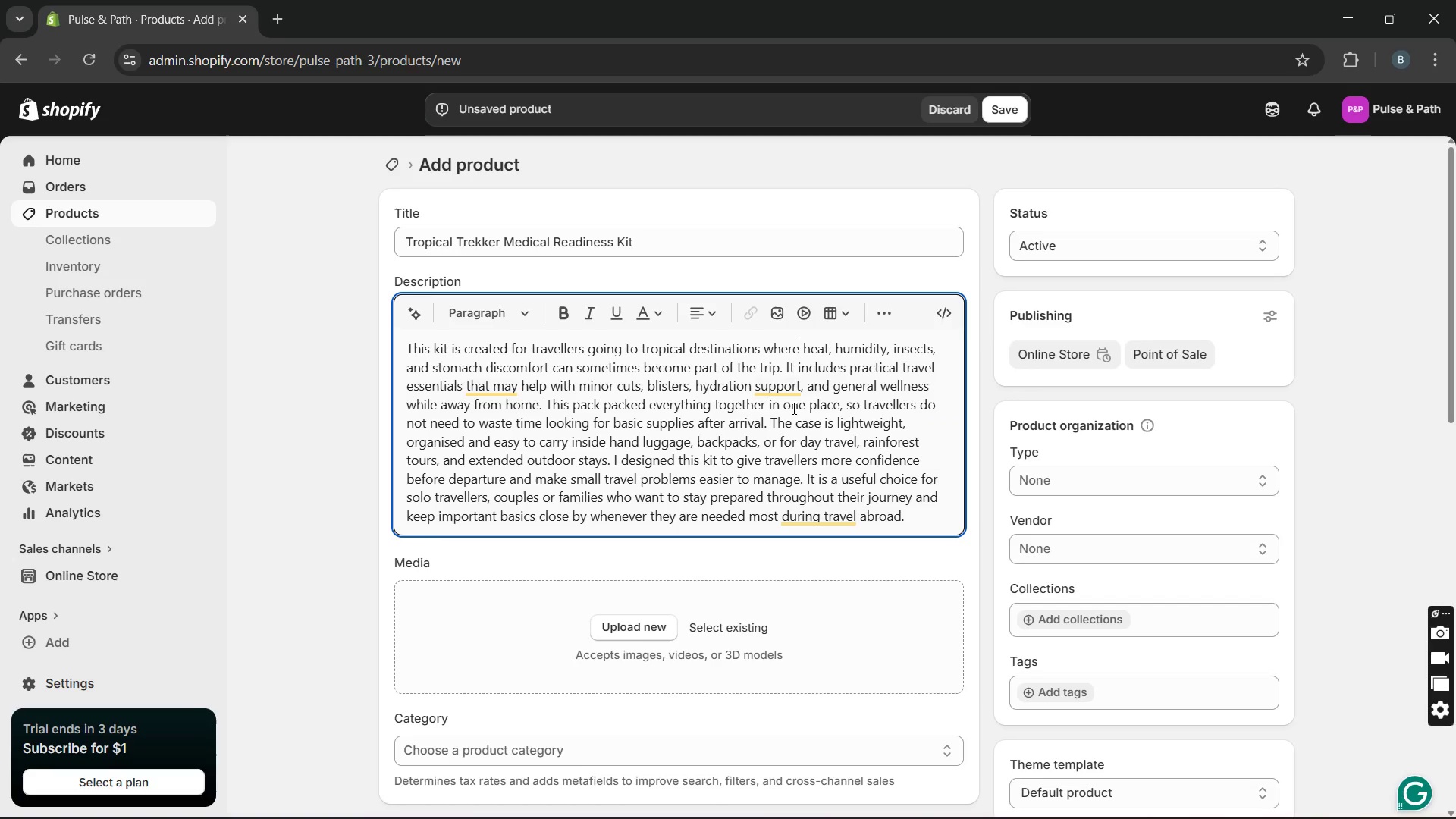 
key(Unknown)
 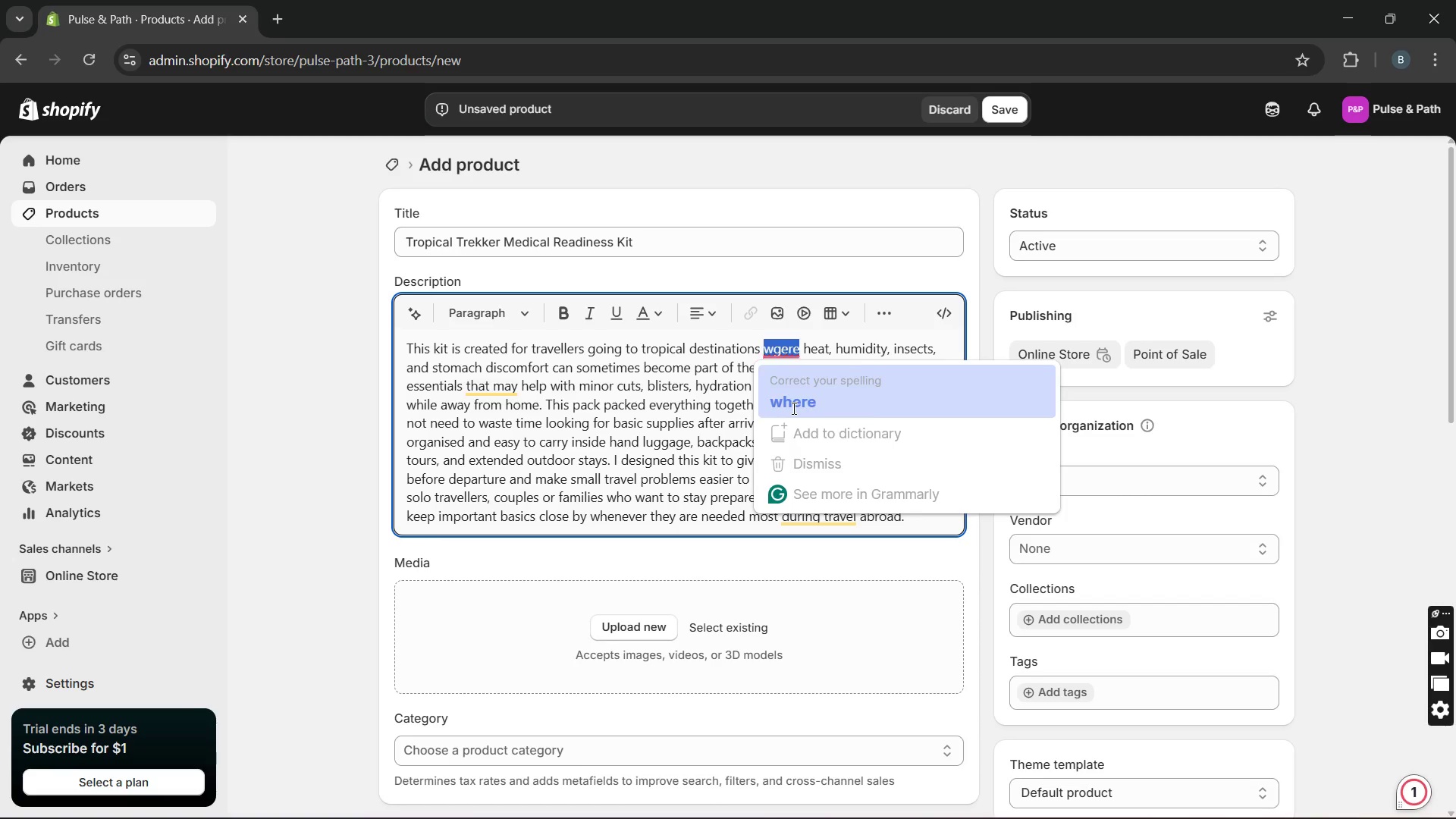 
key(Unknown)
 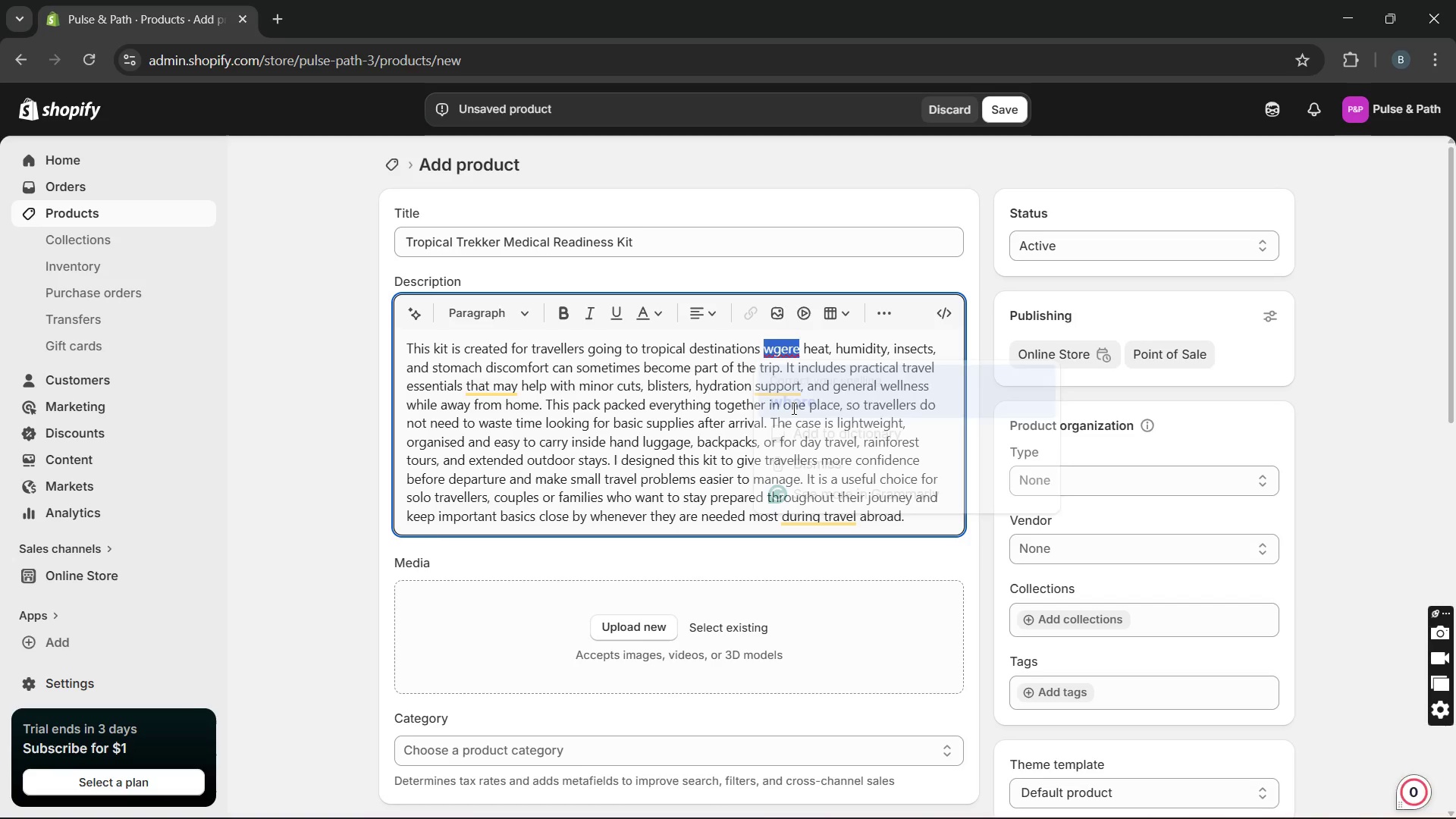 
key(Unknown)
 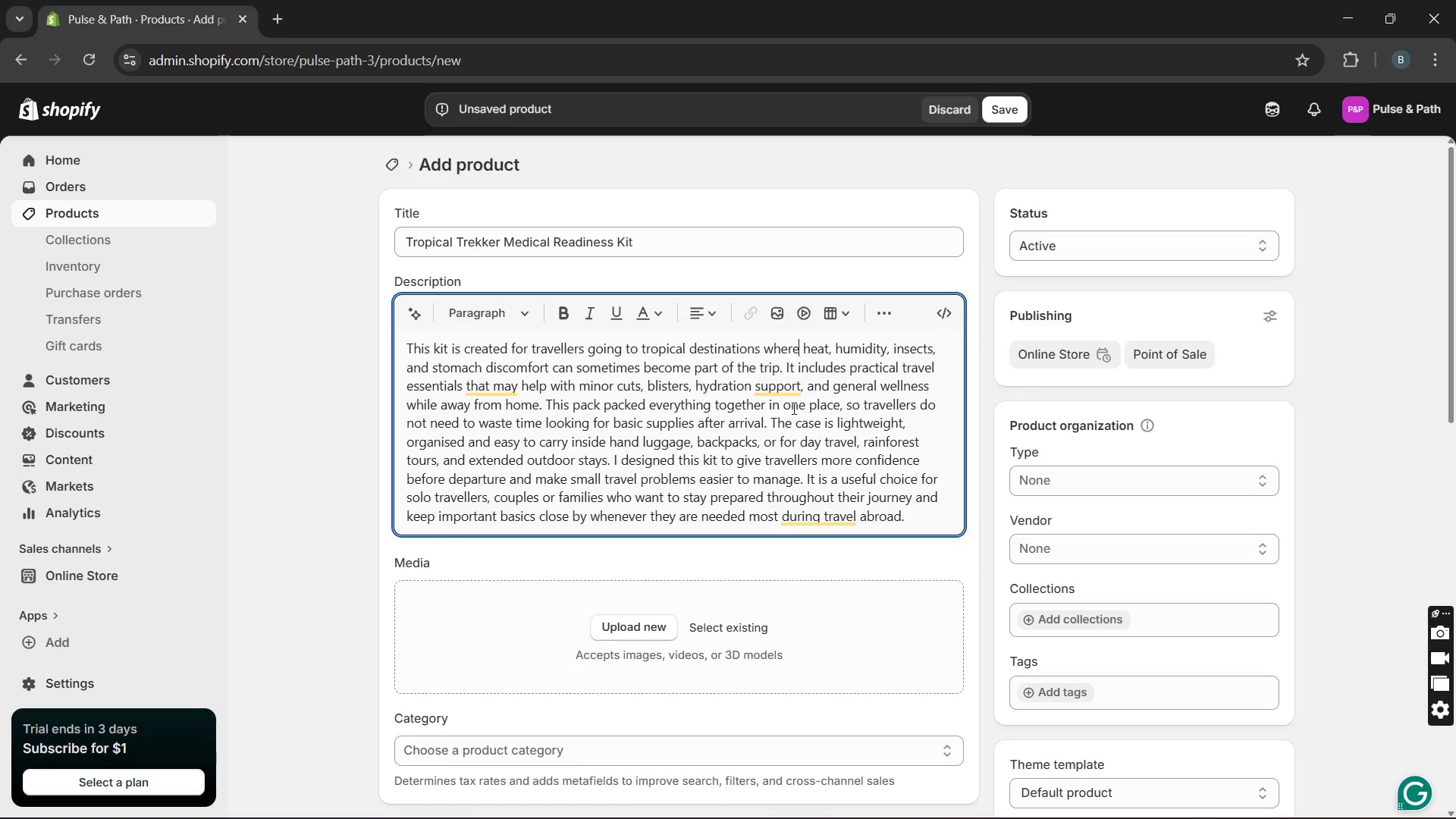 
wait(8.77)
 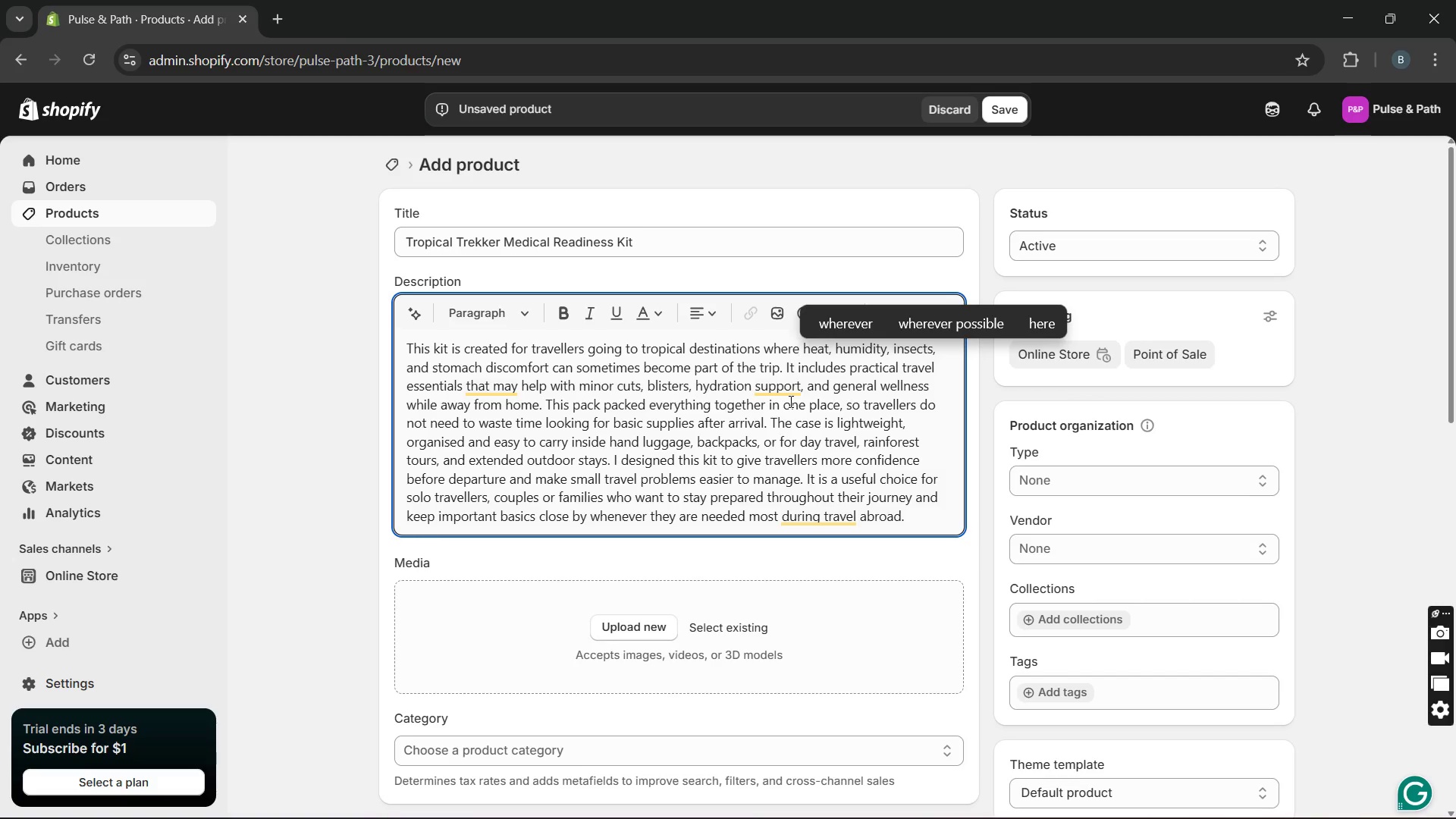 
left_click([621, 602])
 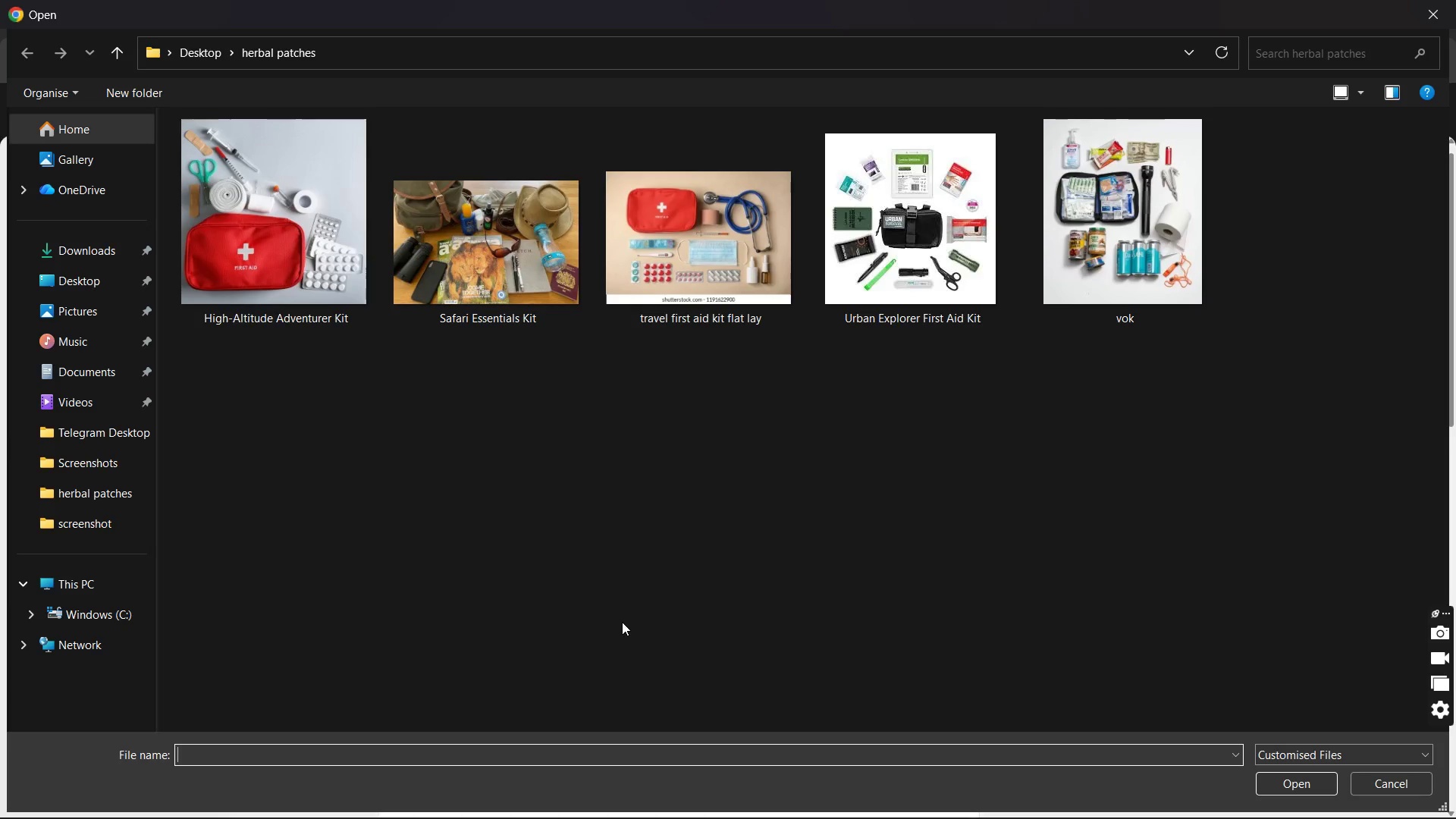 
left_click([701, 264])
 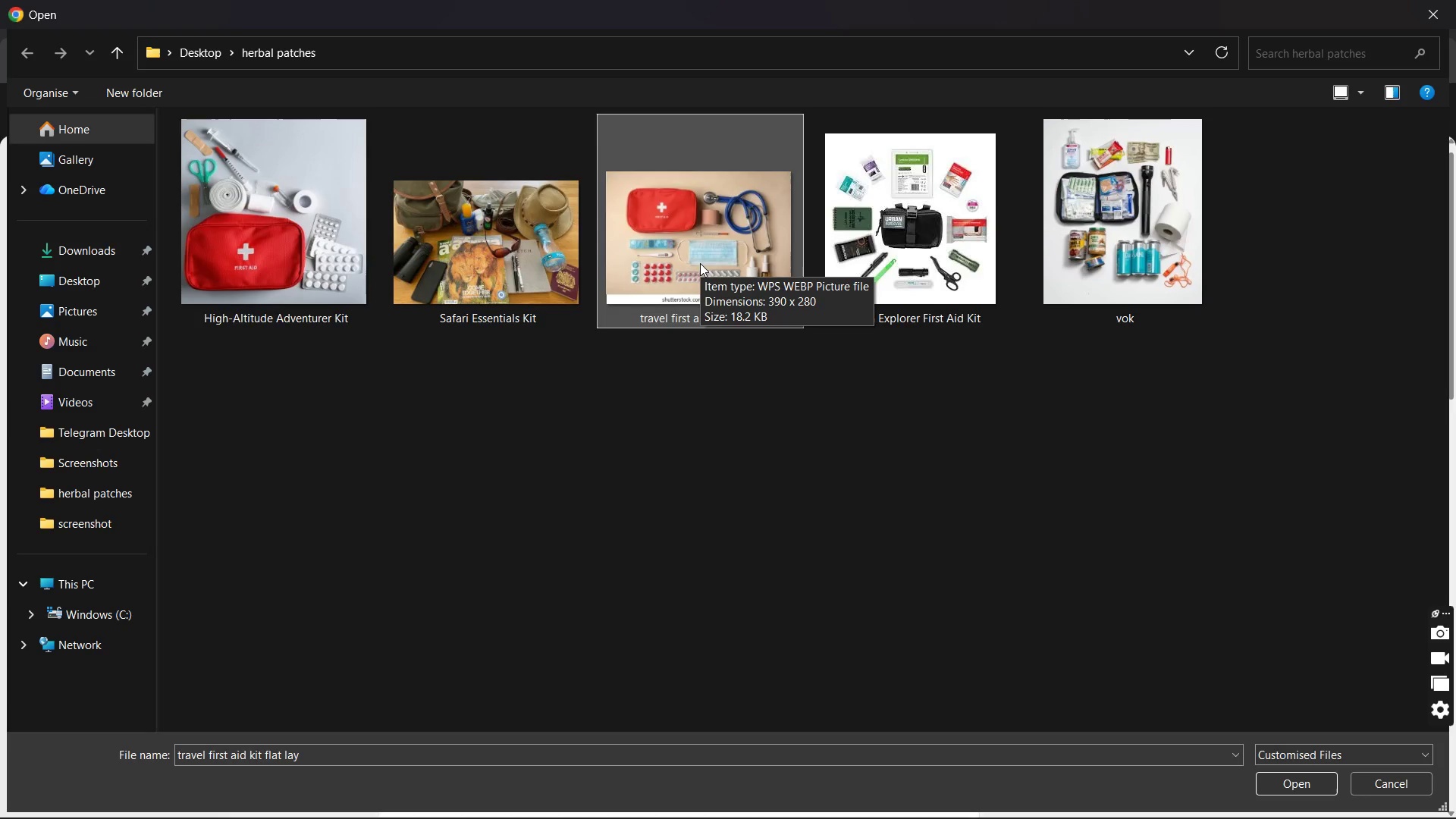 
wait(6.12)
 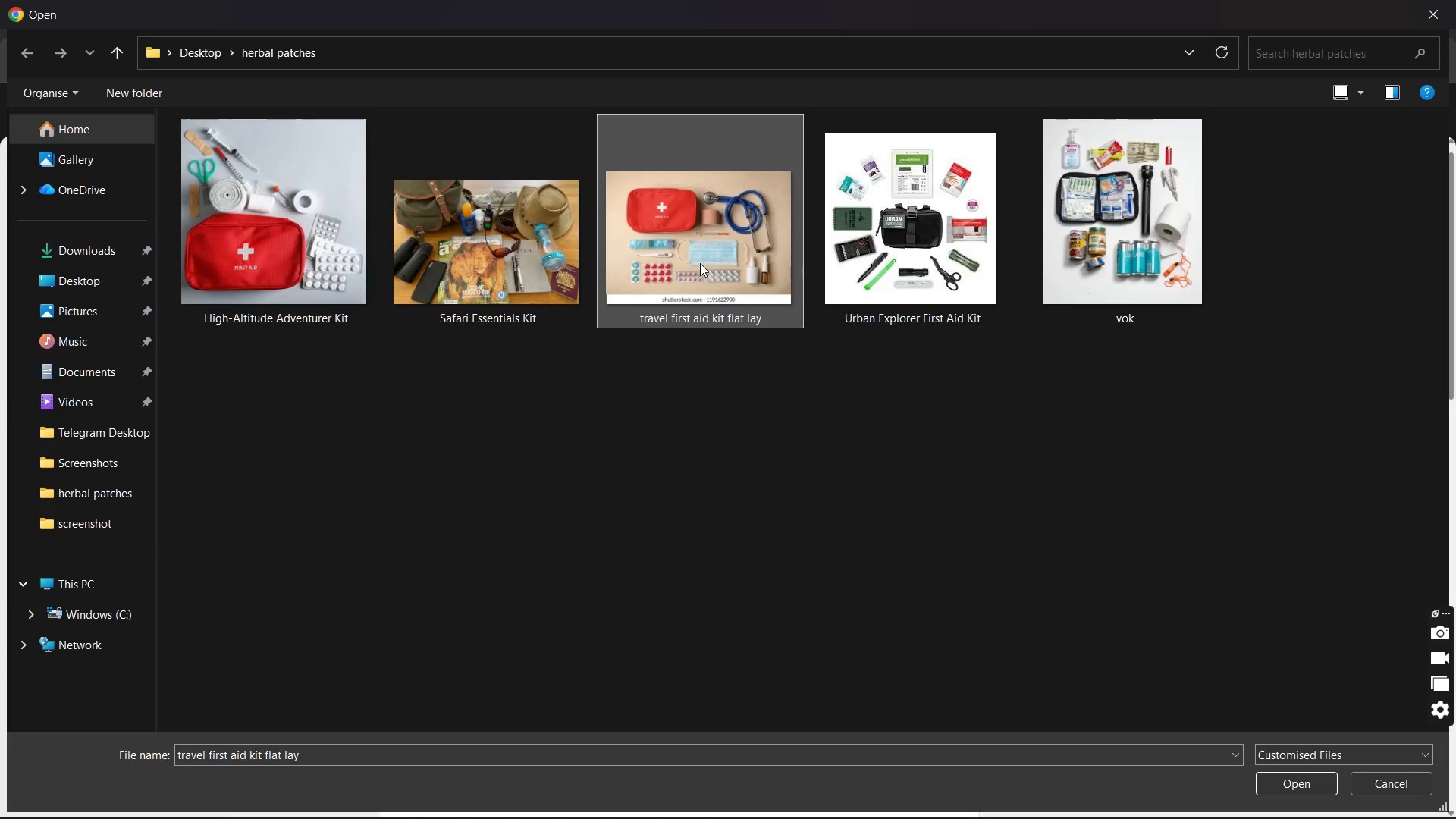 
double_click([700, 263])
 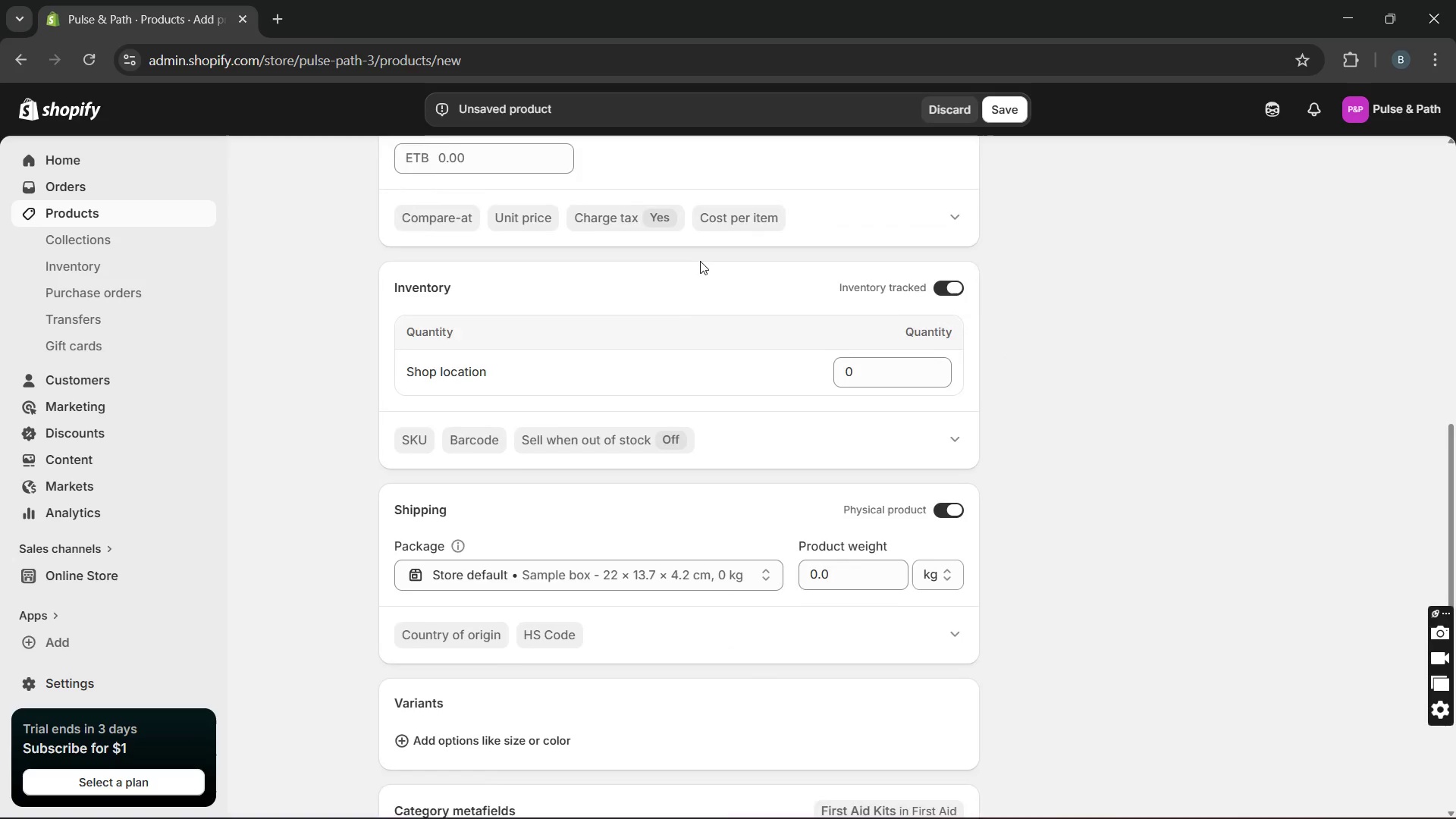 
wait(7.28)
 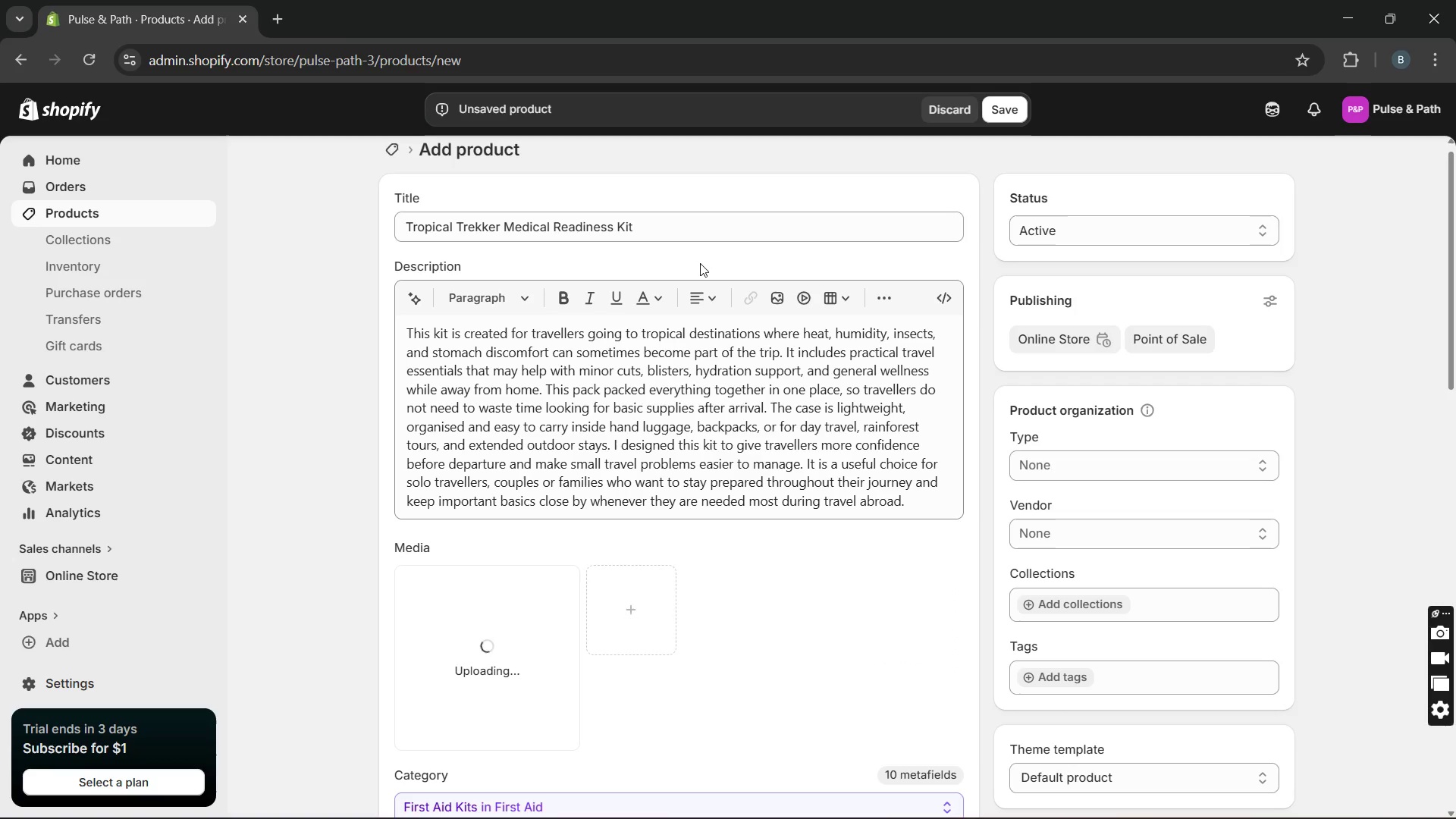 
left_click([444, 714])
 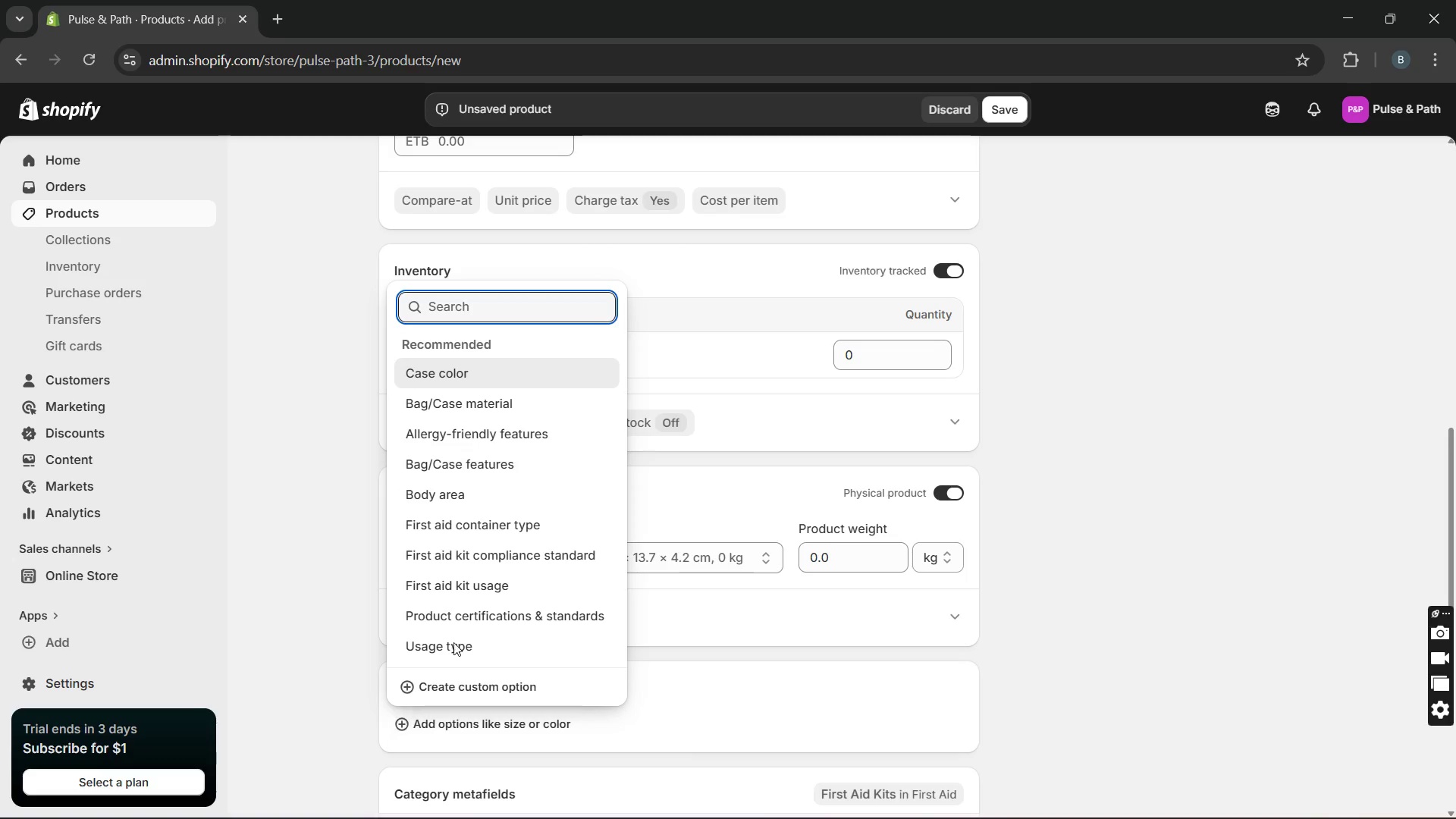 
type(Trip Duration)
 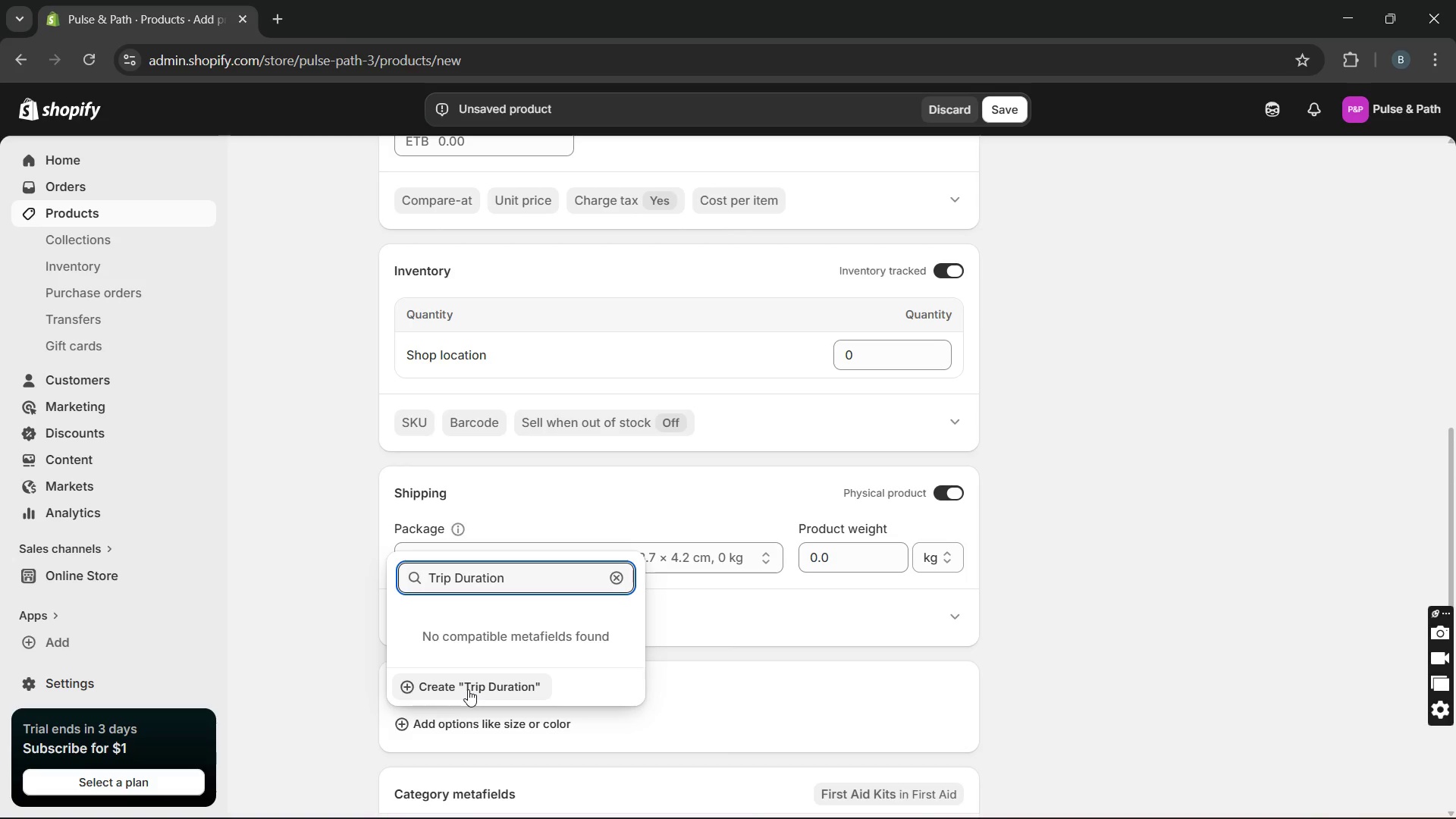 
left_click([468, 689])
 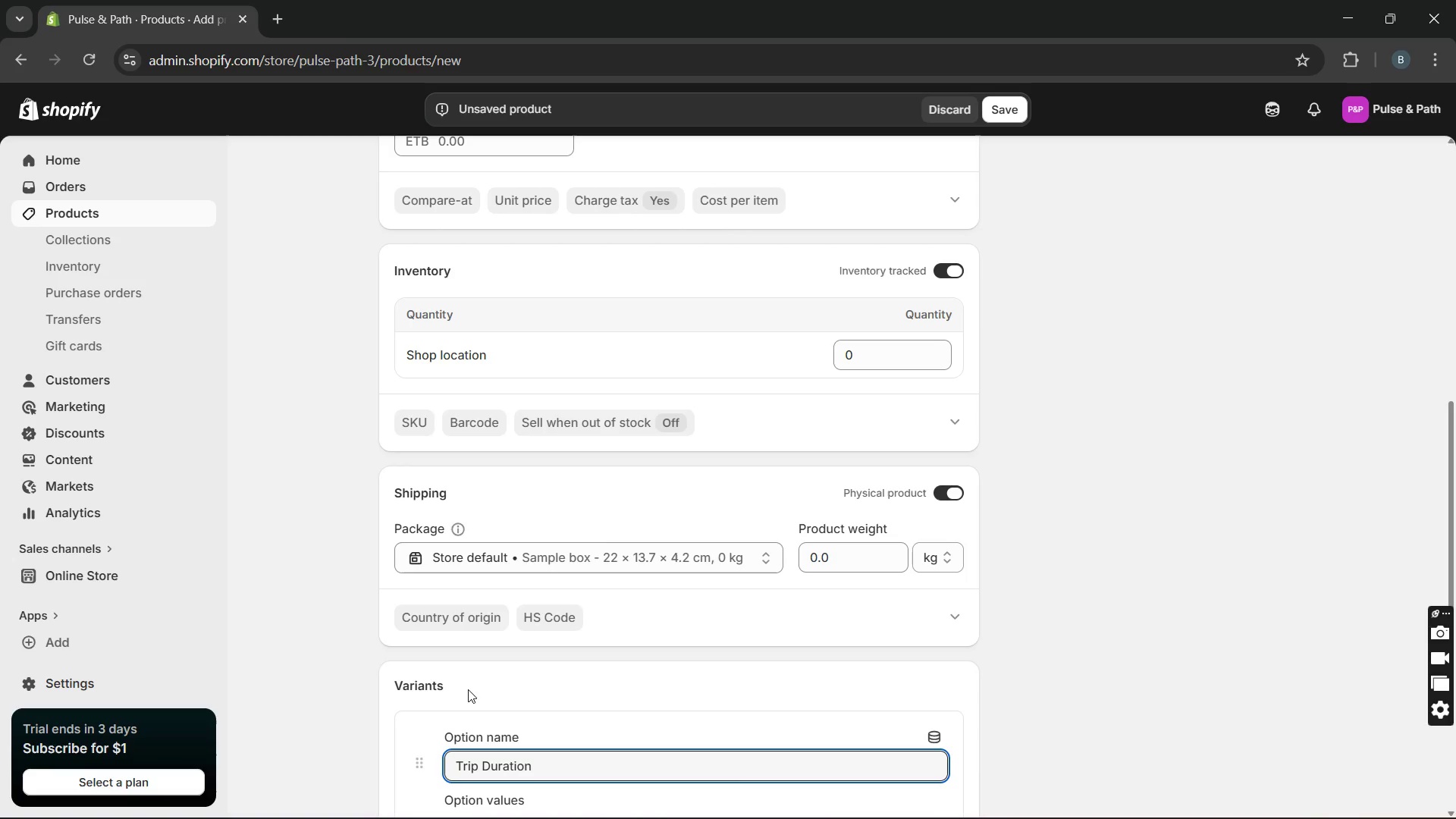 
mouse_move([502, 746])
 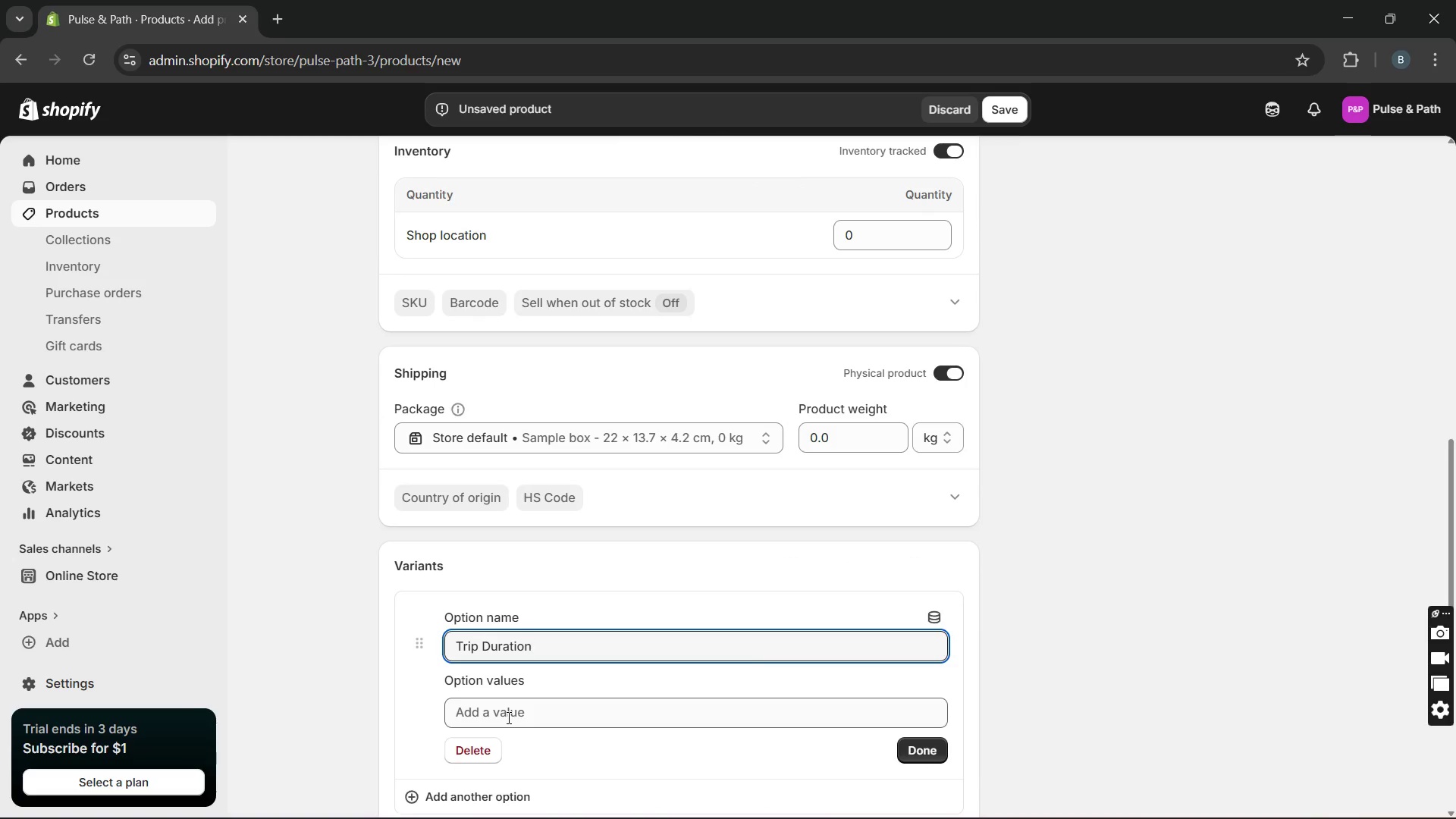 
left_click([507, 717])
 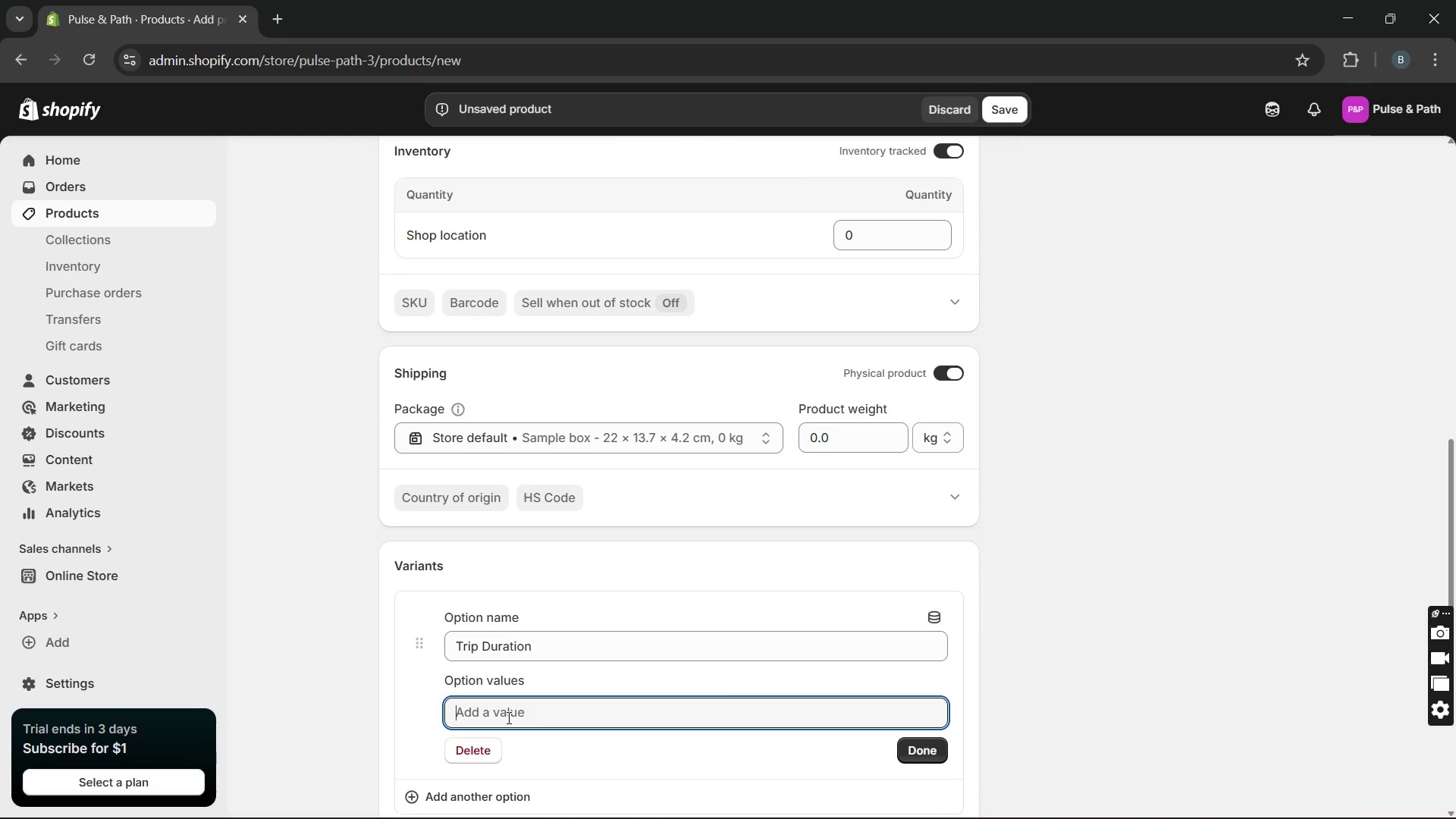 
type(Stsn)
key(Backspace)
key(Backspace)
type(sndsrd)
 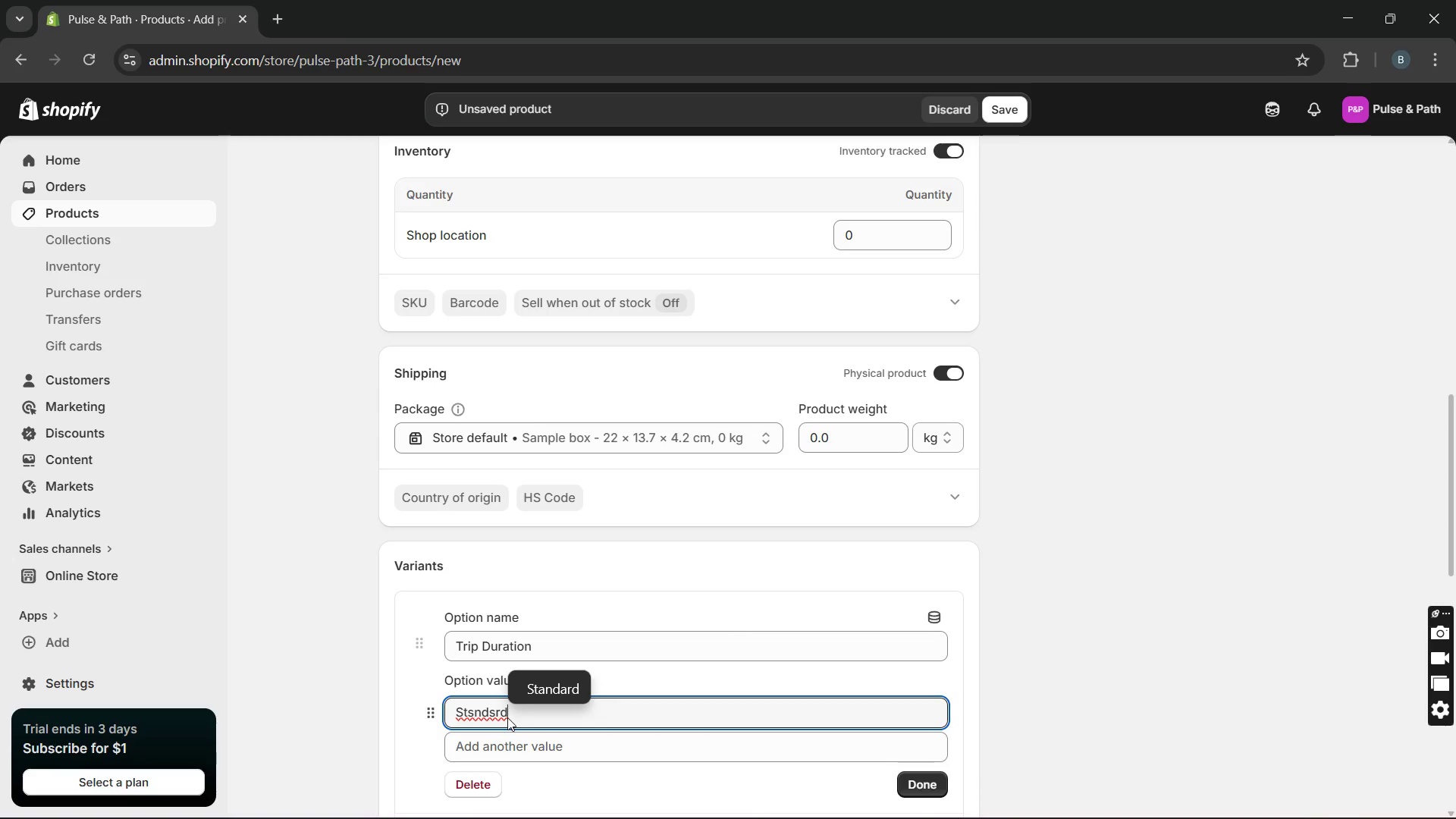 
left_click([538, 693])
 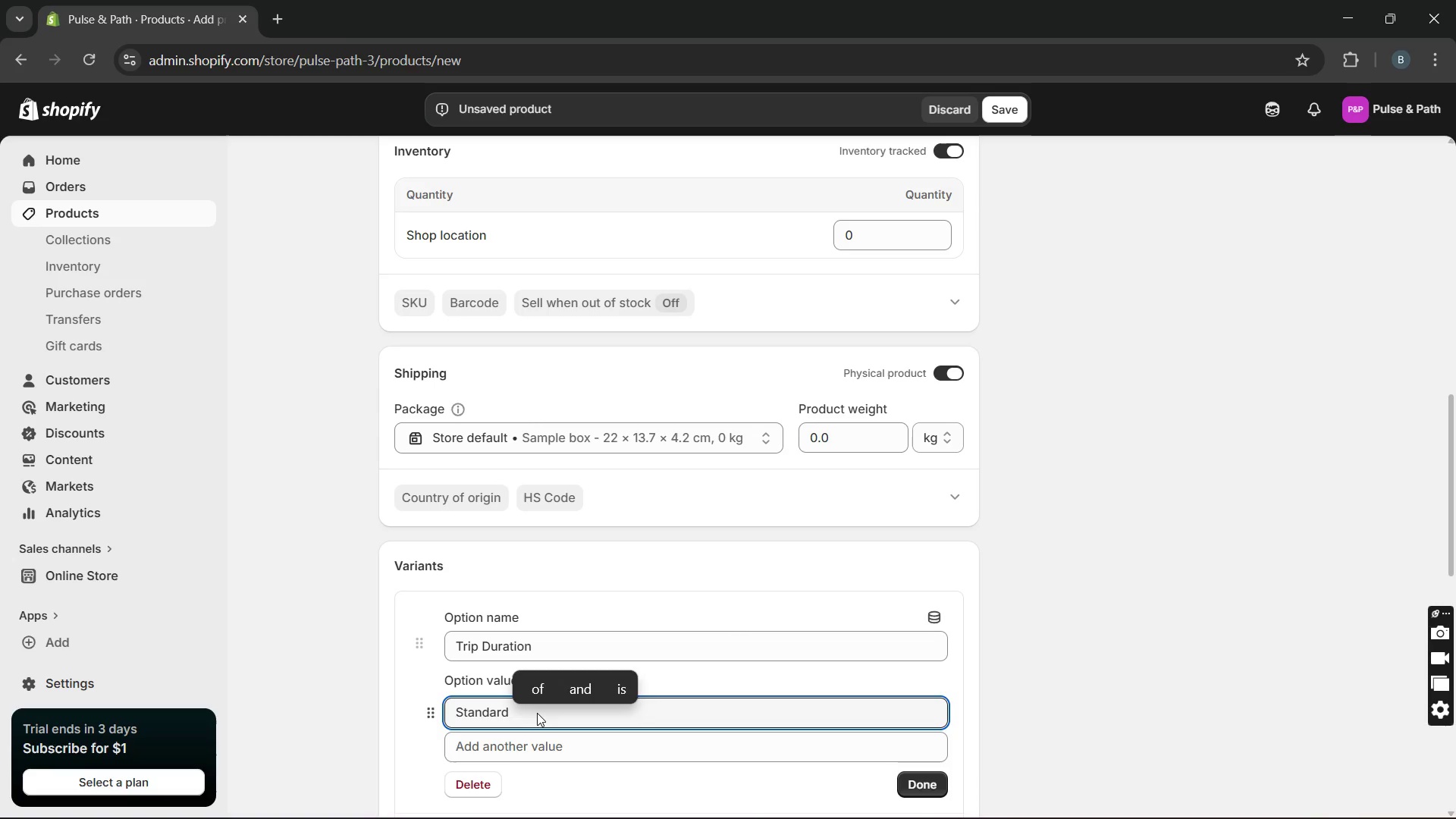 
type(())
 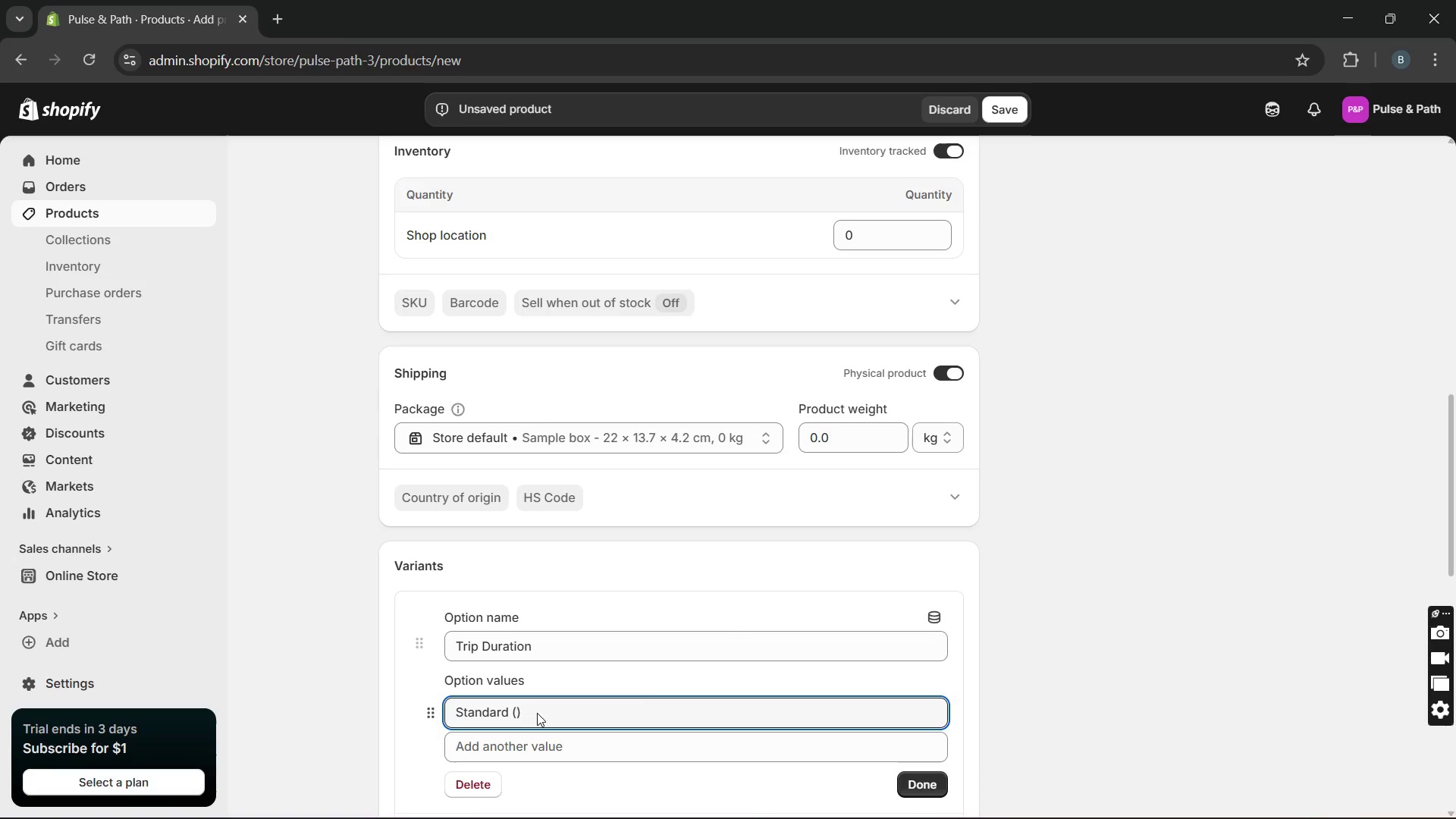 
key(ArrowLeft)
 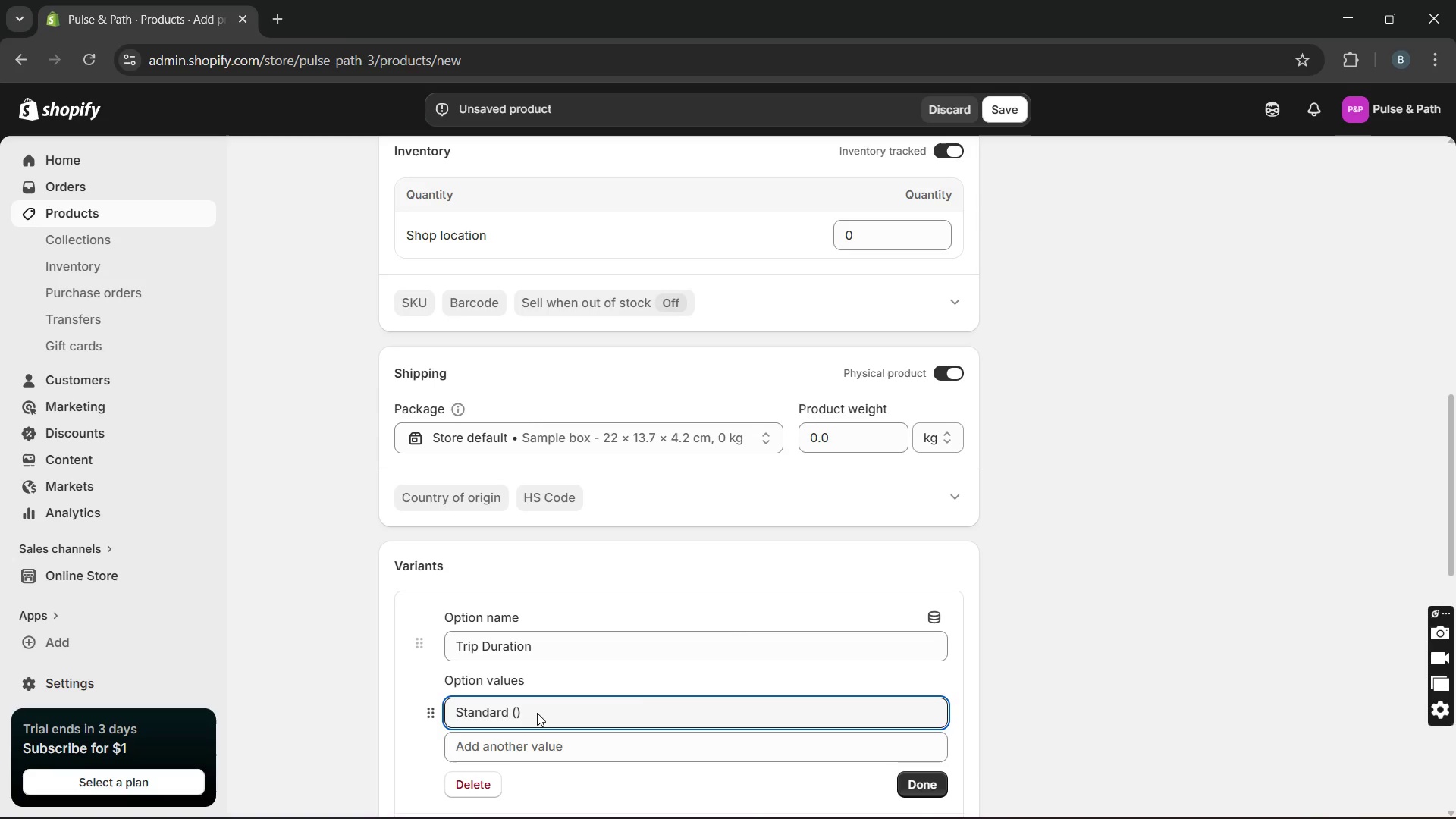 
type(7-10 days)
 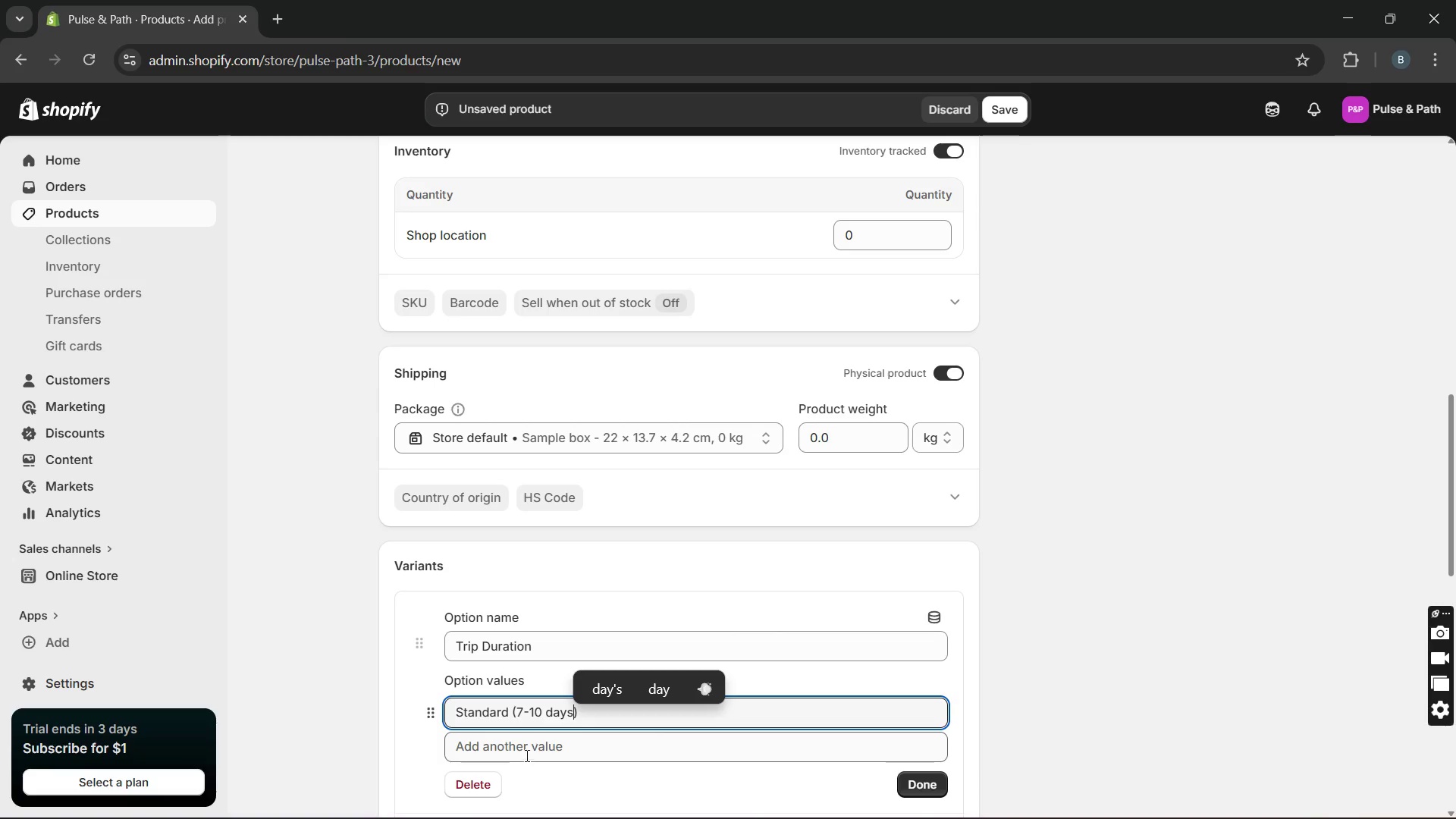 
left_click([526, 752])
 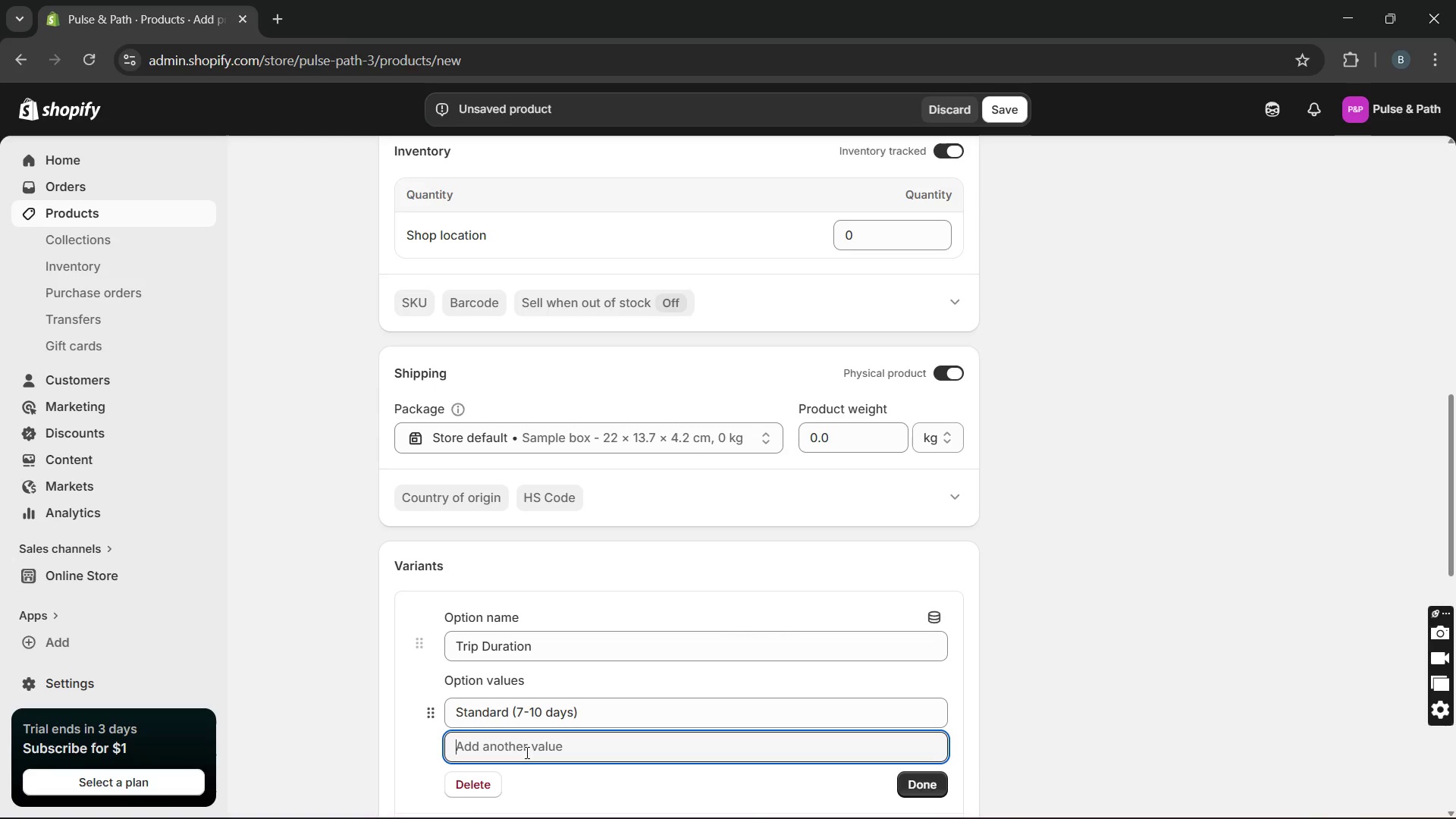 
type(Extended*)
key(Backspace)
type((0)
key(Backspace)
type())
 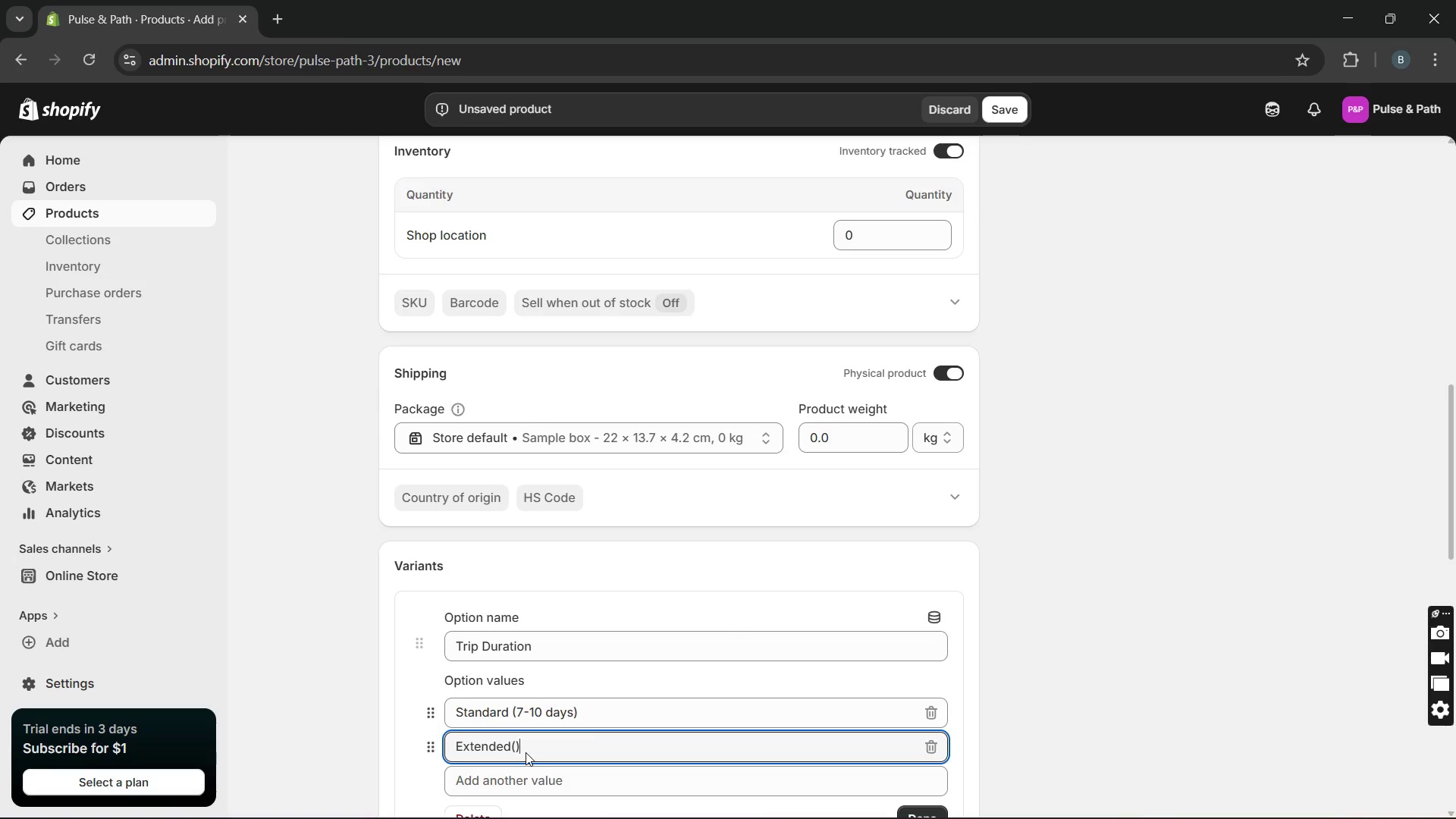 
key(ArrowLeft)
 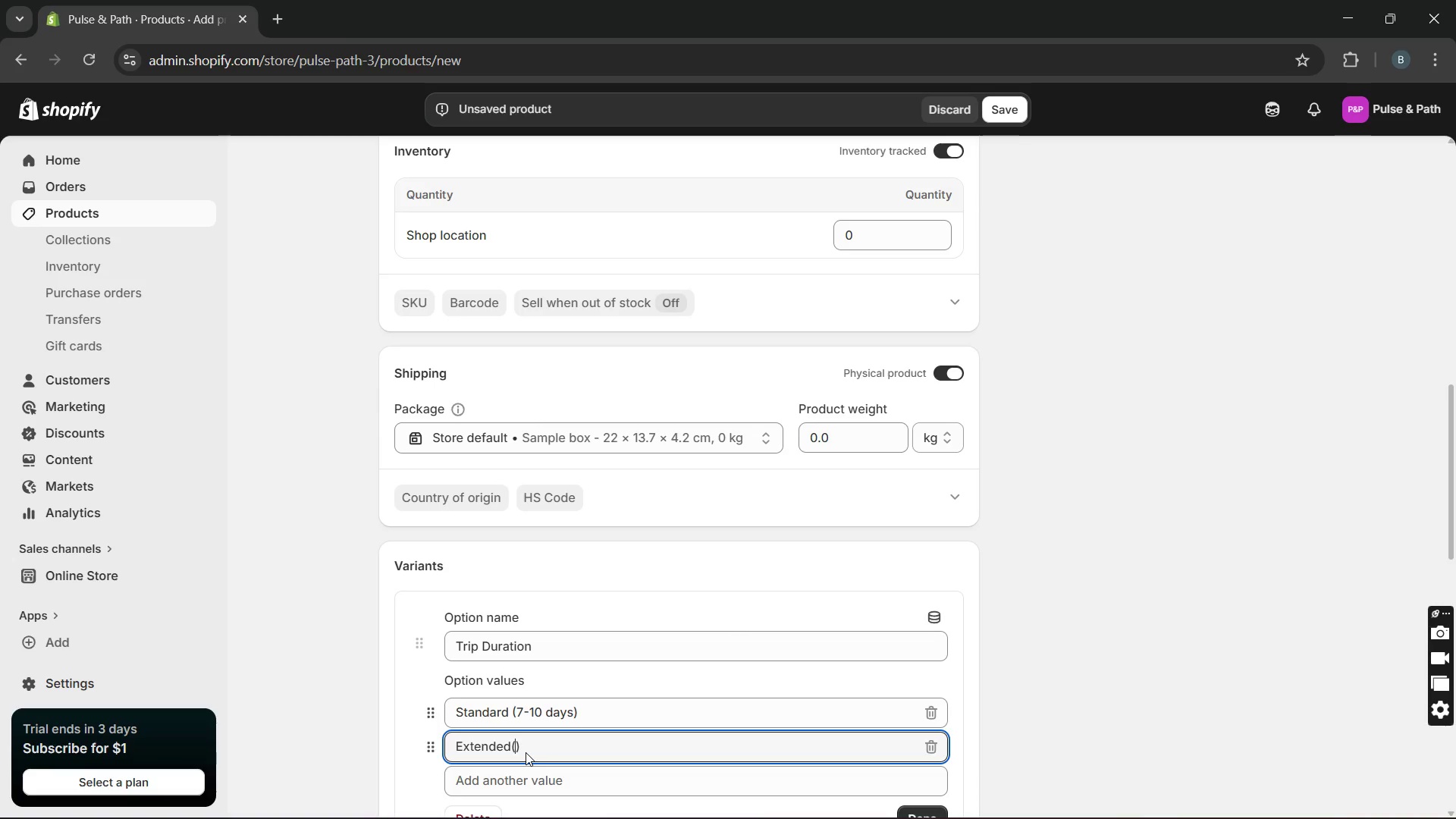 
type(14-21 days)
 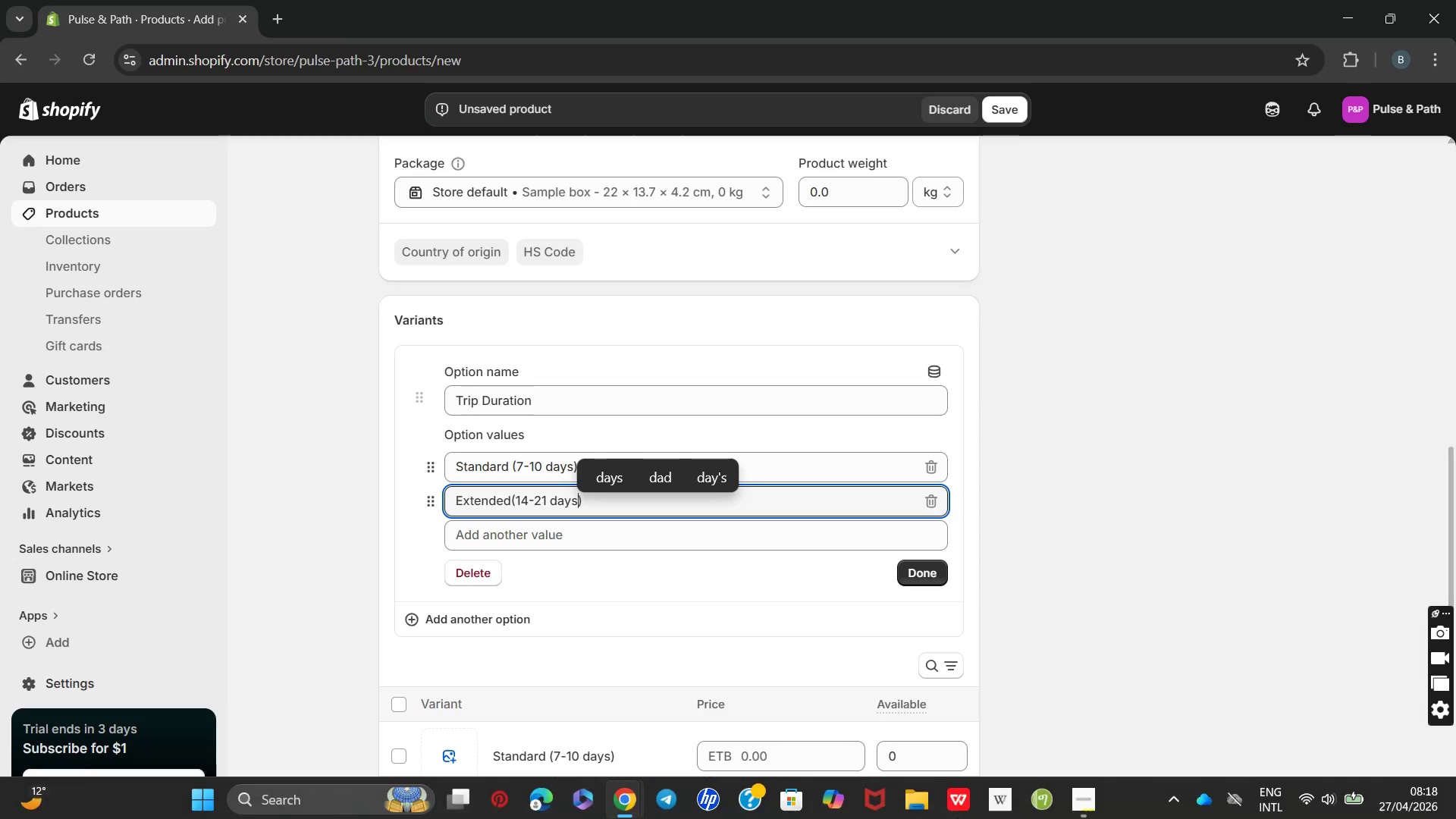 
wait(5.23)
 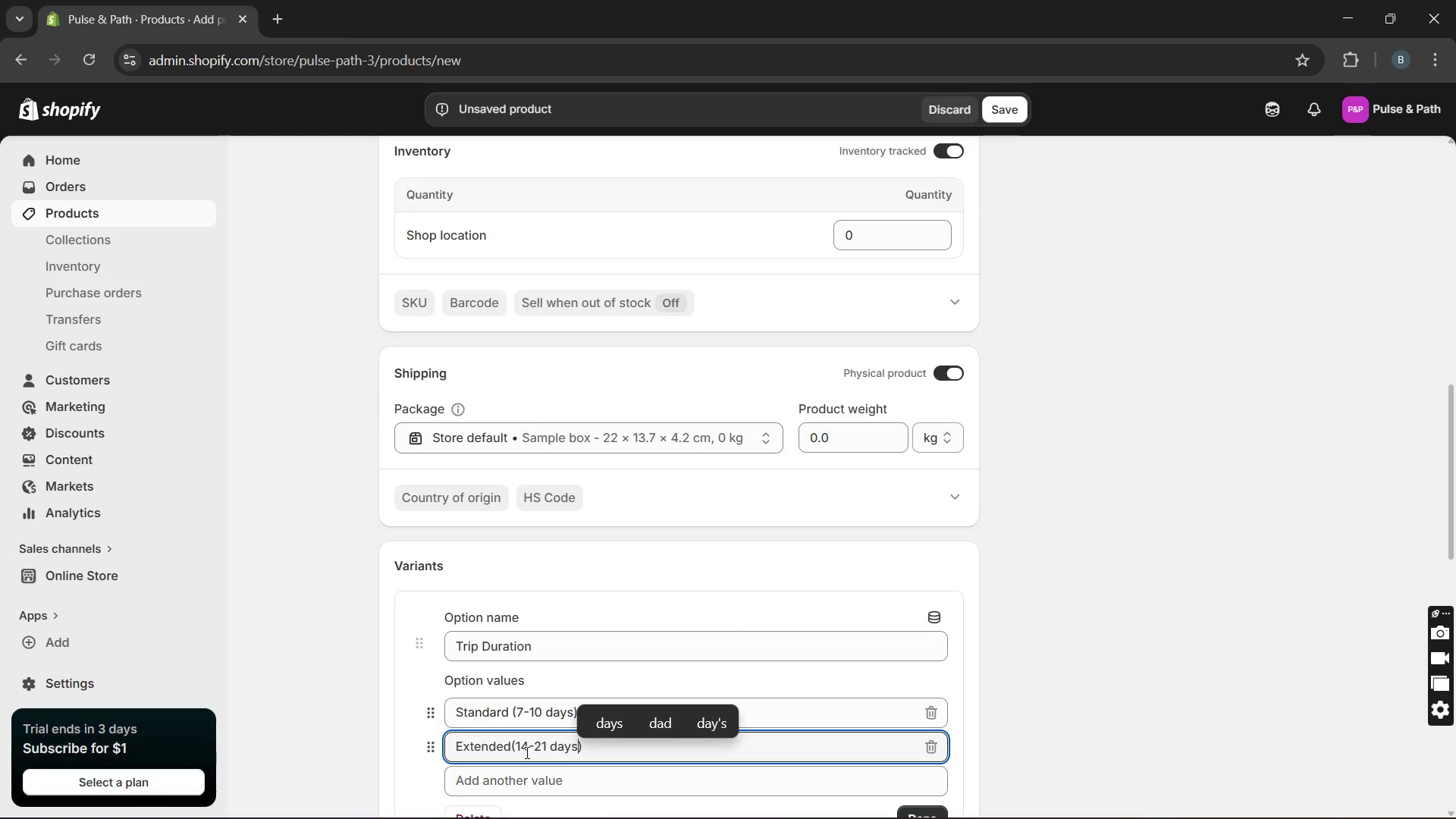 
left_click([902, 567])
 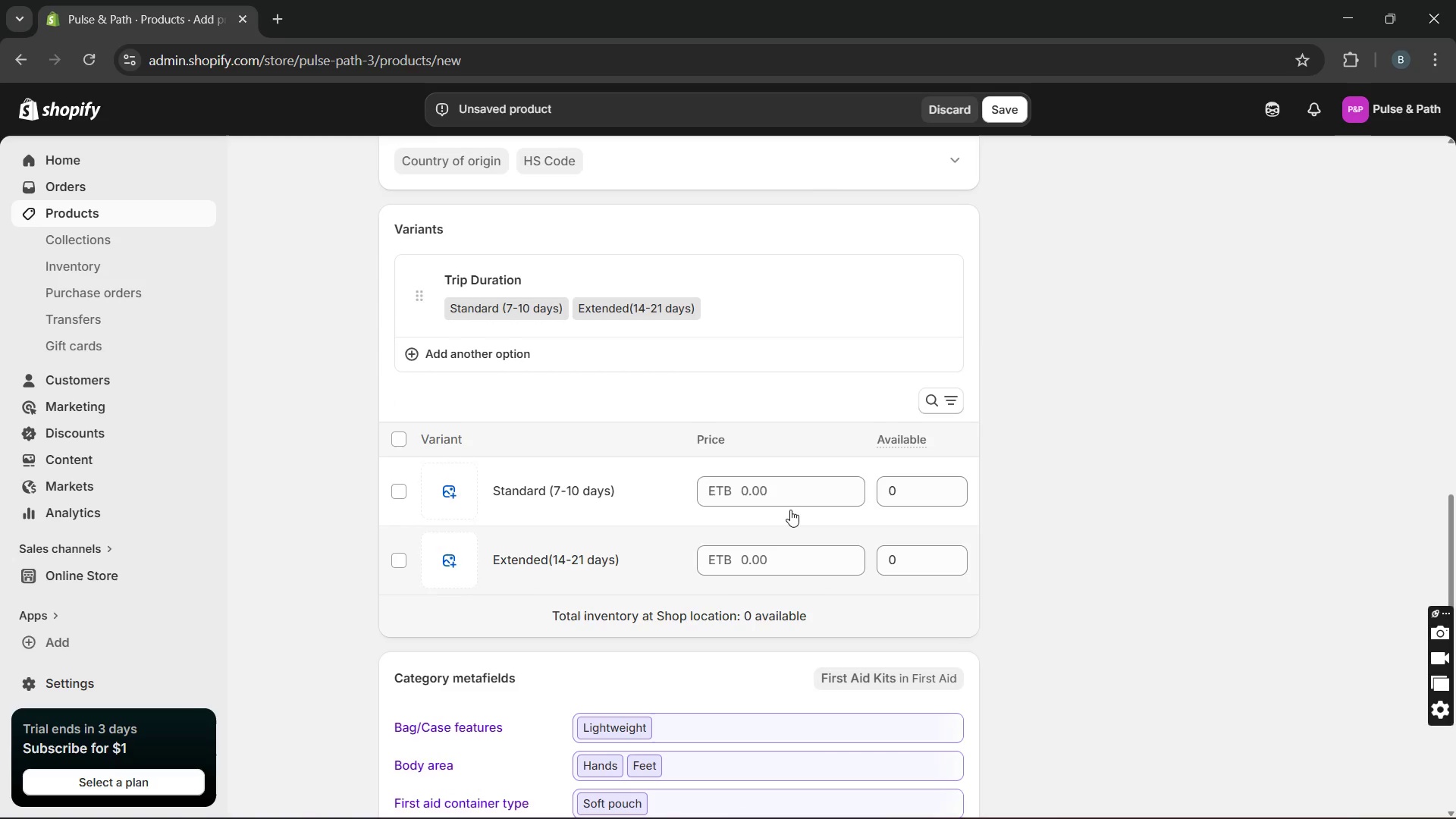 
left_click([761, 499])
 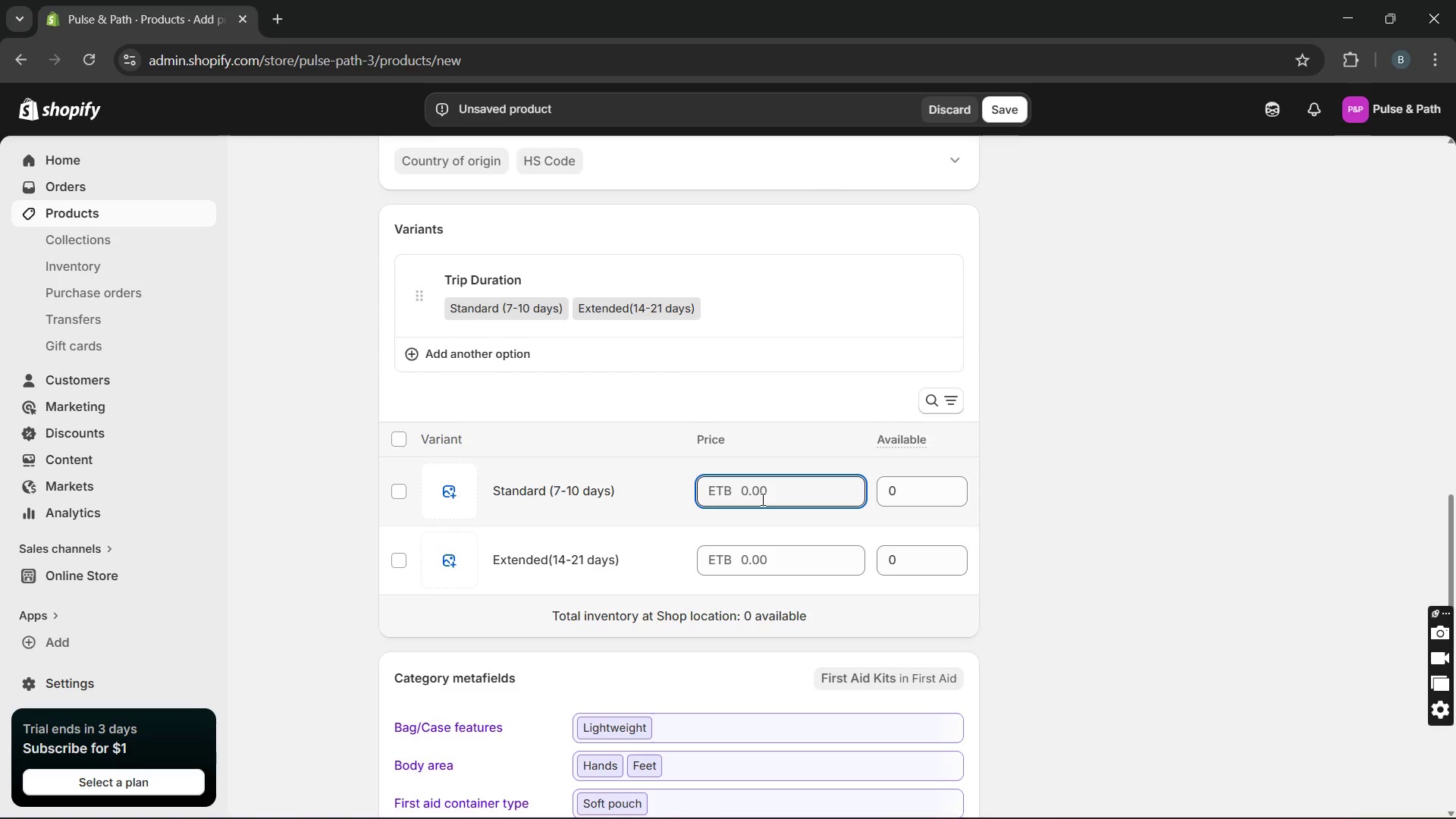 
type(49)
 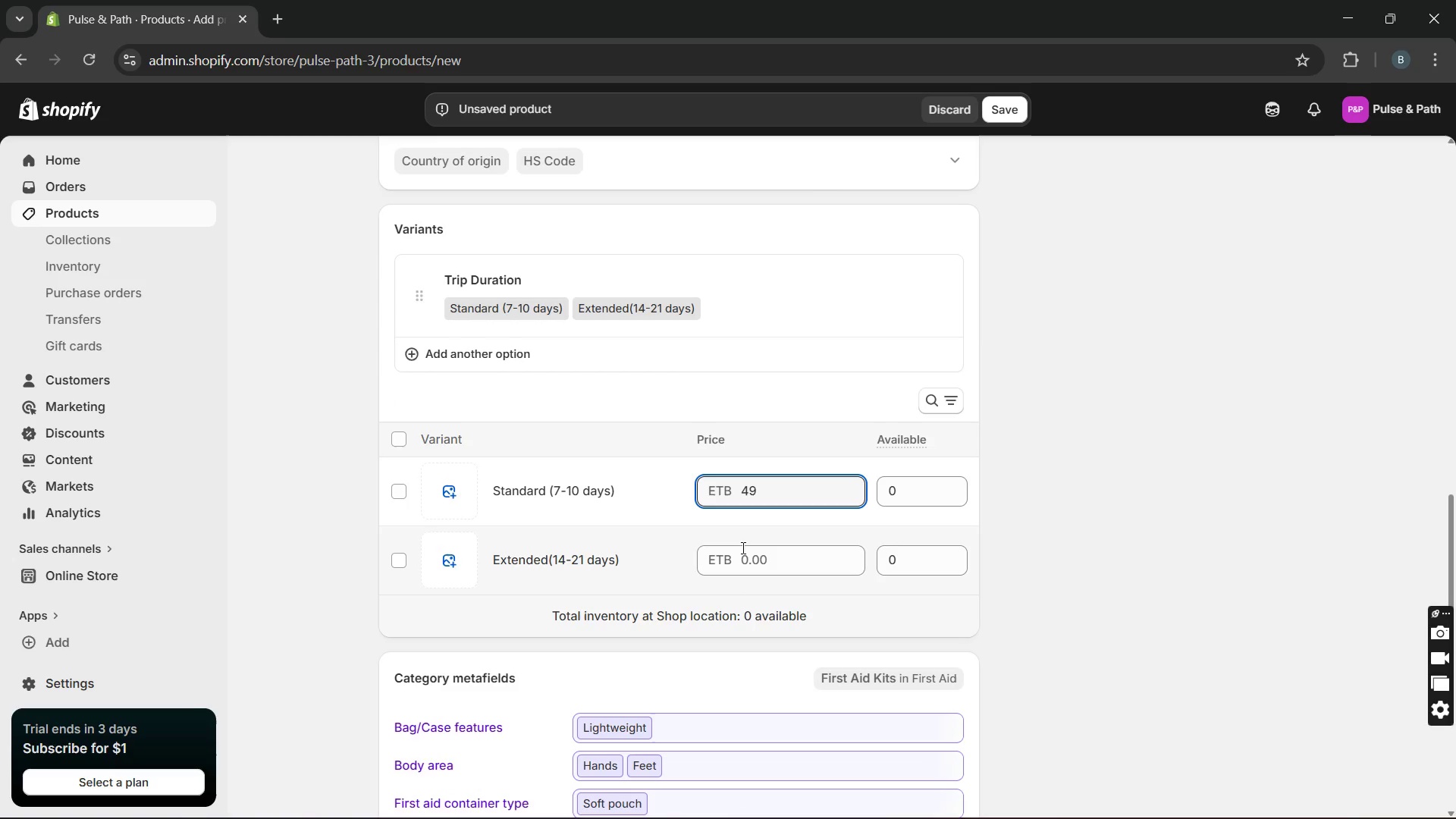 
left_click([740, 554])
 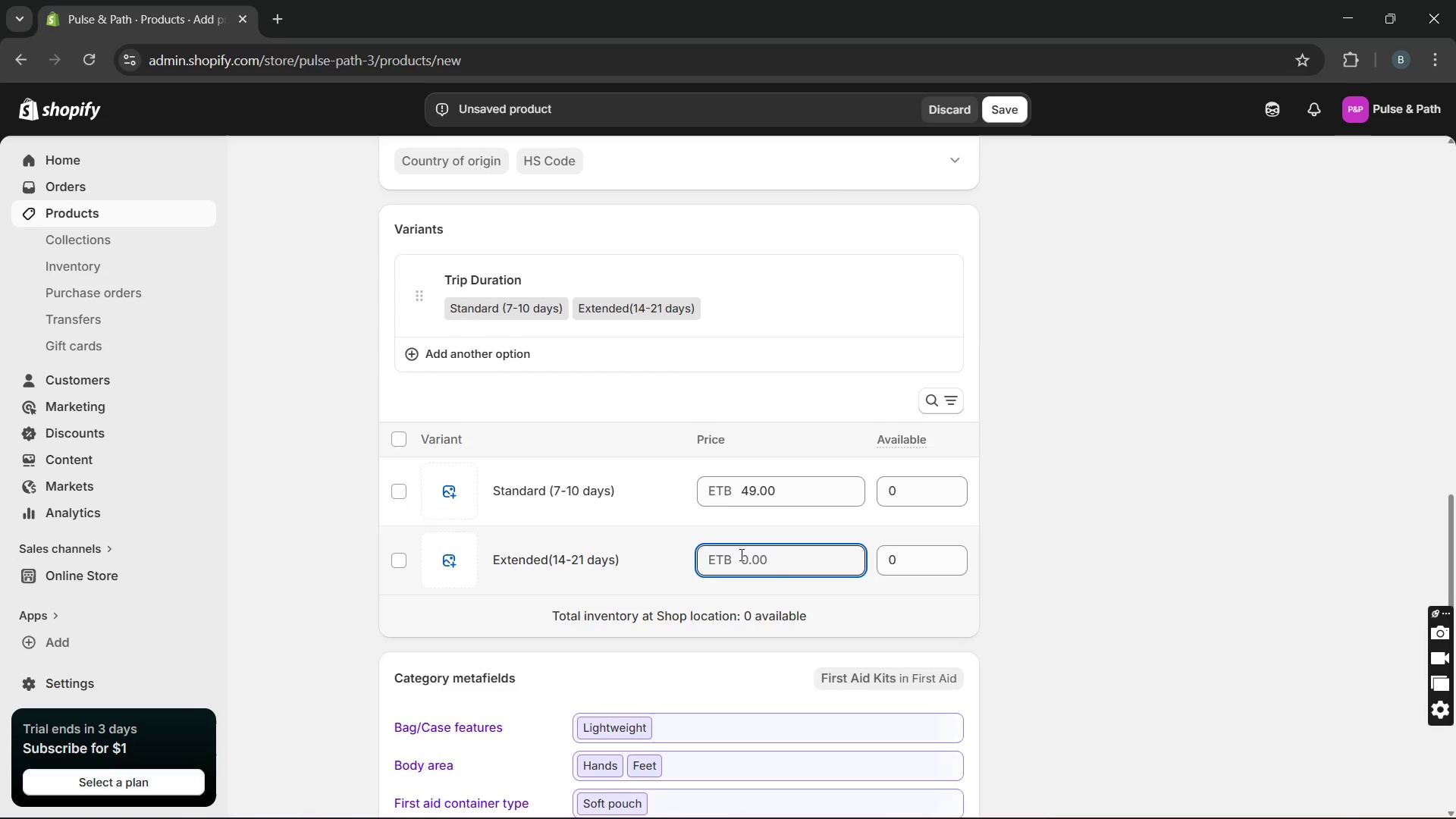 
type(64)
 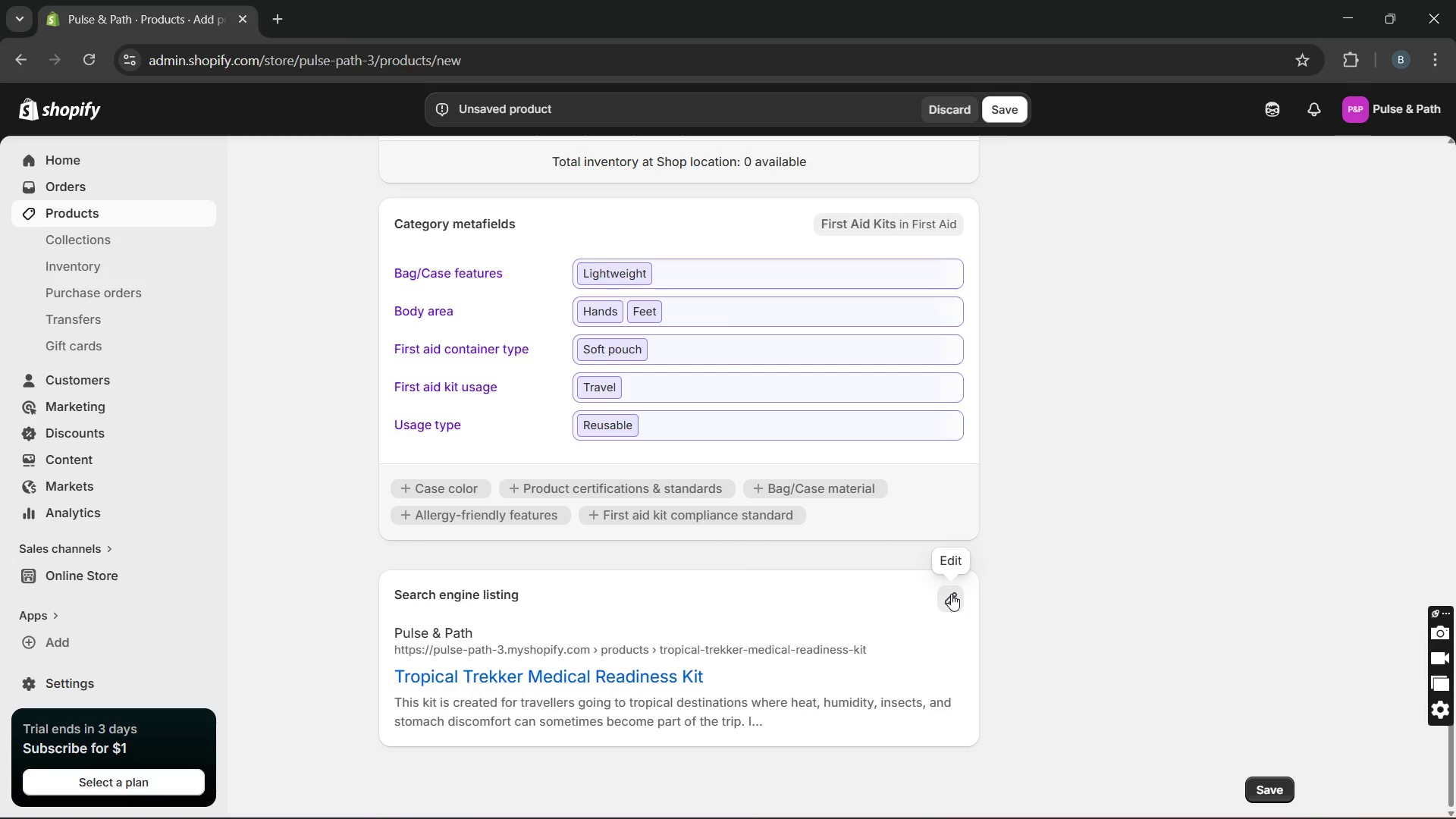 
wait(9.04)
 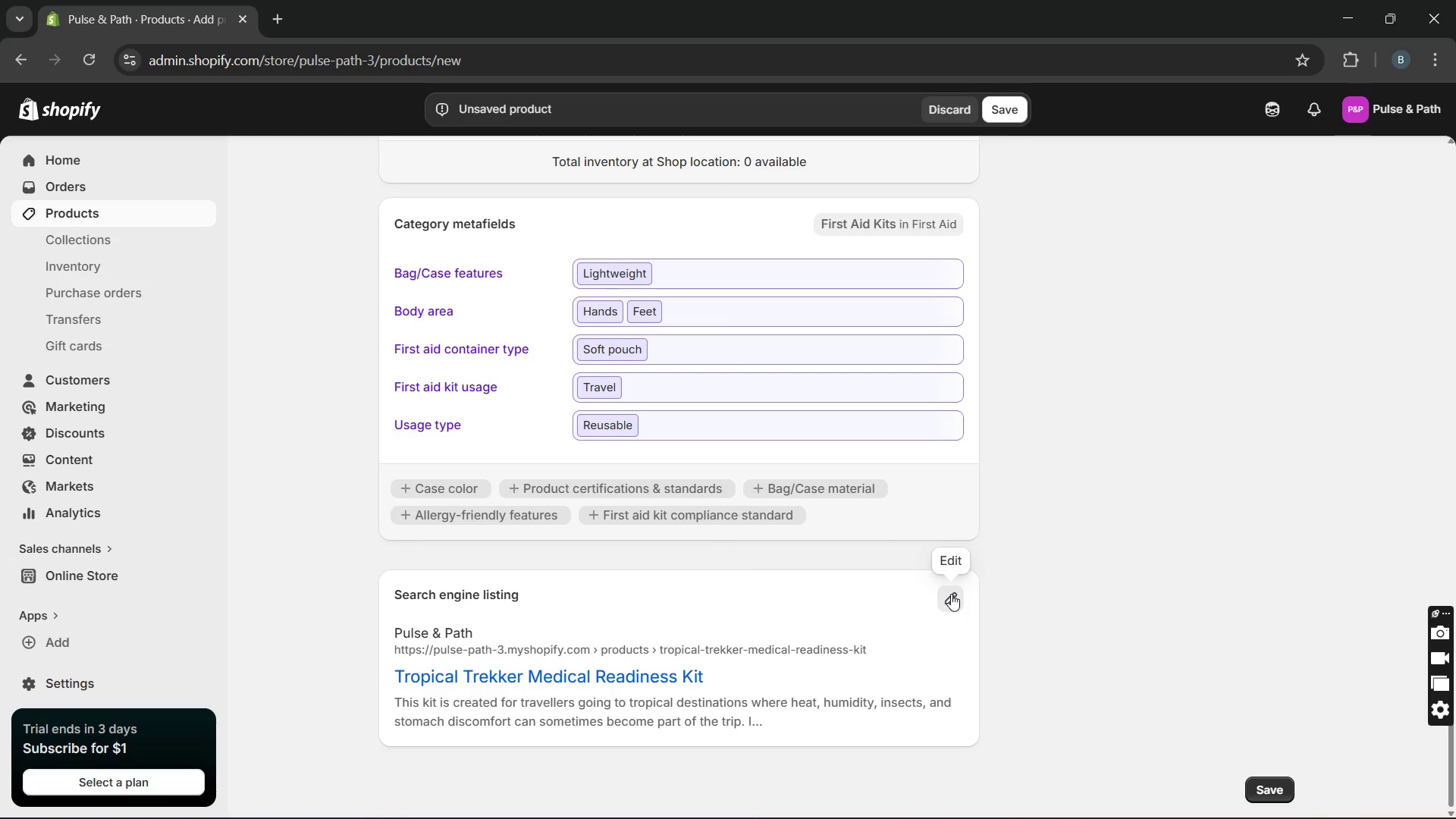 
mouse_move([835, 549])
 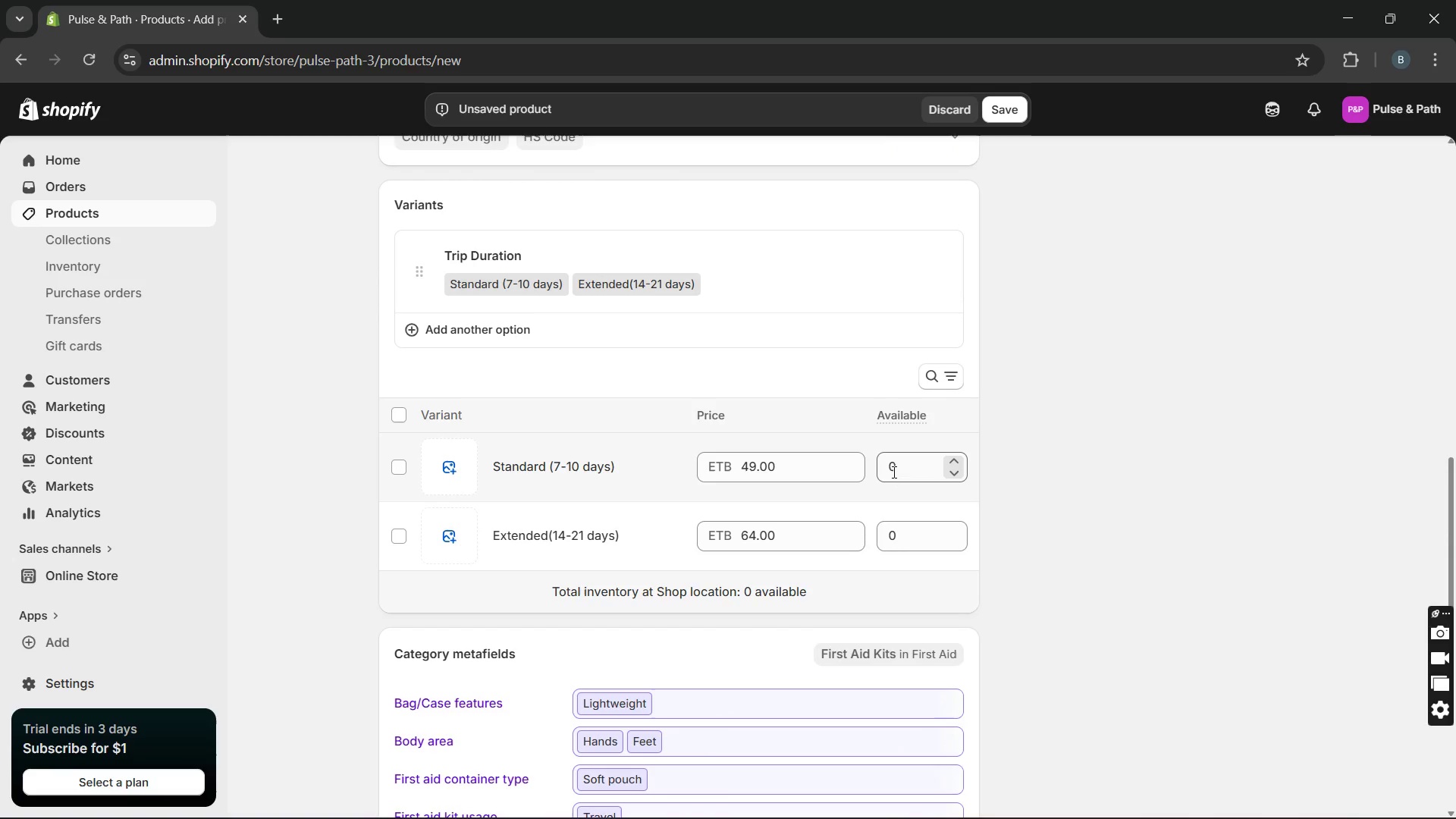 
left_click([891, 469])
 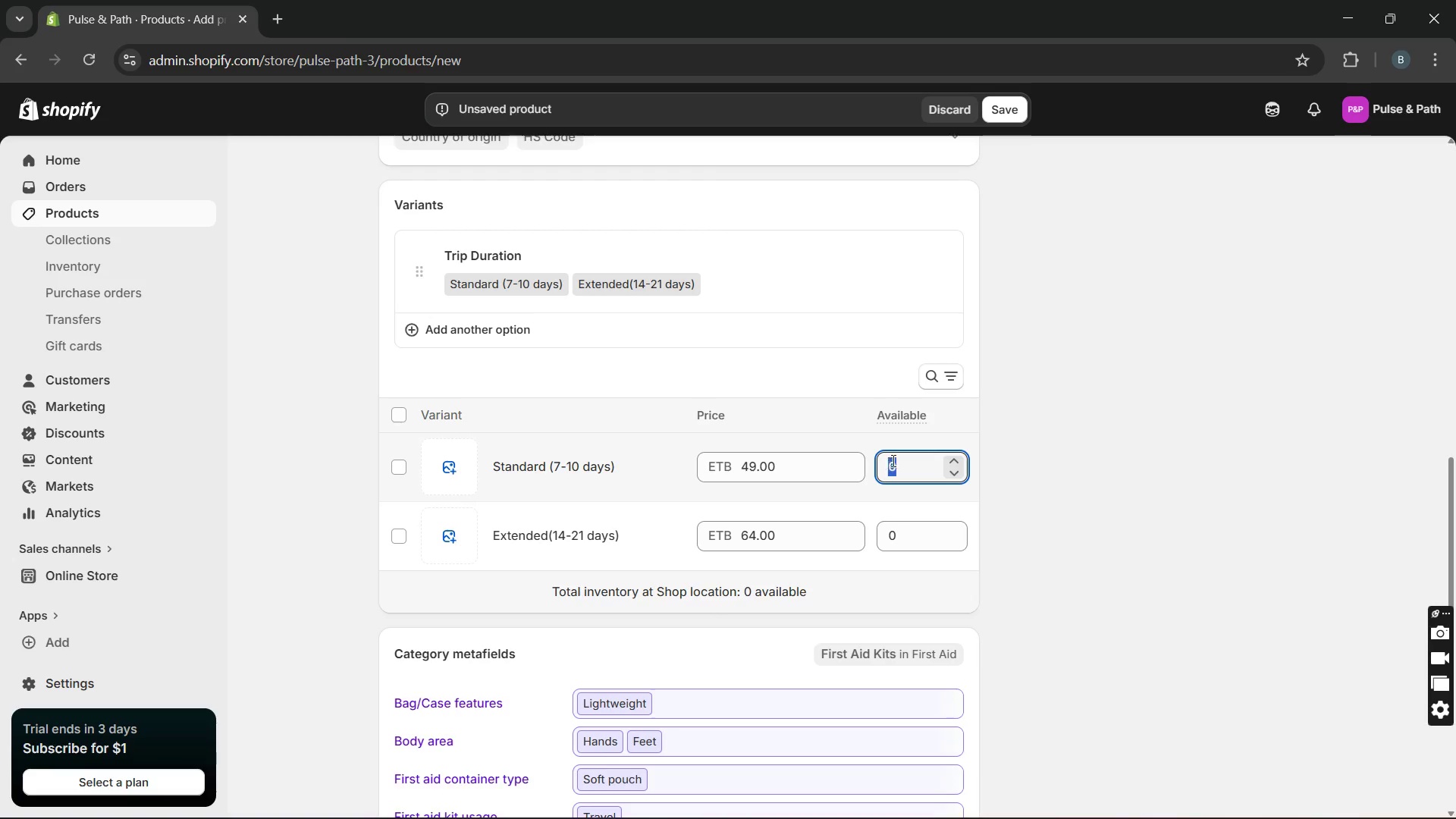 
type(50)
 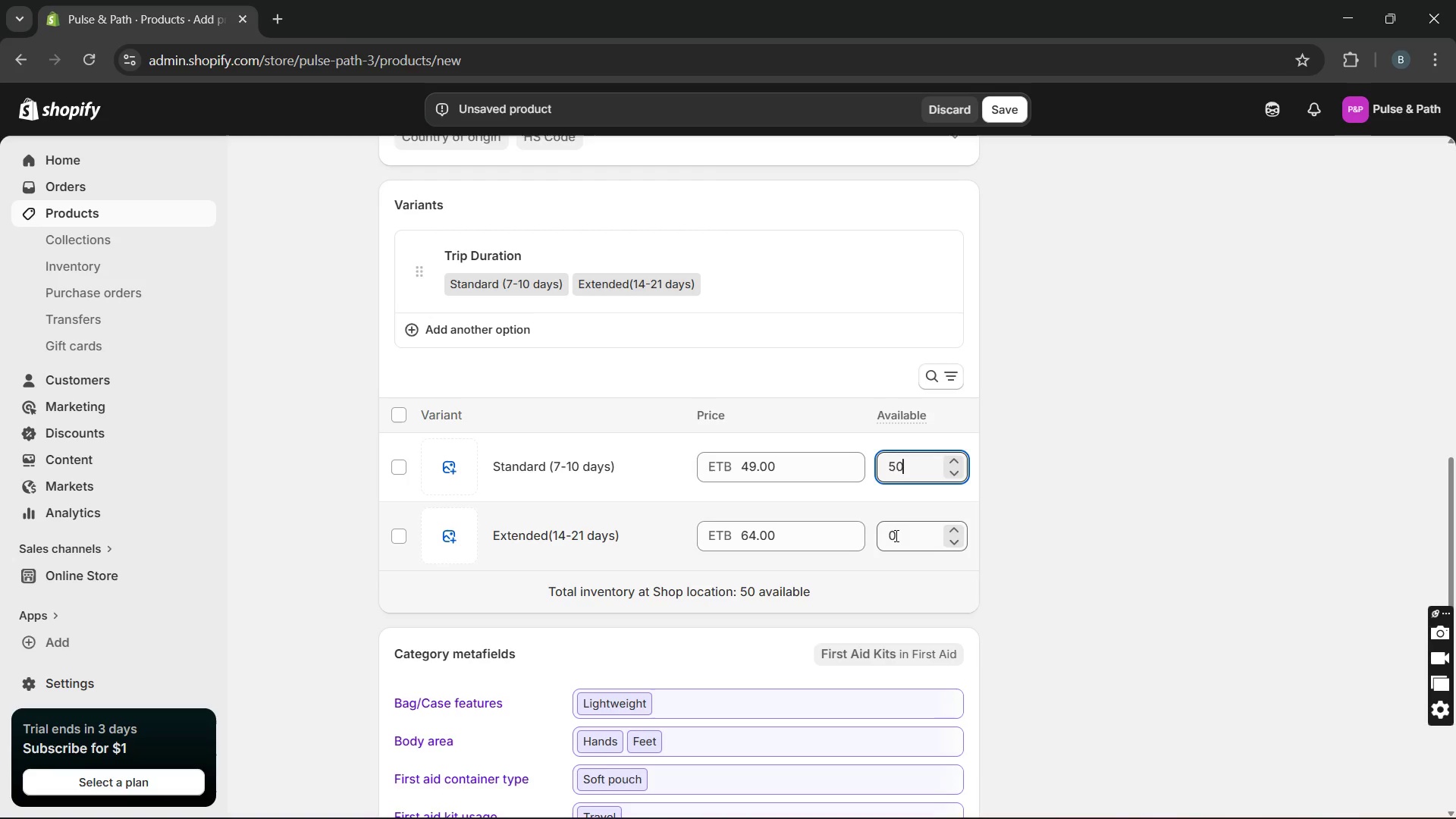 
left_click([884, 532])
 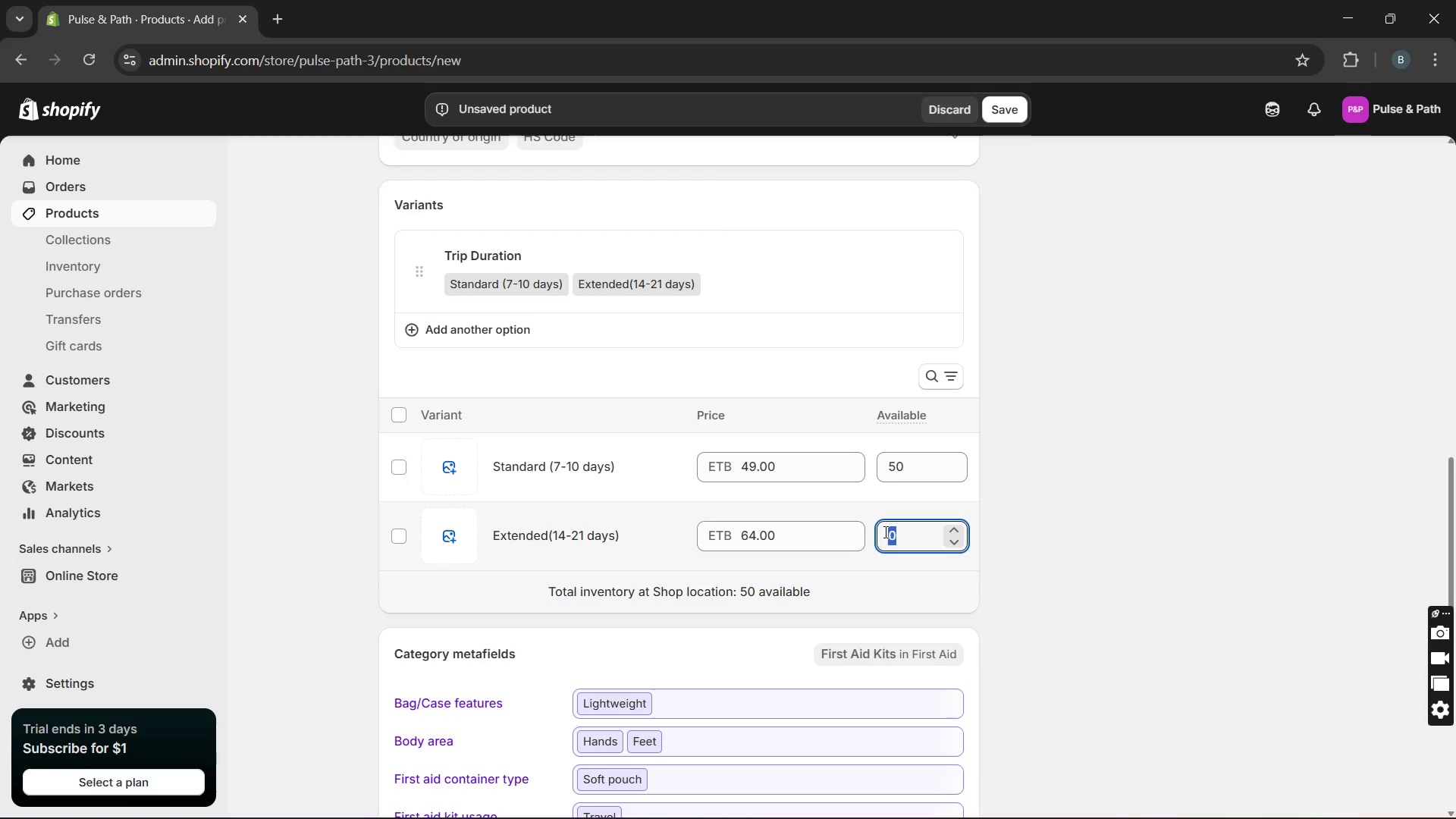 
type(50)
 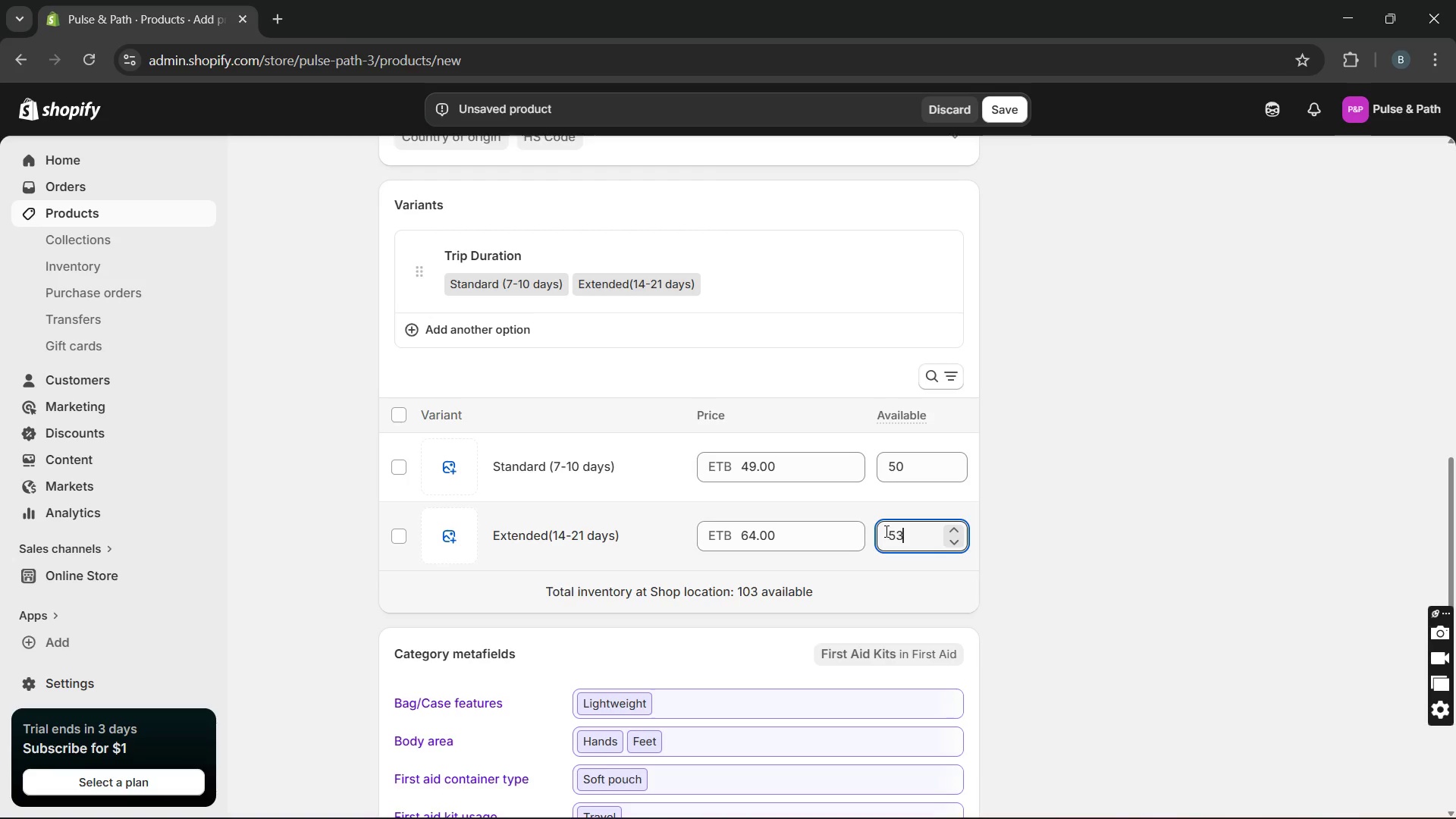 
key(Backspace)
 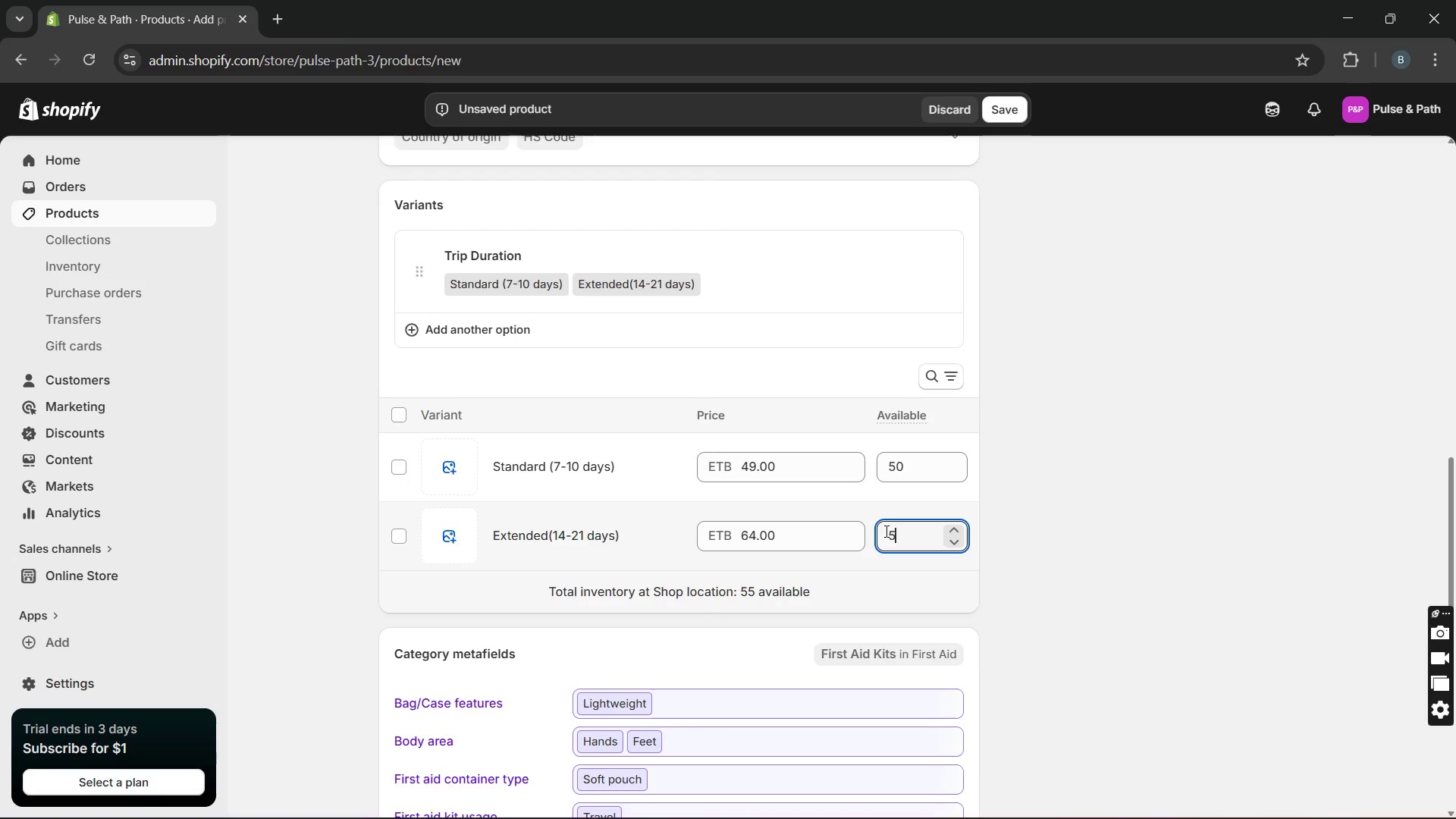 
key(0)
 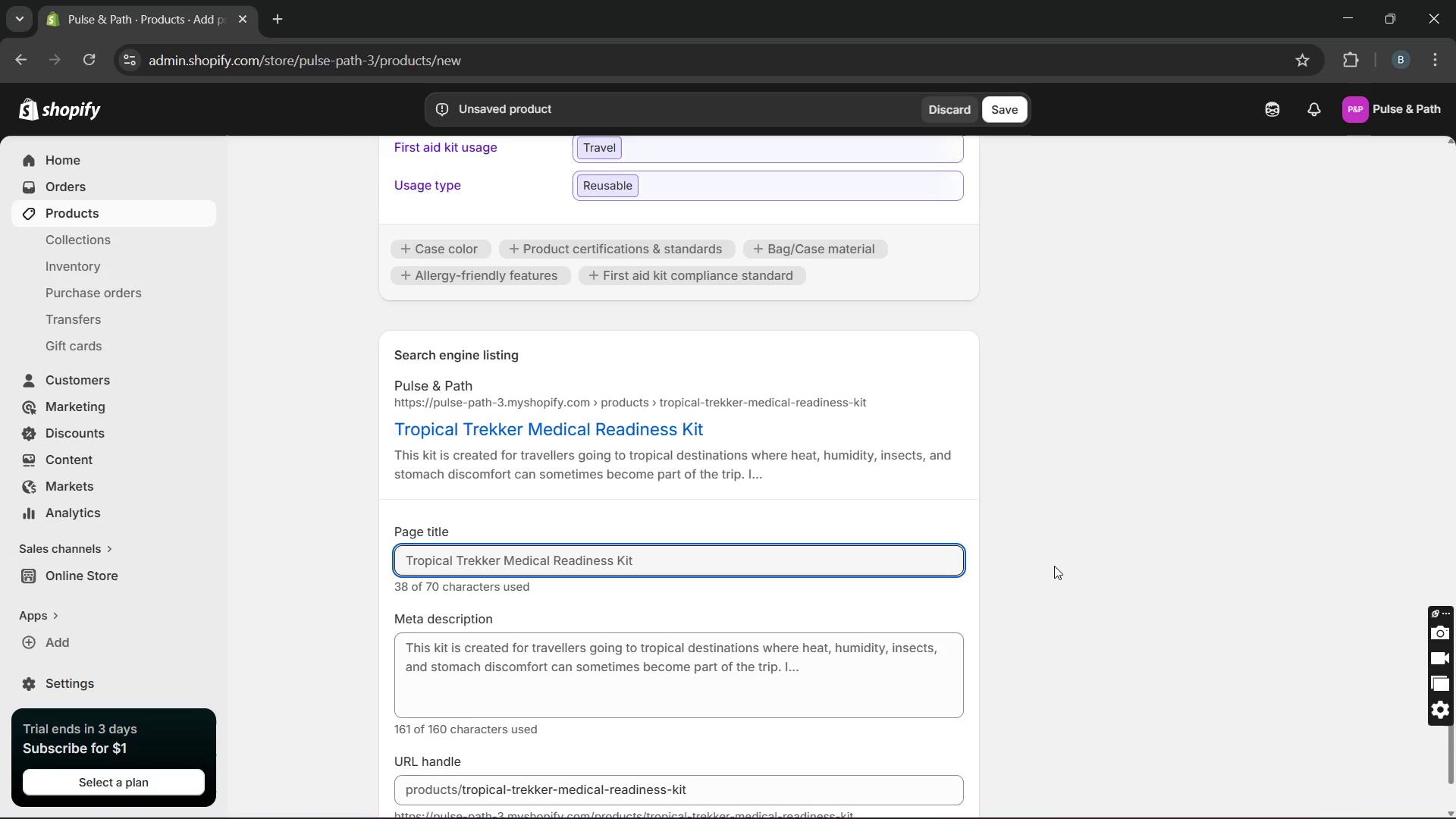 
wait(10.5)
 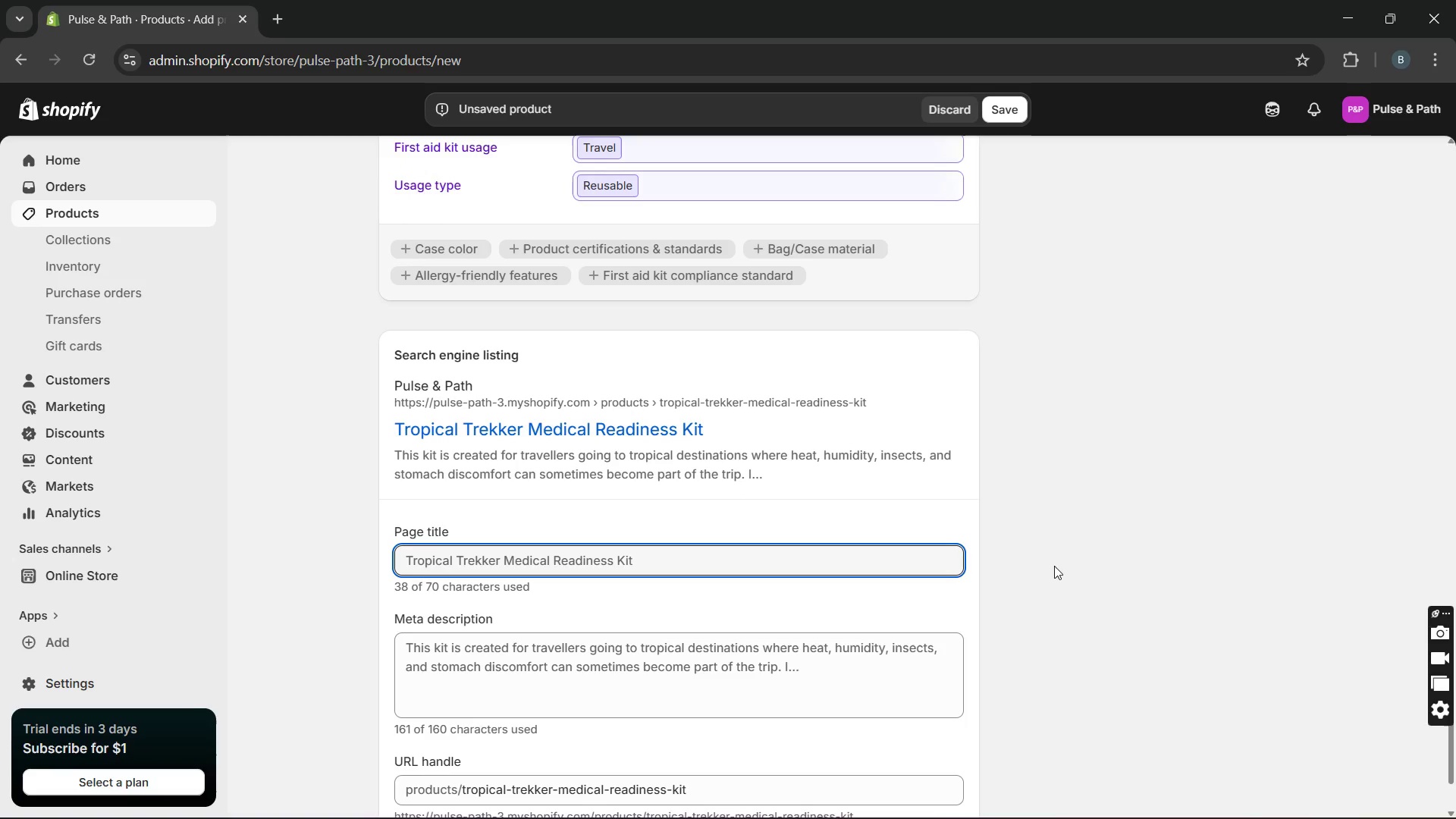 
double_click([592, 562])
 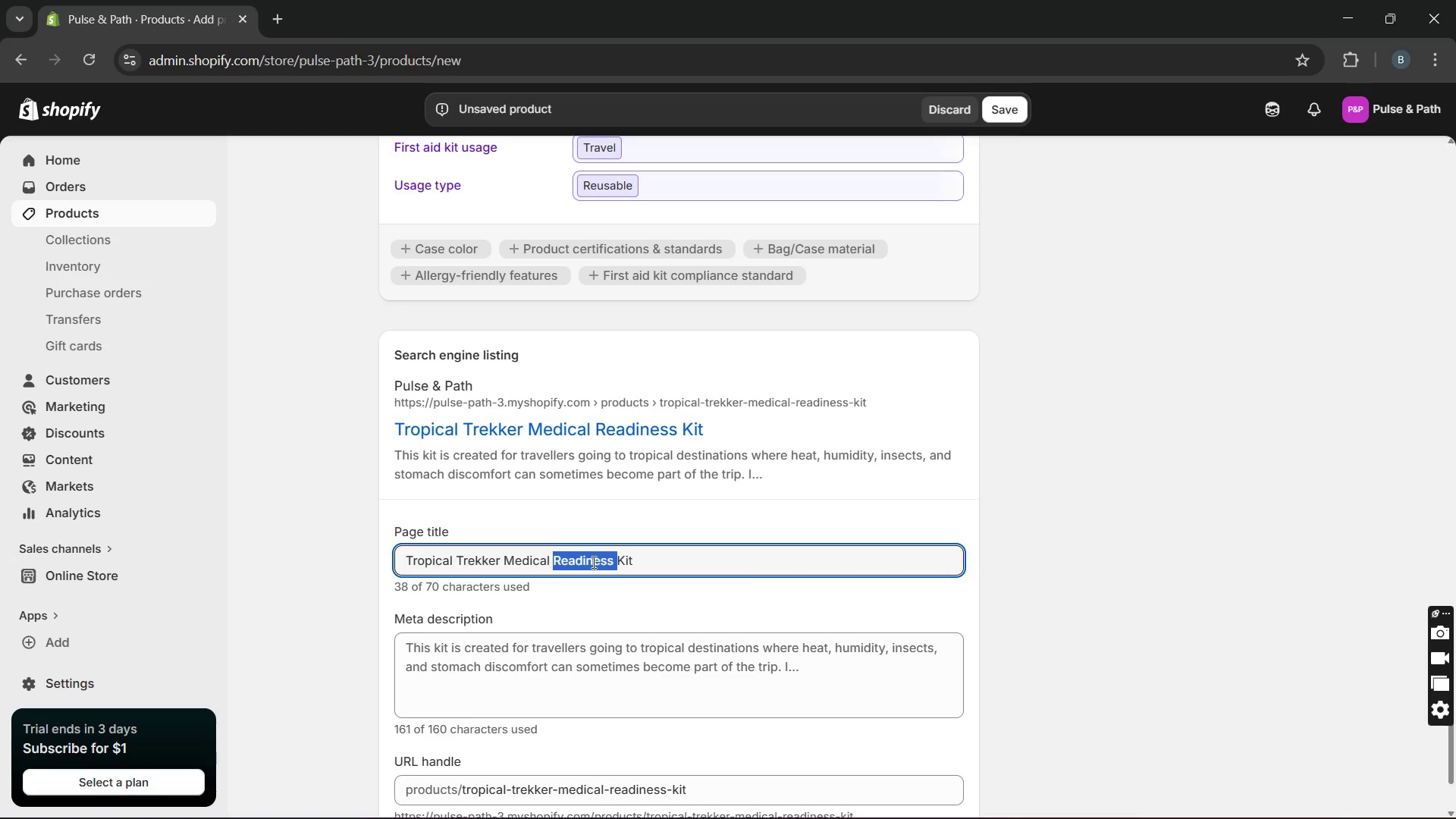 
triple_click([592, 562])
 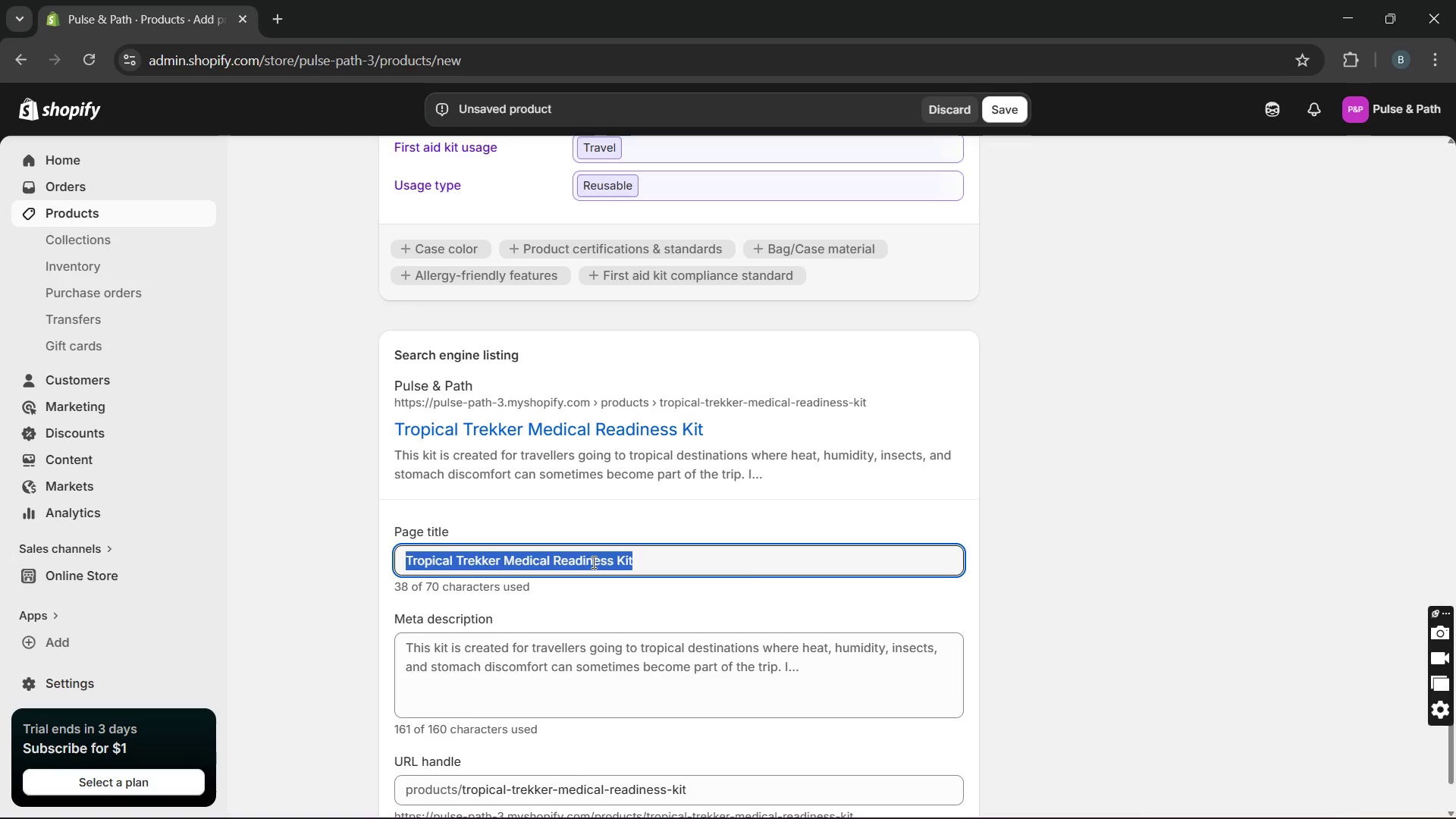 
left_click([592, 562])
 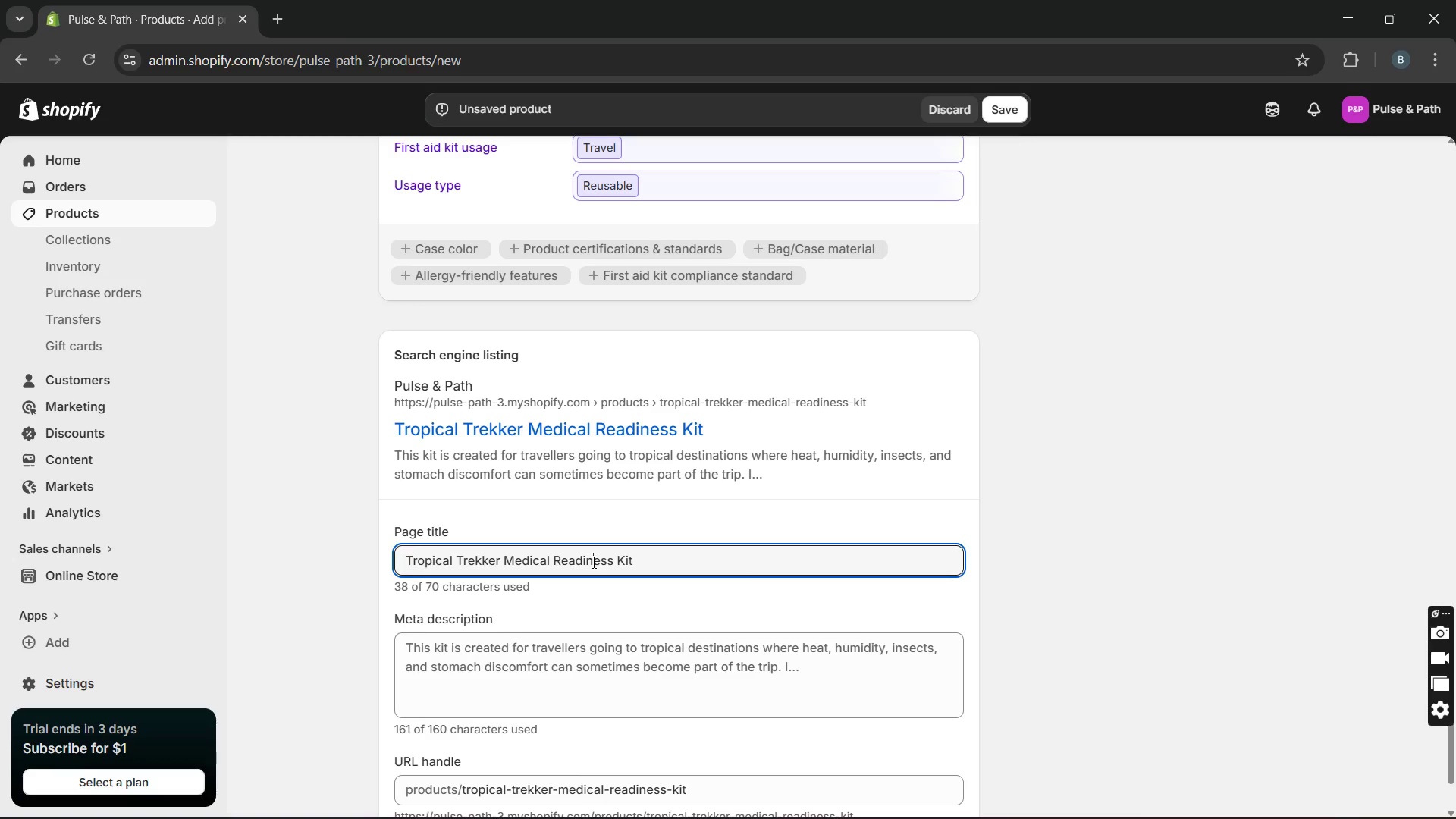 
double_click([592, 562])
 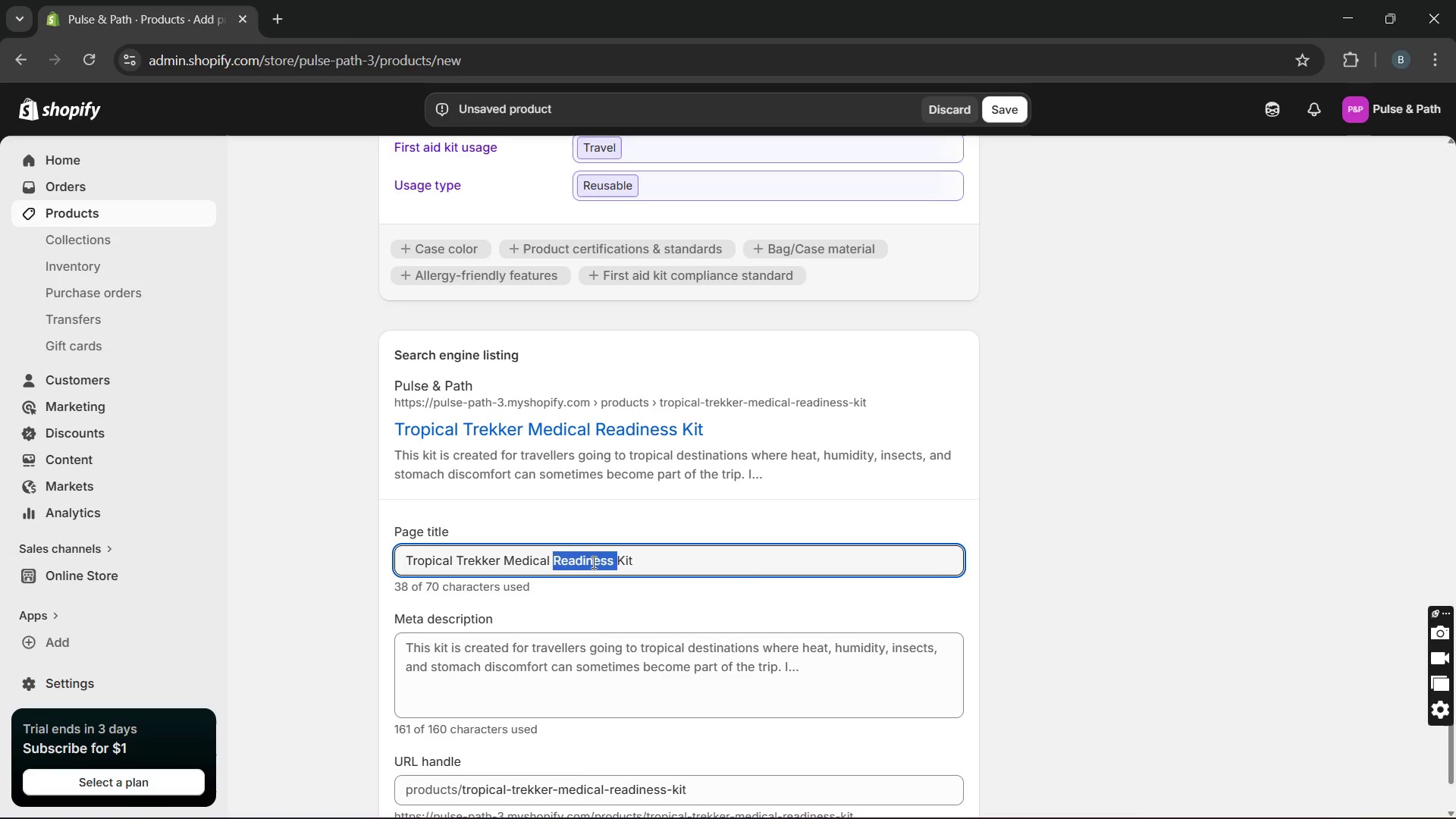 
key(Backspace)
 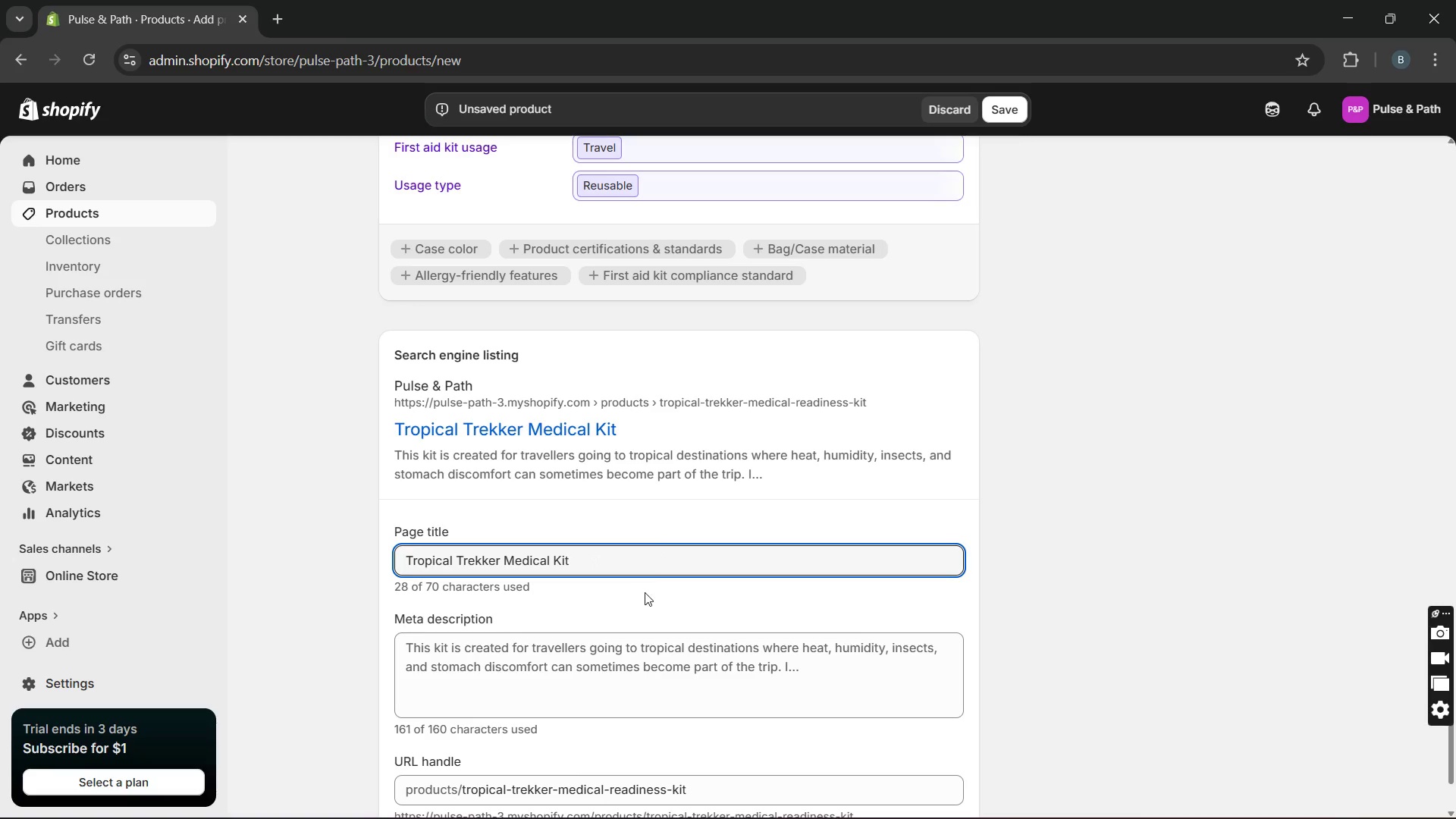 
left_click([635, 571])
 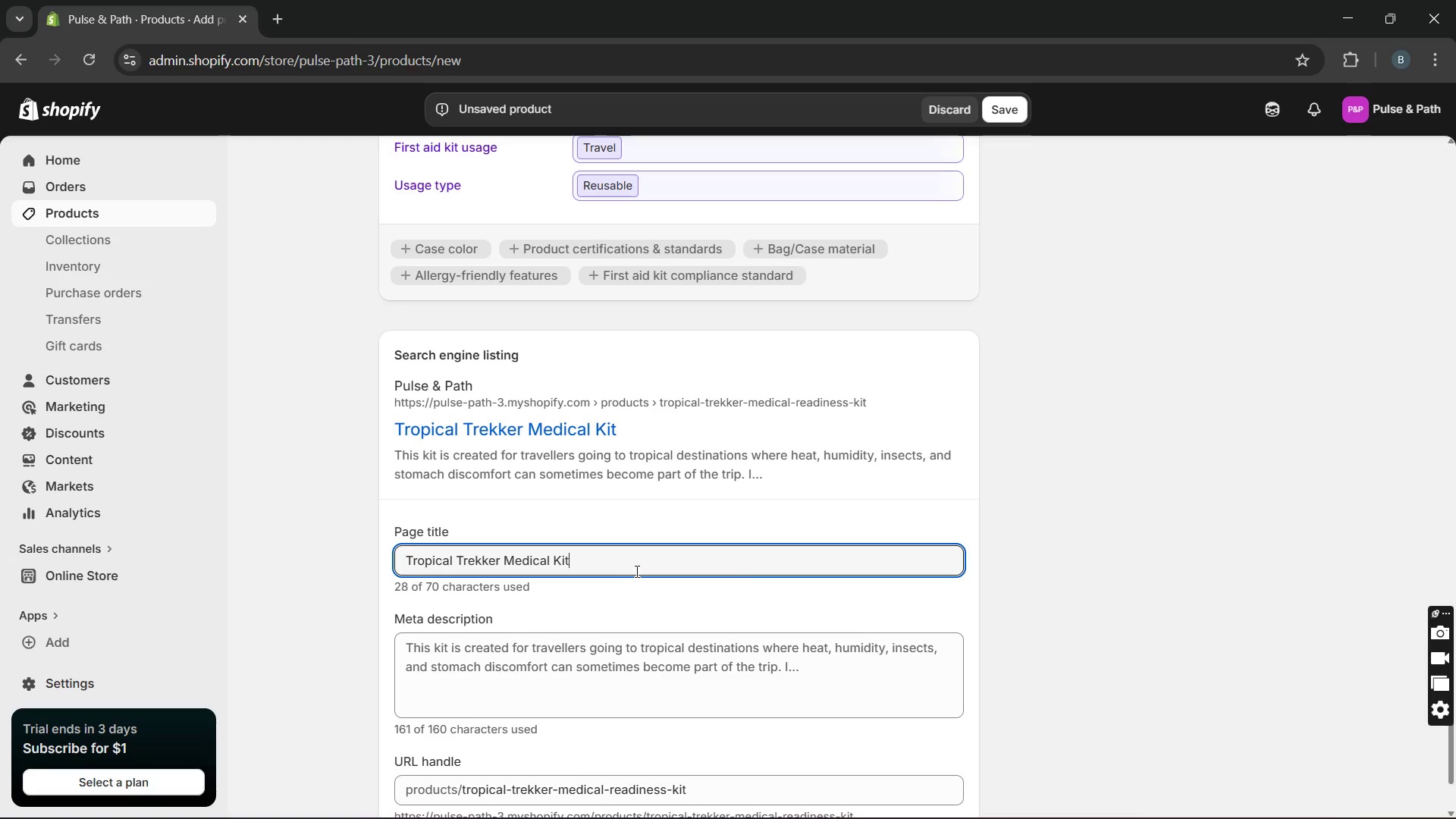 
key(Space)
 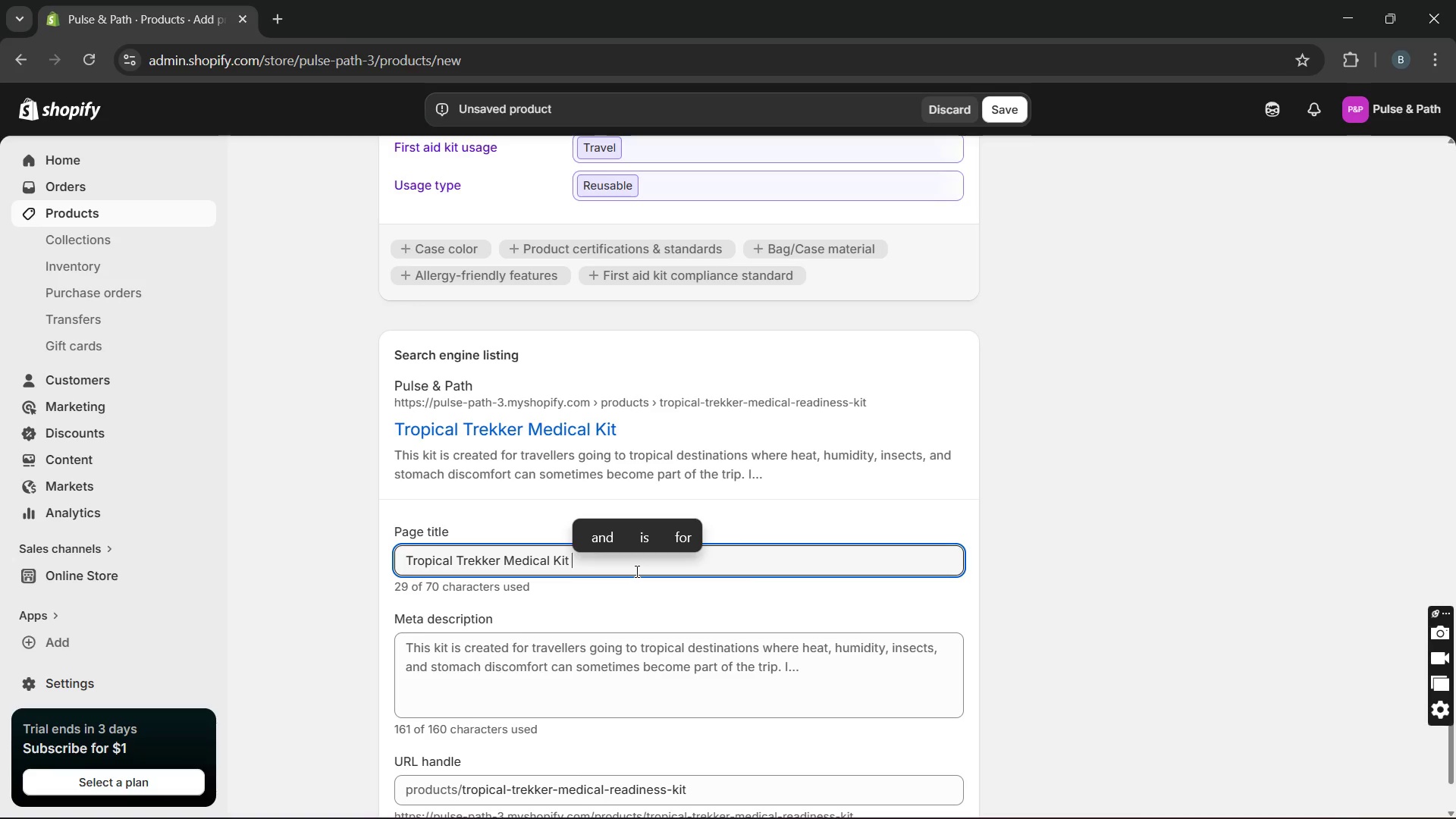 
key(Control+Break)
 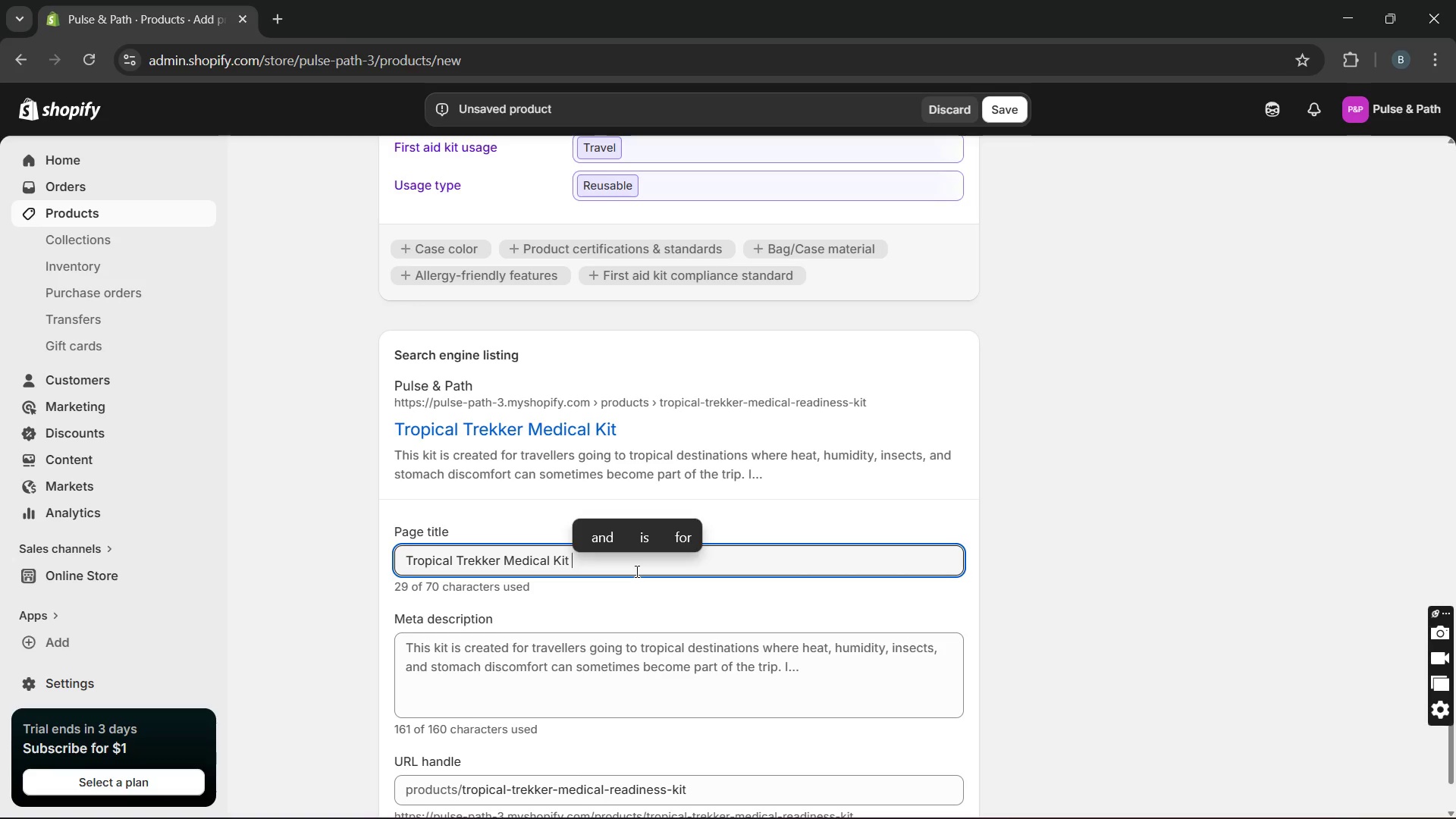 
type( )
key(Backspace)
type([Break] Travel Clinic Supplies)
 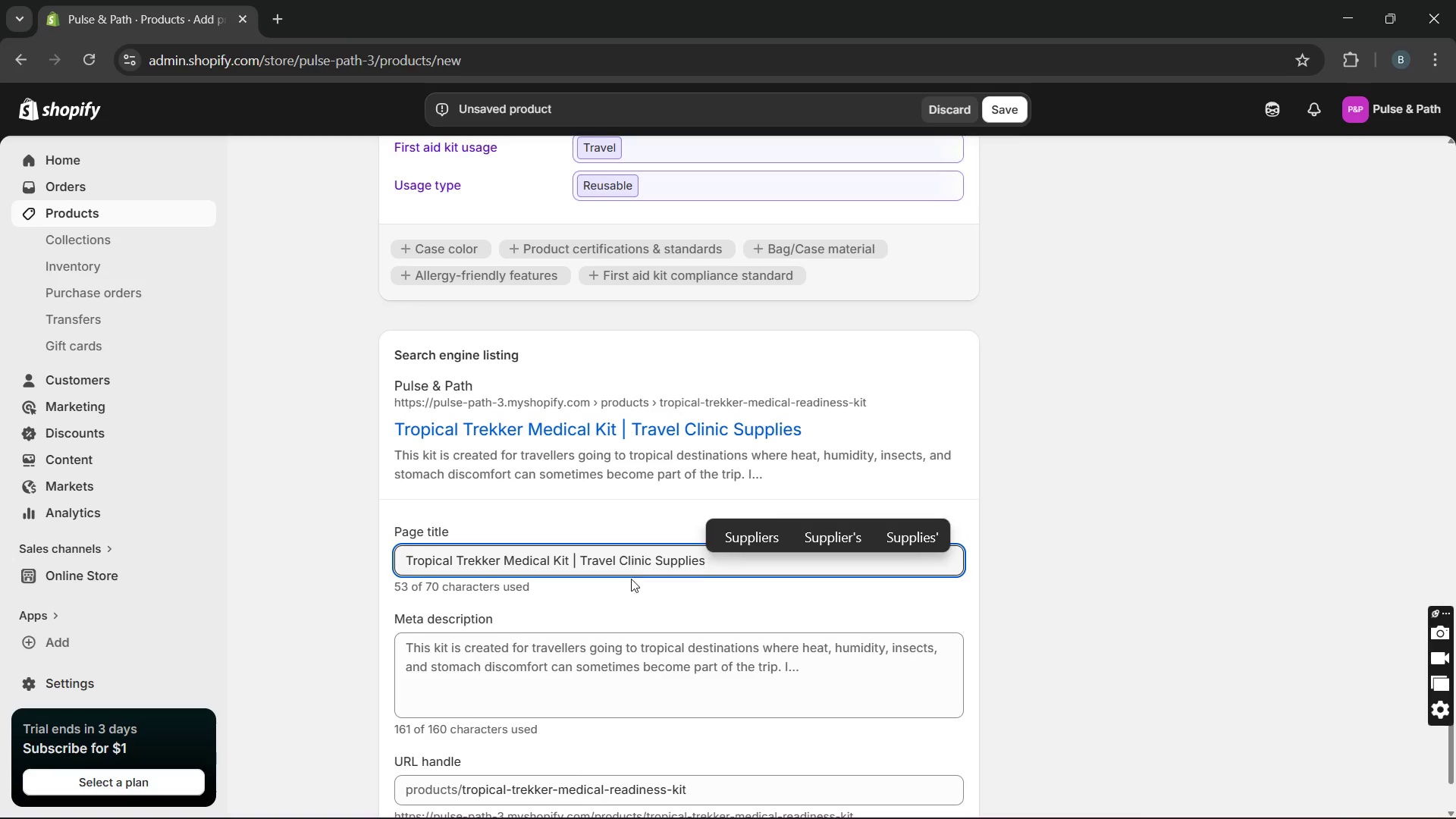 
double_click([607, 641])
 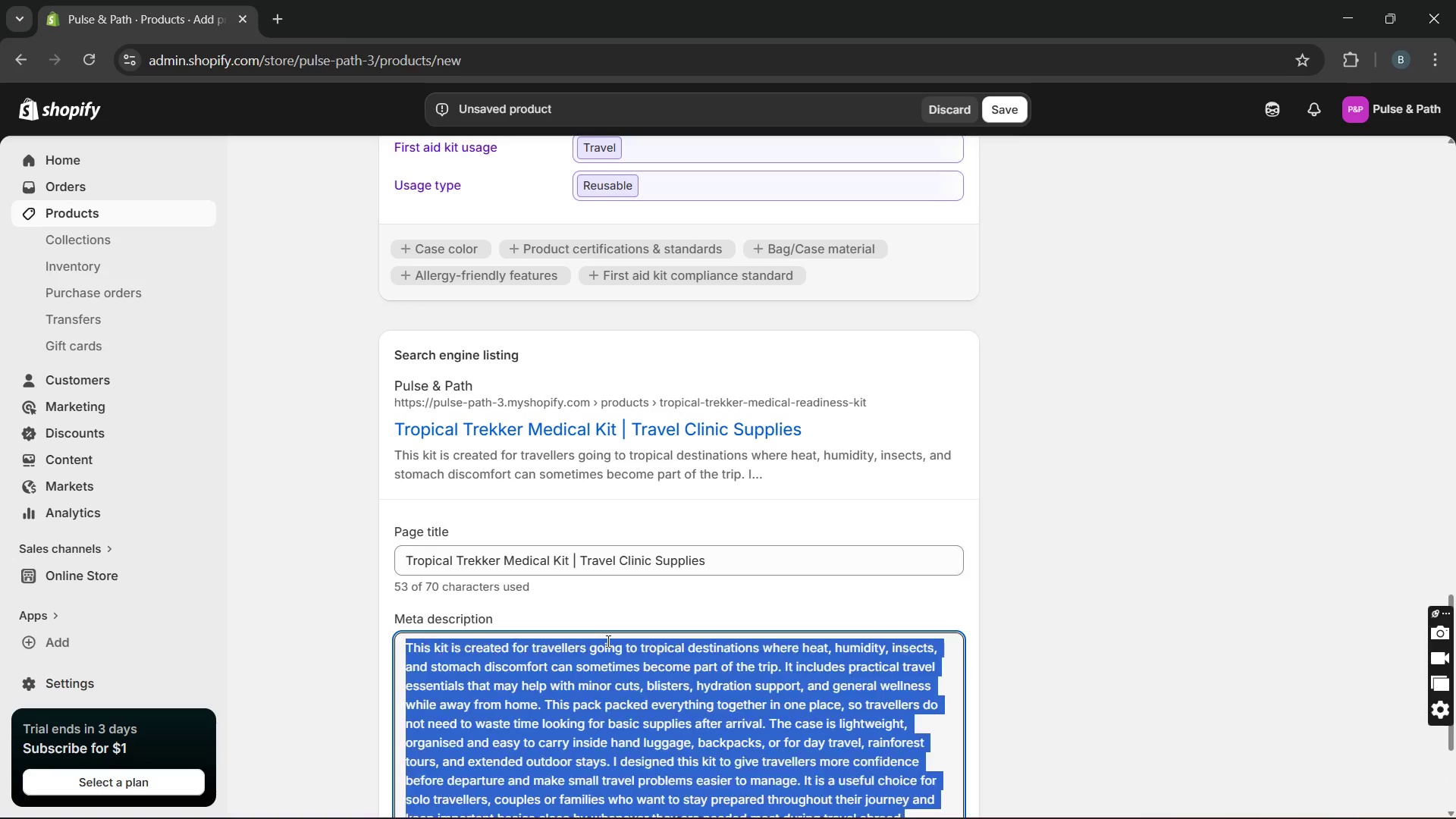 
triple_click([607, 641])
 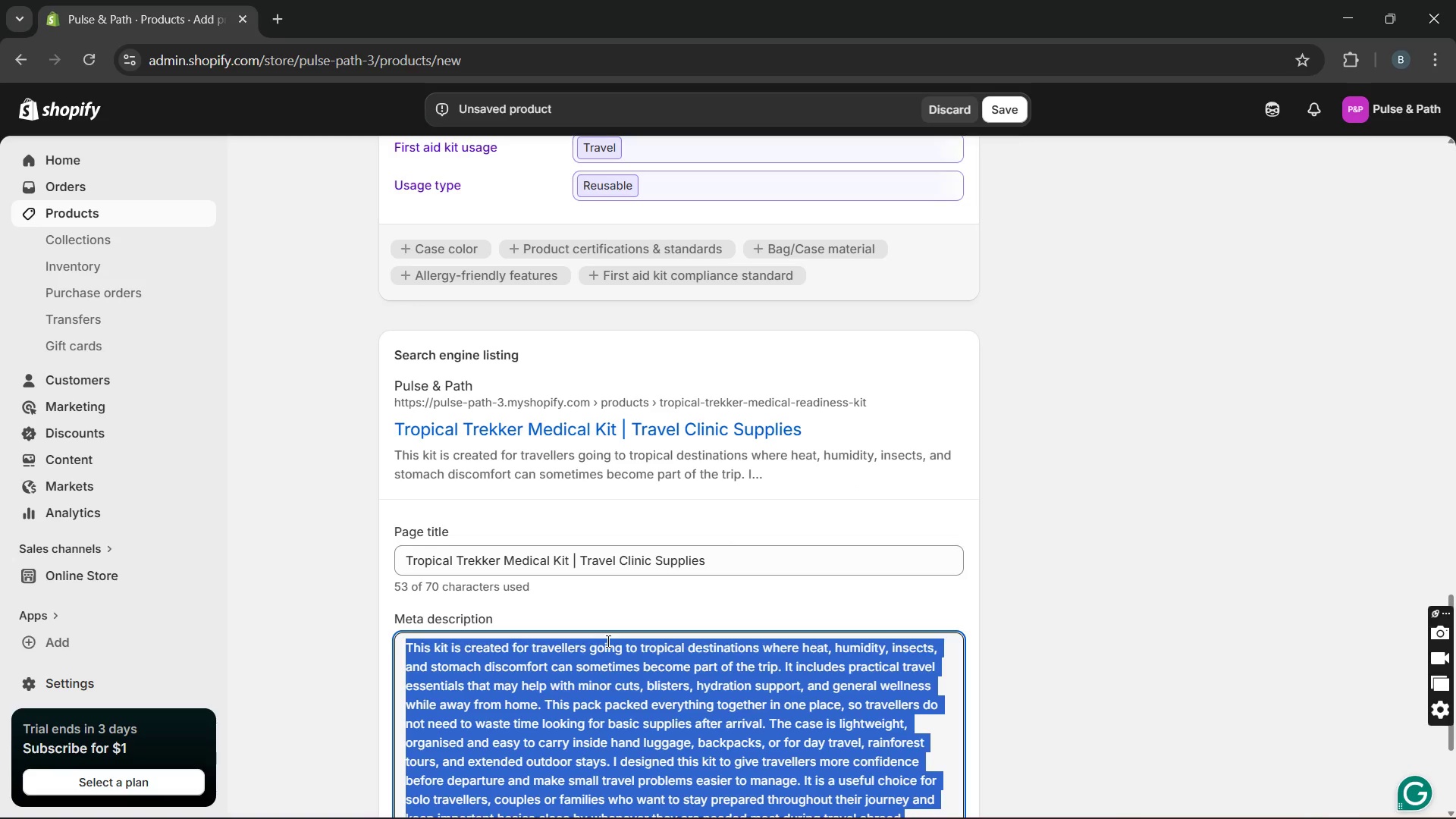 
type(Prepared medical kit for tropical travel )
 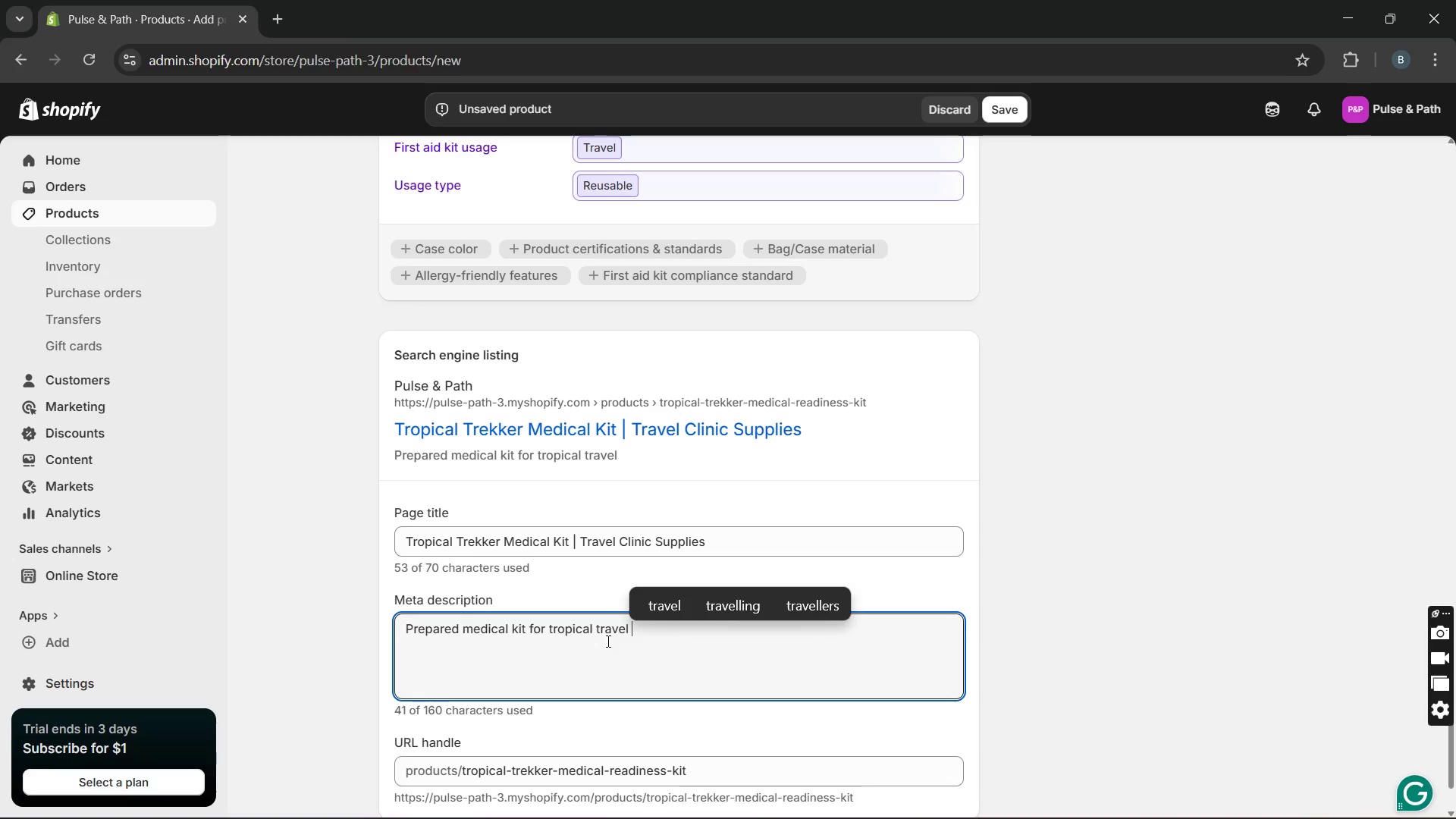 
type(with)
 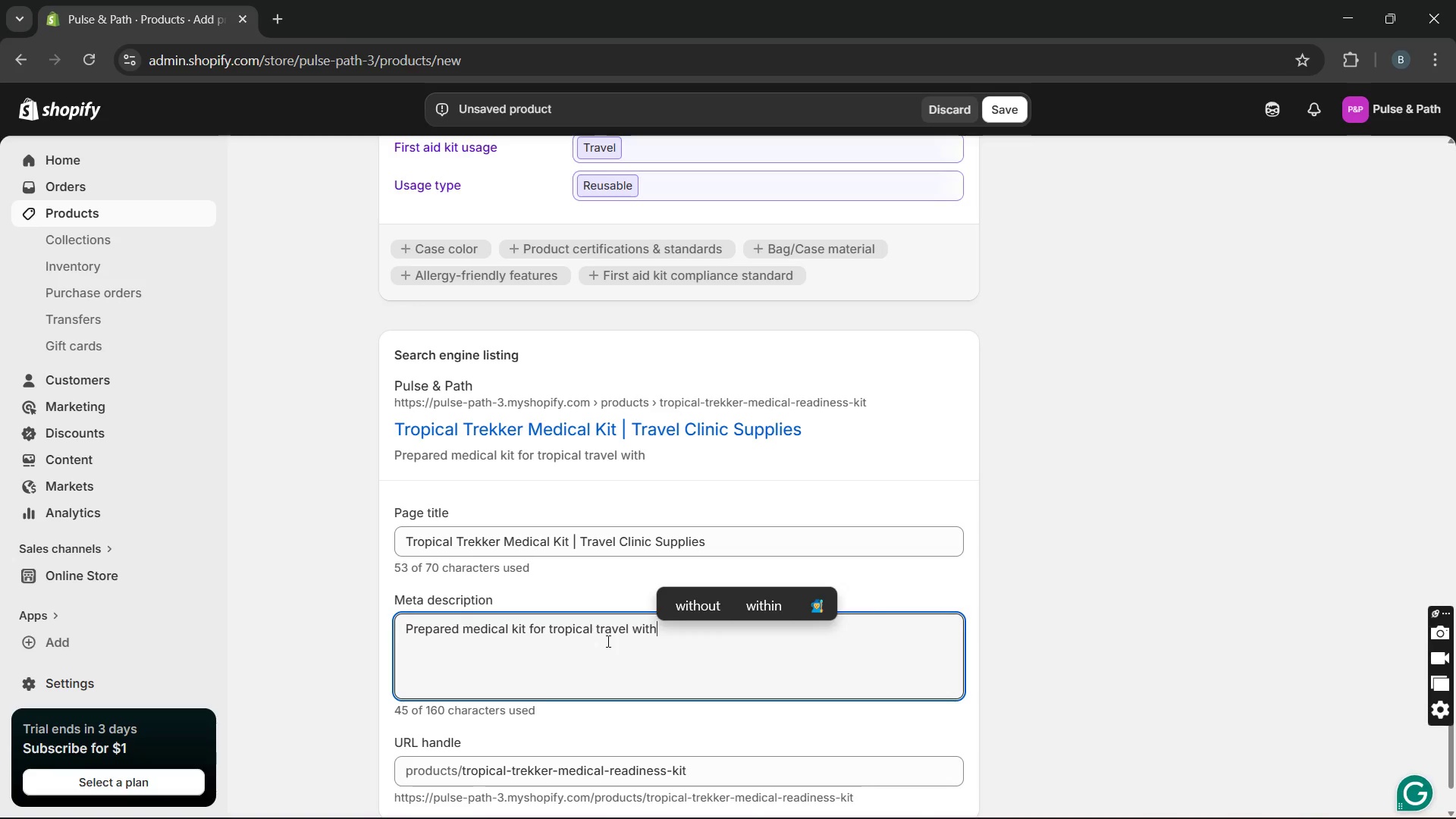 
type( first aid esseb)
key(Backspace)
type(ntials)
 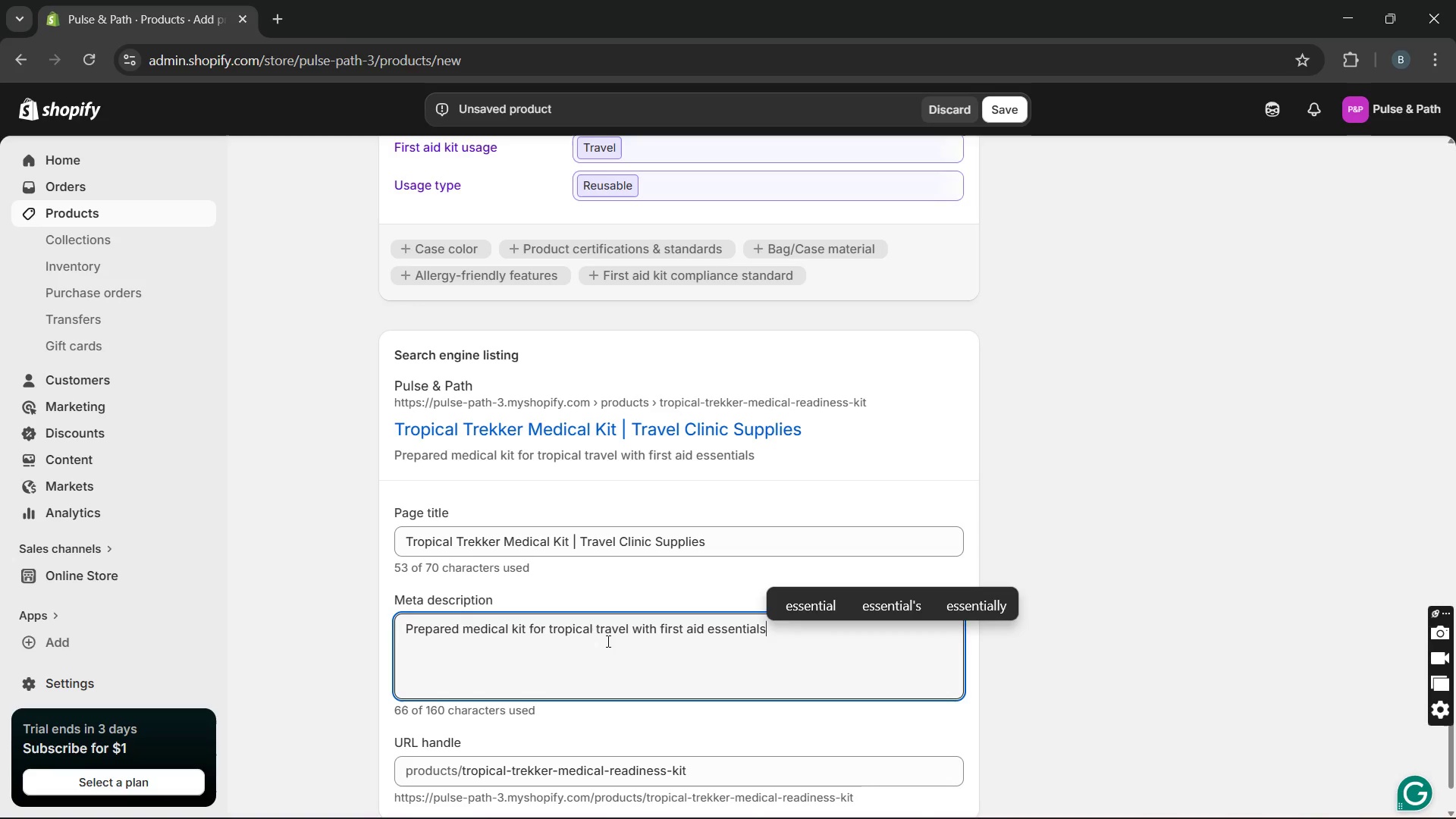 
wait(6.36)
 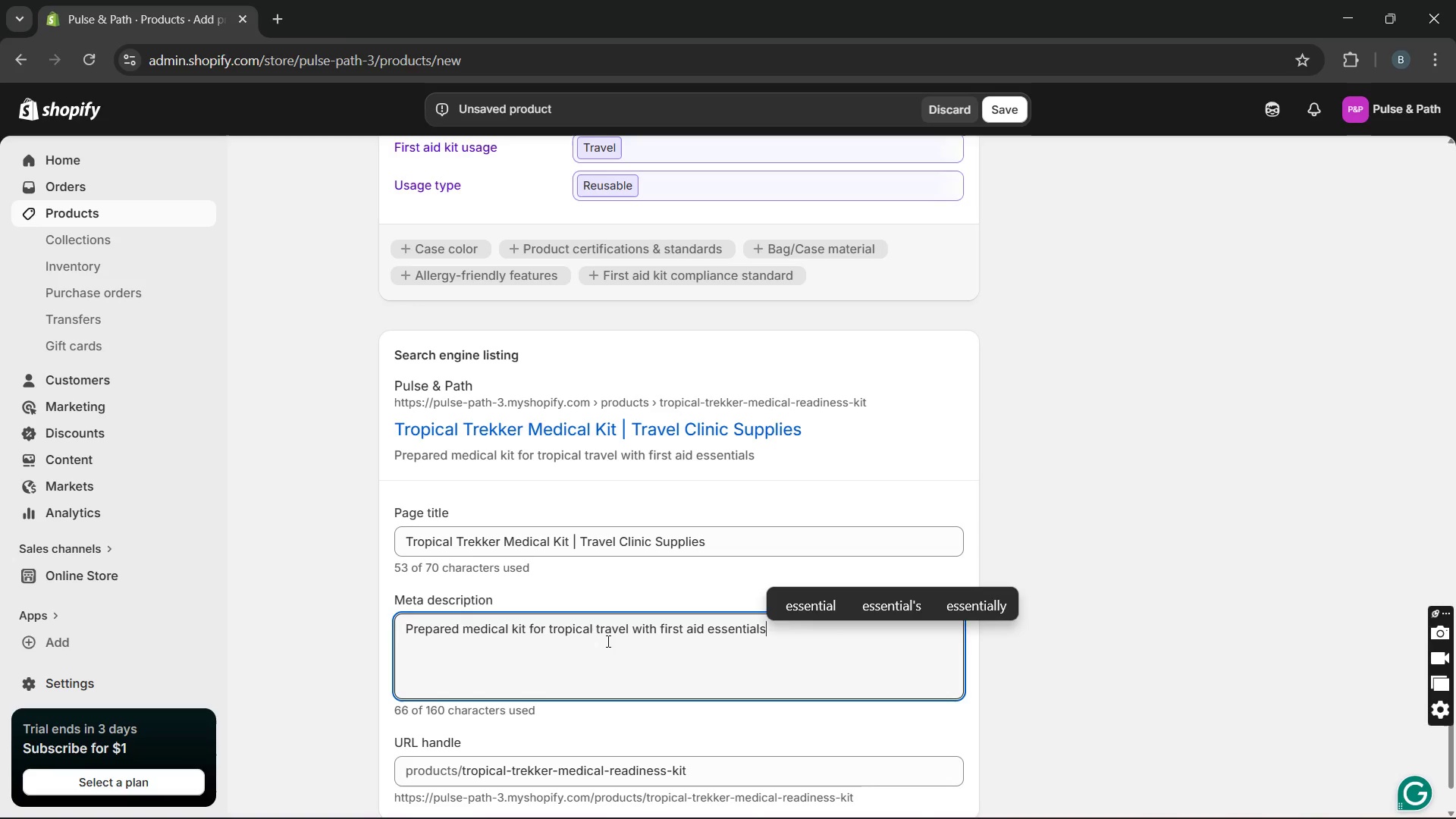 
type(, hydration support, and wellness supplies)
 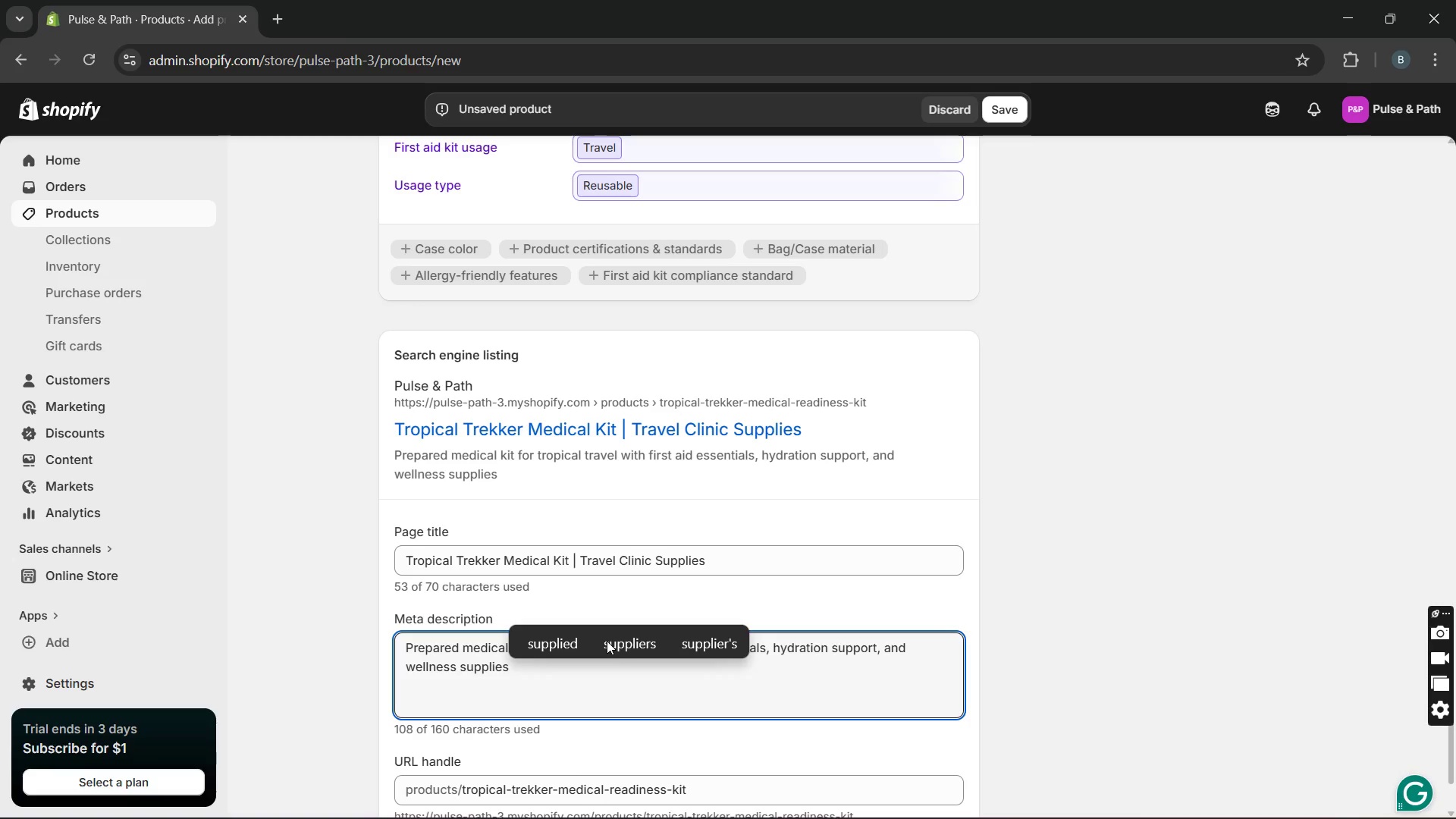 
wait(5.38)
 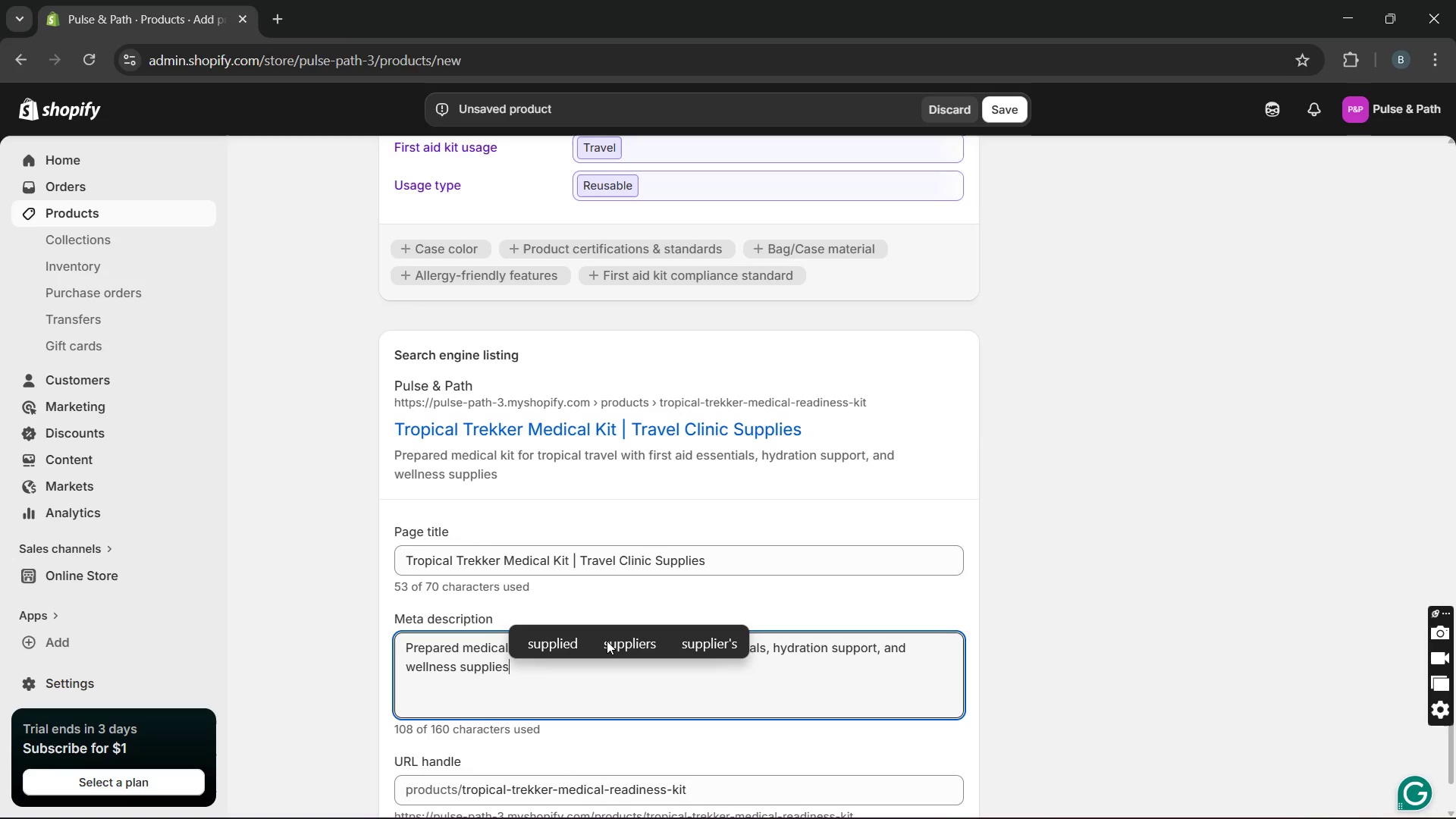 
key(Period)
 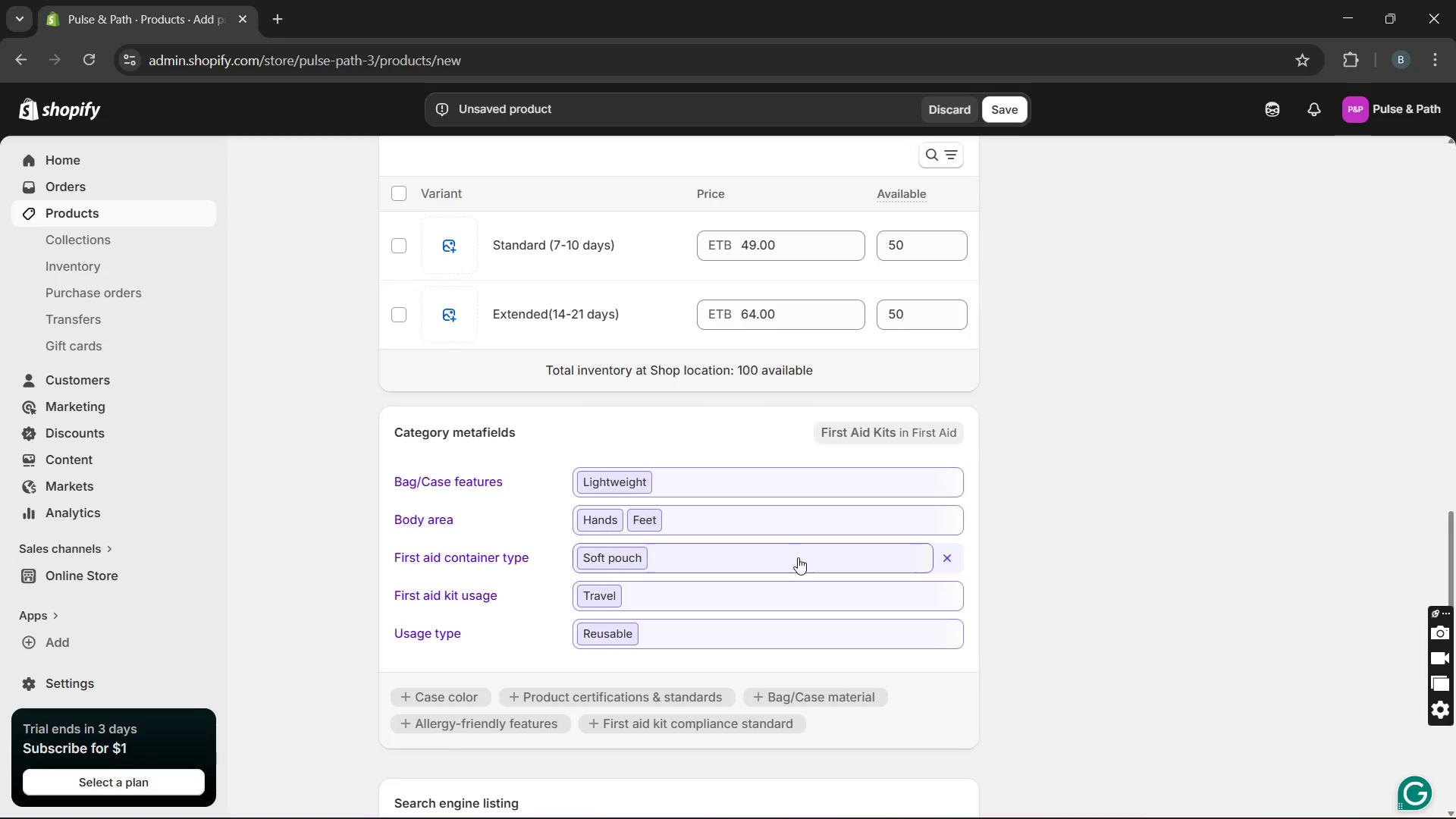 
wait(15.12)
 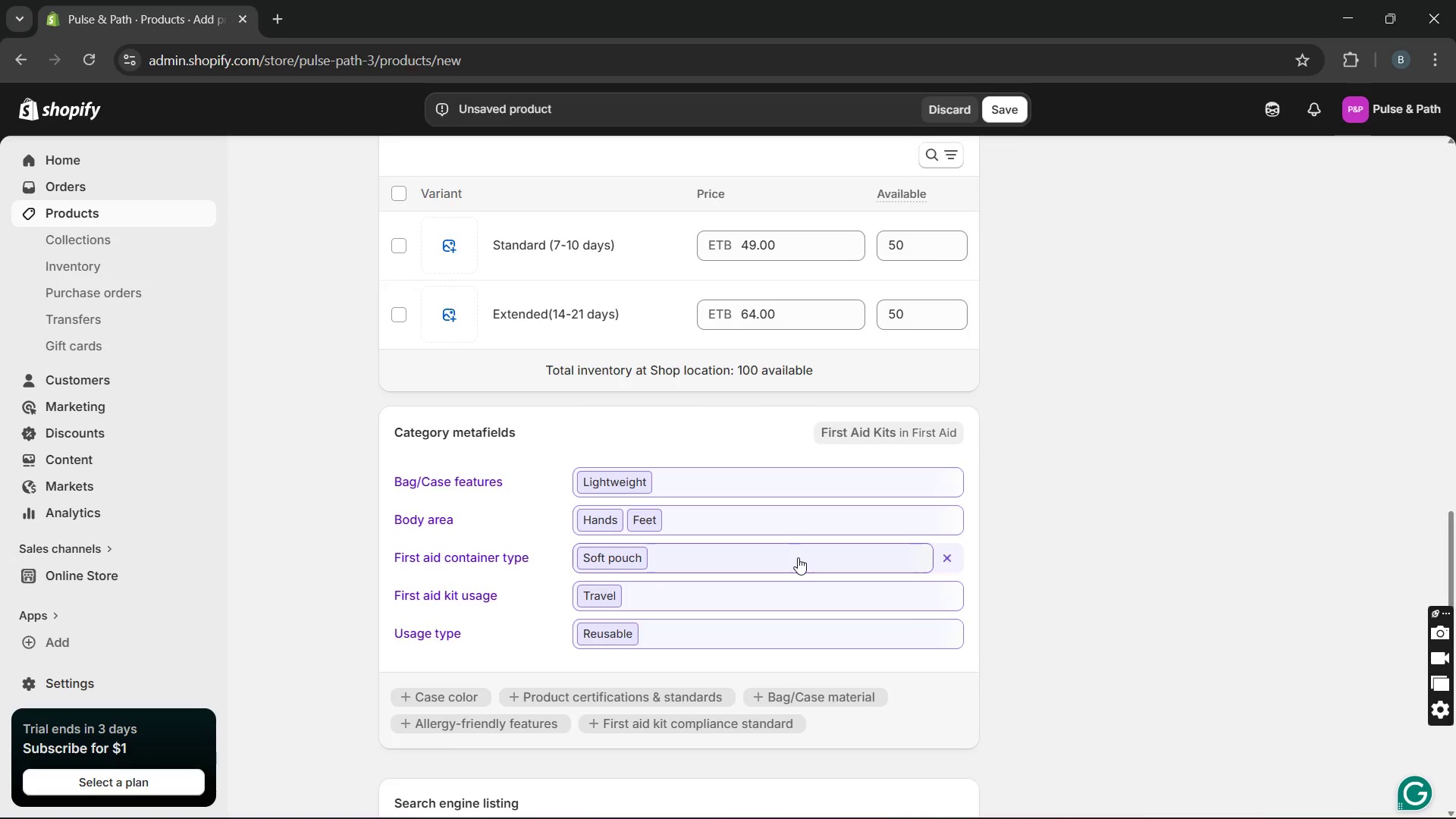 
left_click([1033, 431])
 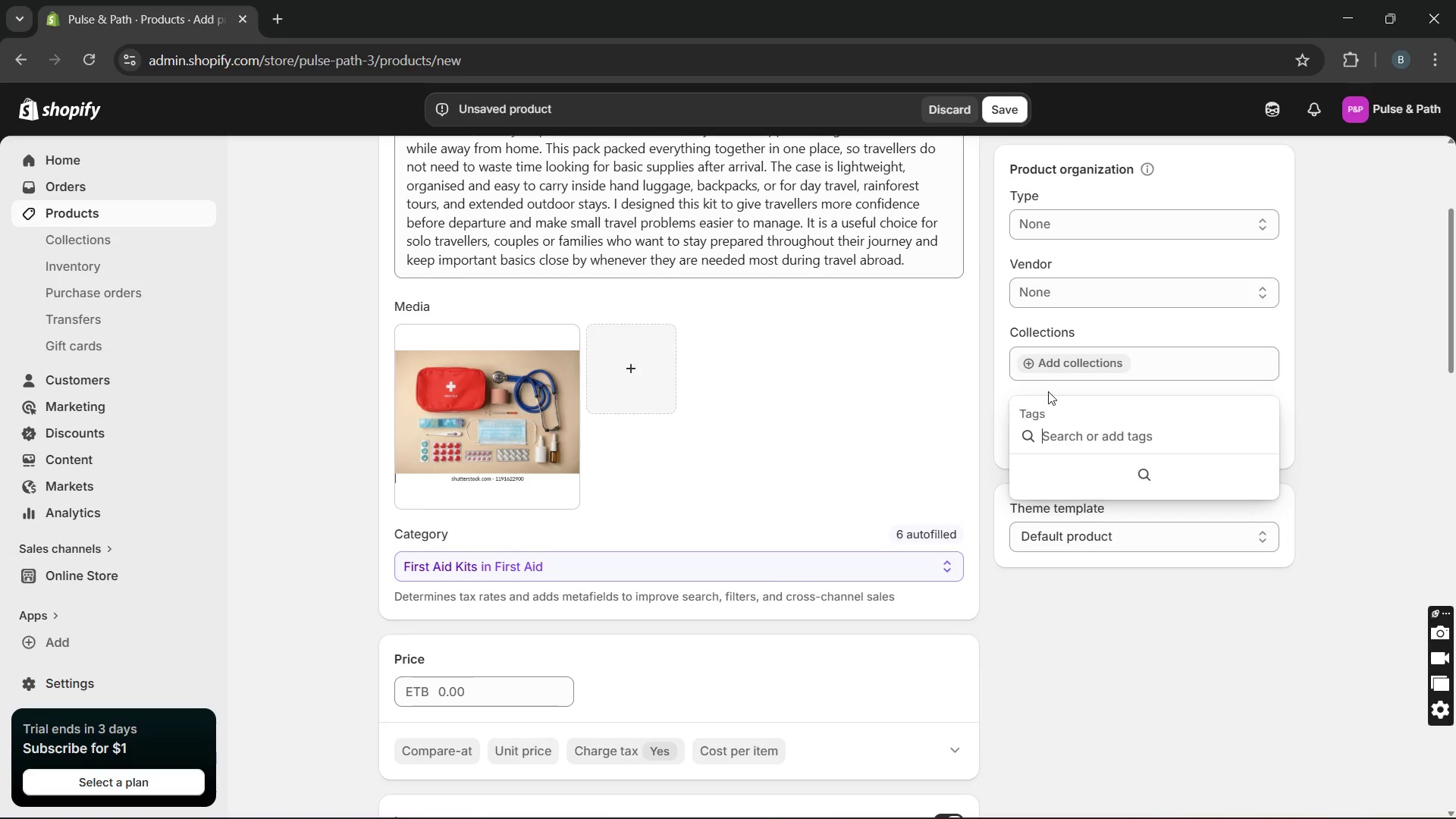 
left_click([1034, 360])
 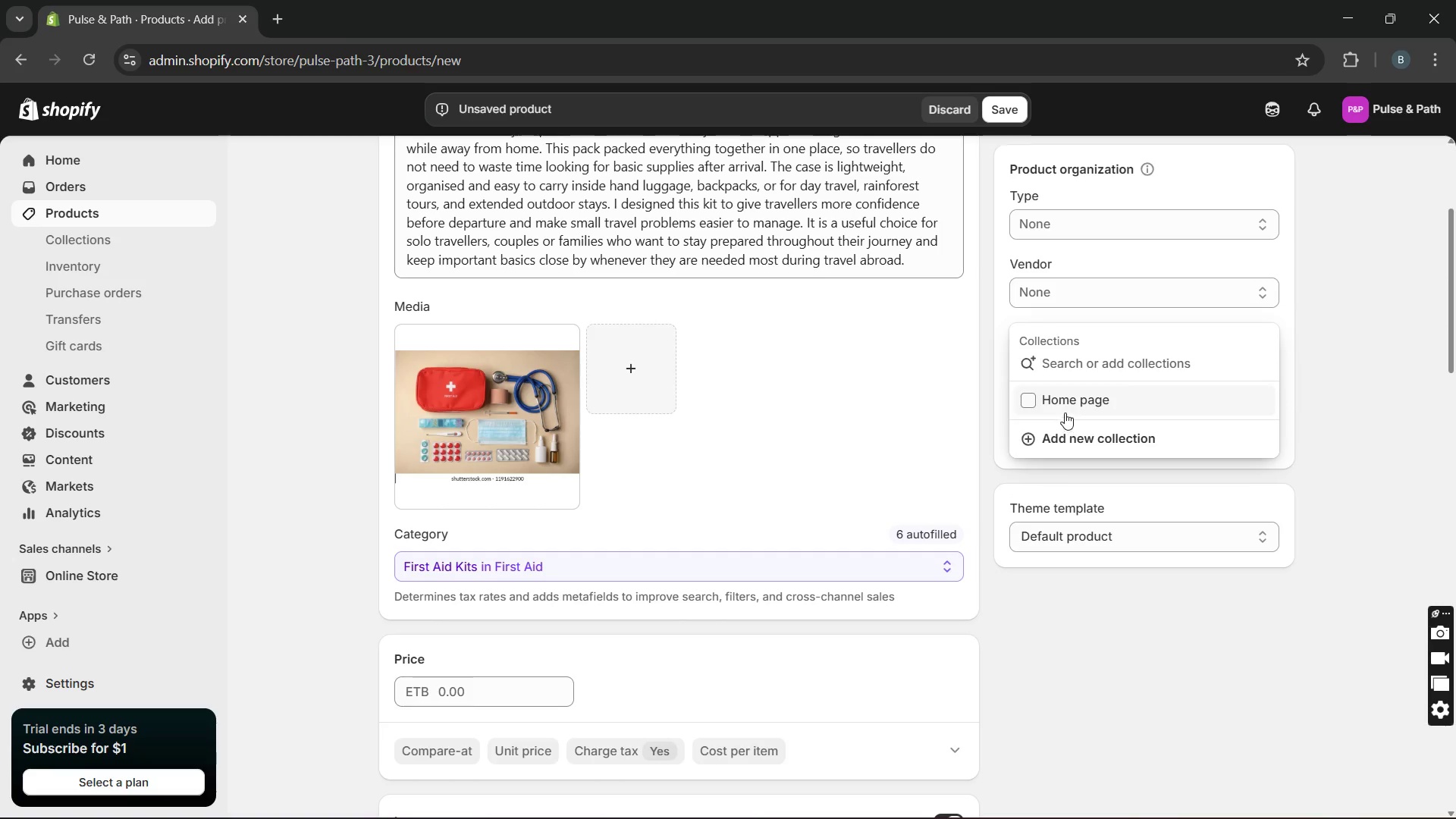 
left_click([1313, 323])
 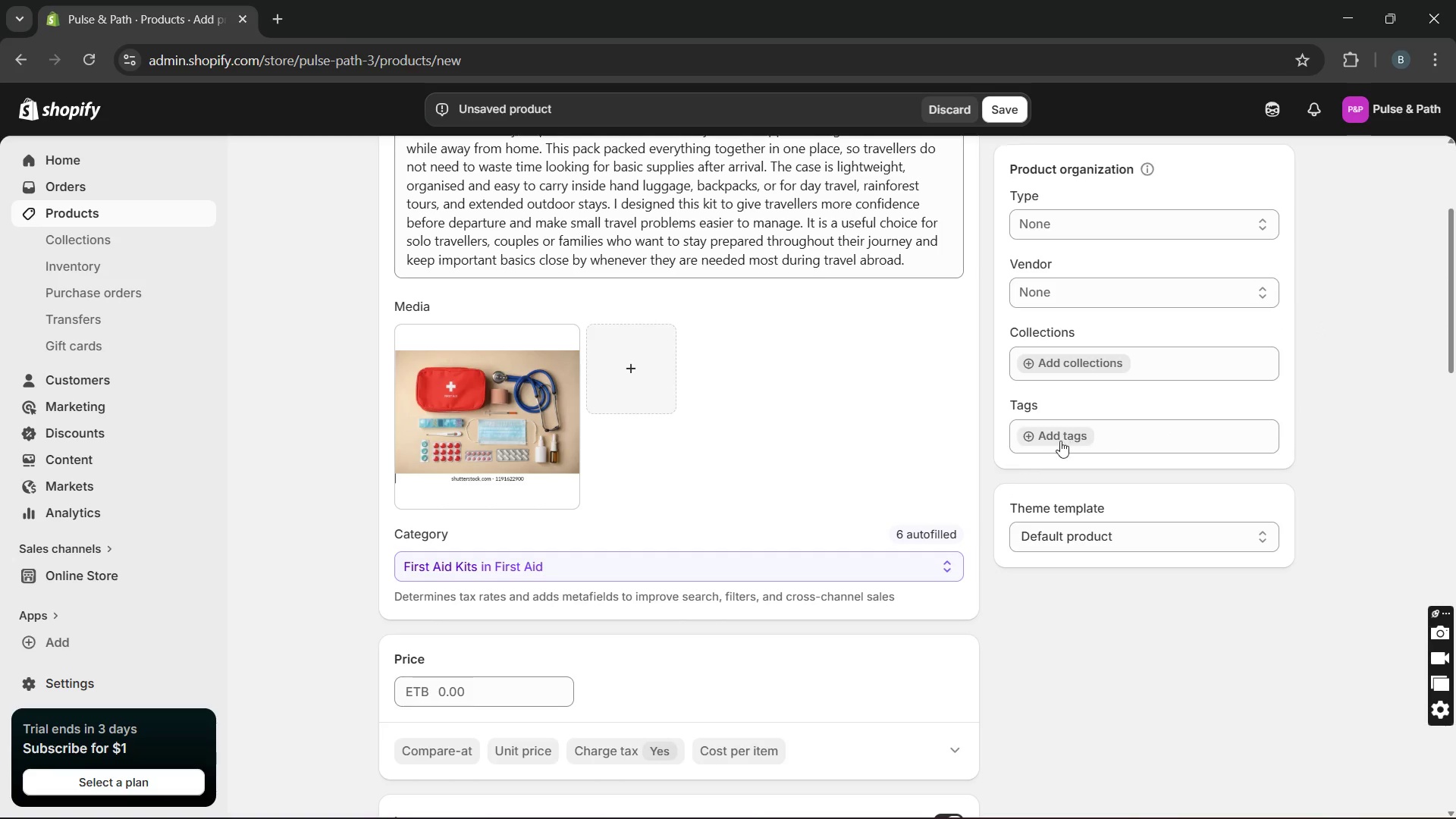 
left_click([1056, 441])
 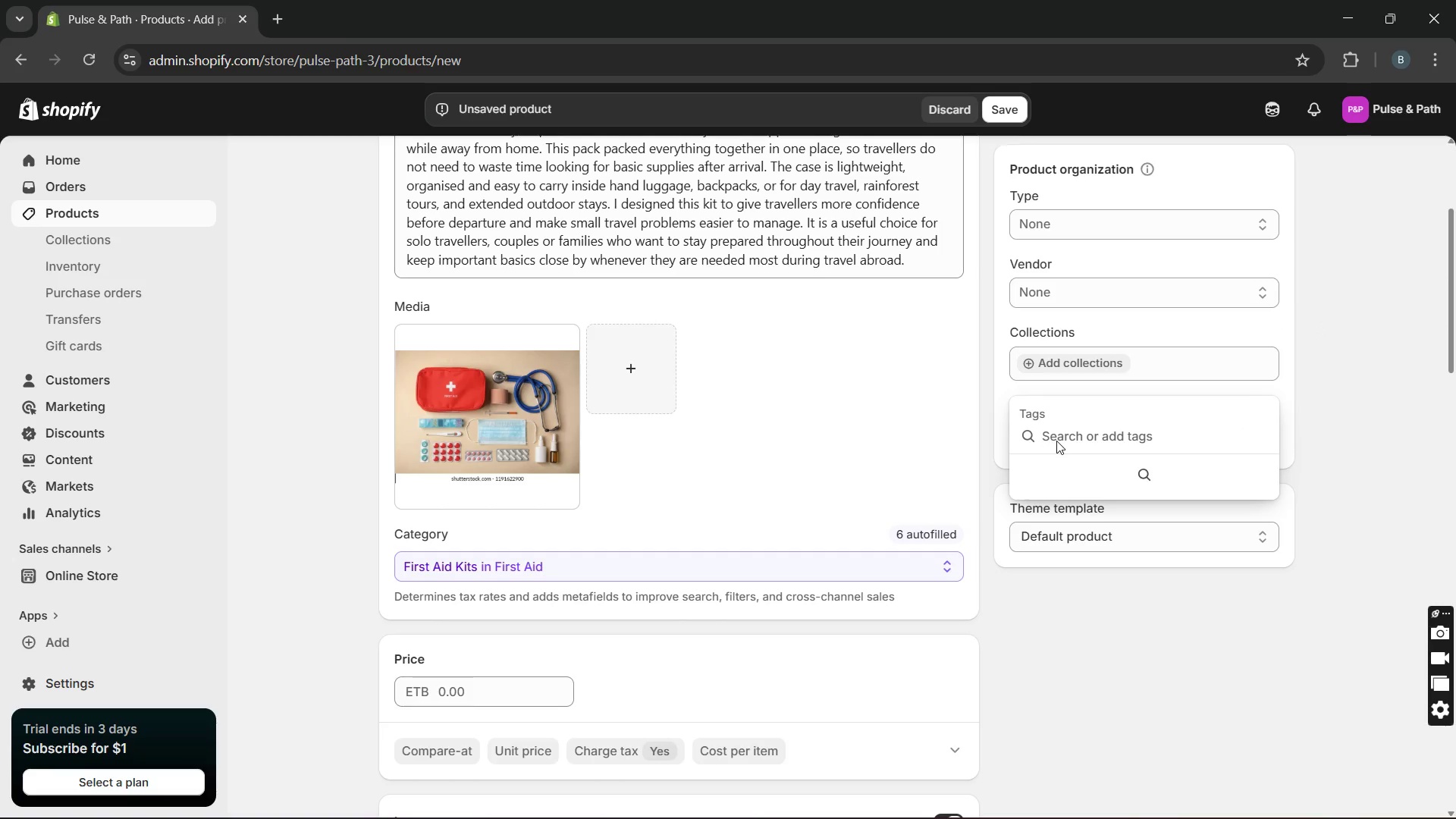 
type(tropical, humis)
key(Backspace)
type(d, travel)
 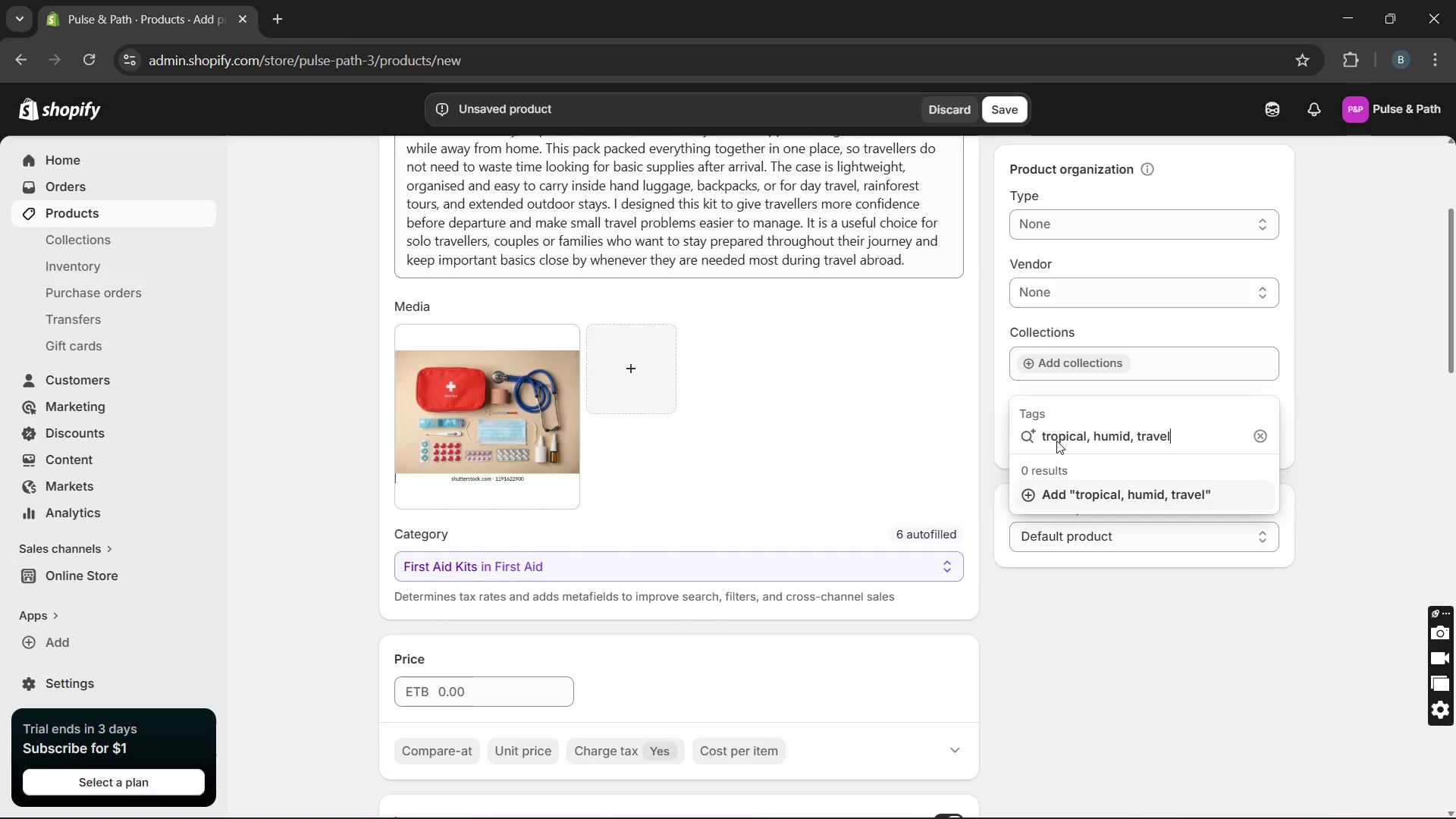 
type( clinic, medical kit, destinatiom)
key(Backspace)
type(n health)
 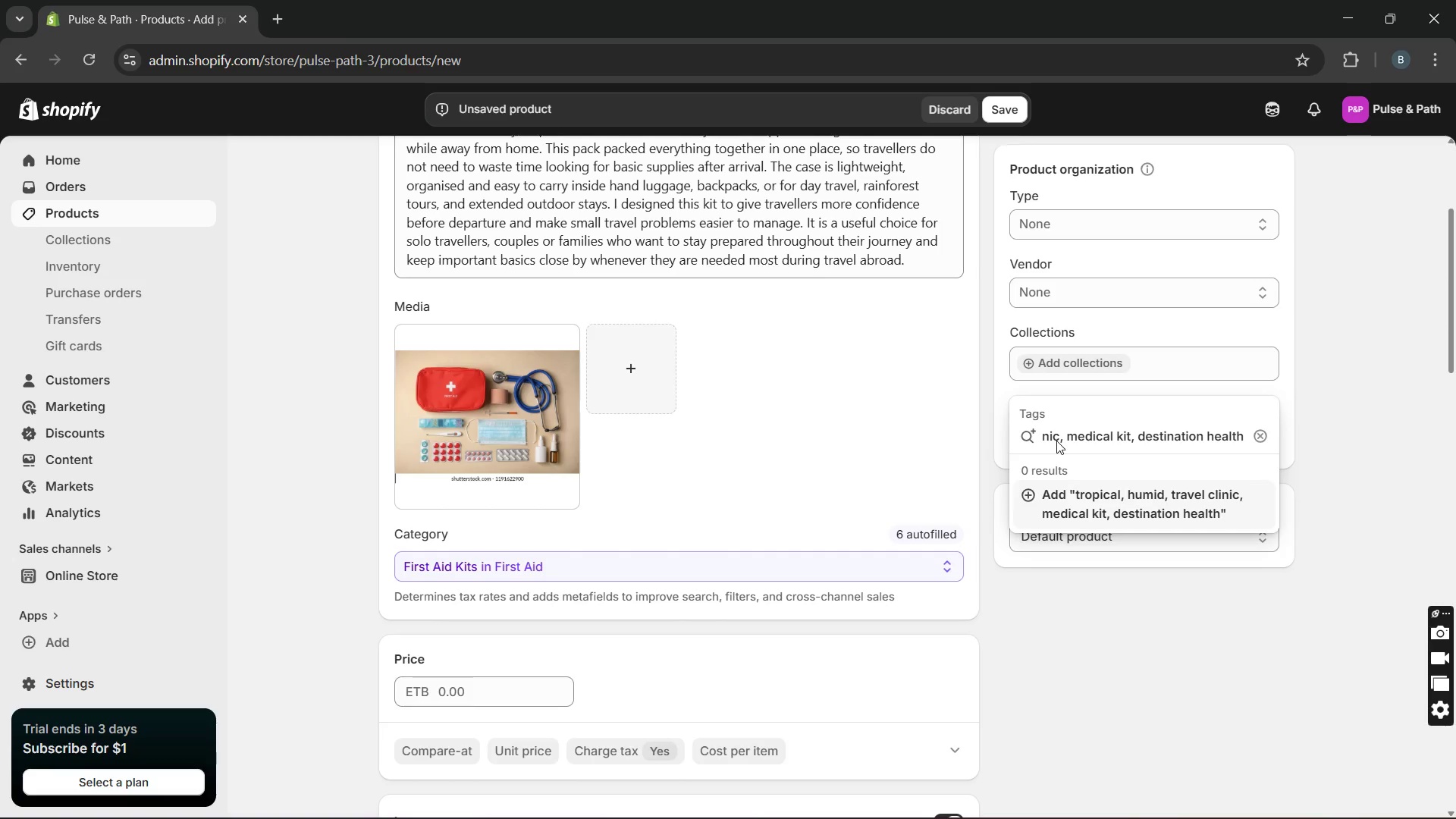 
key(Enter)
 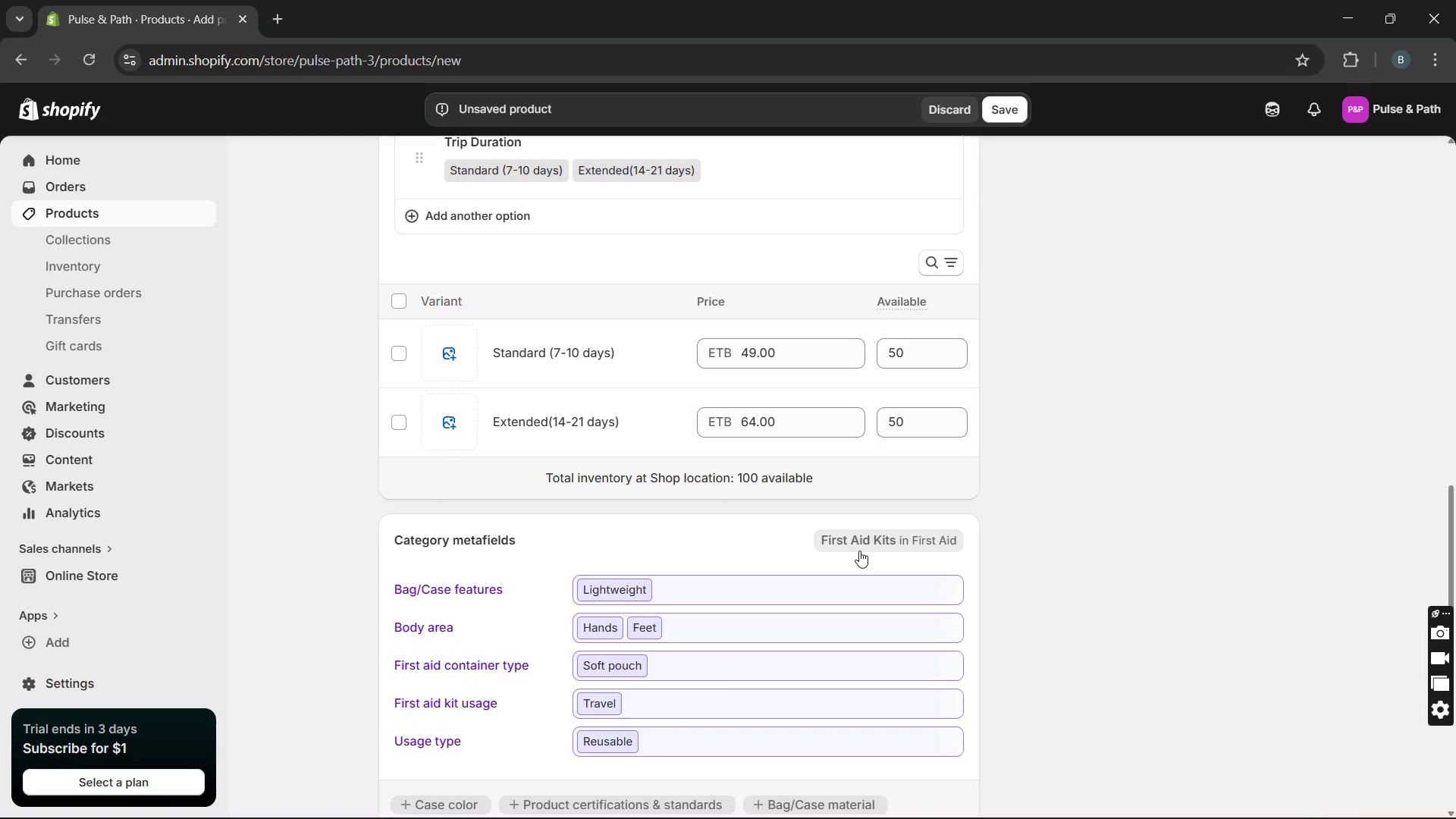 
wait(18.14)
 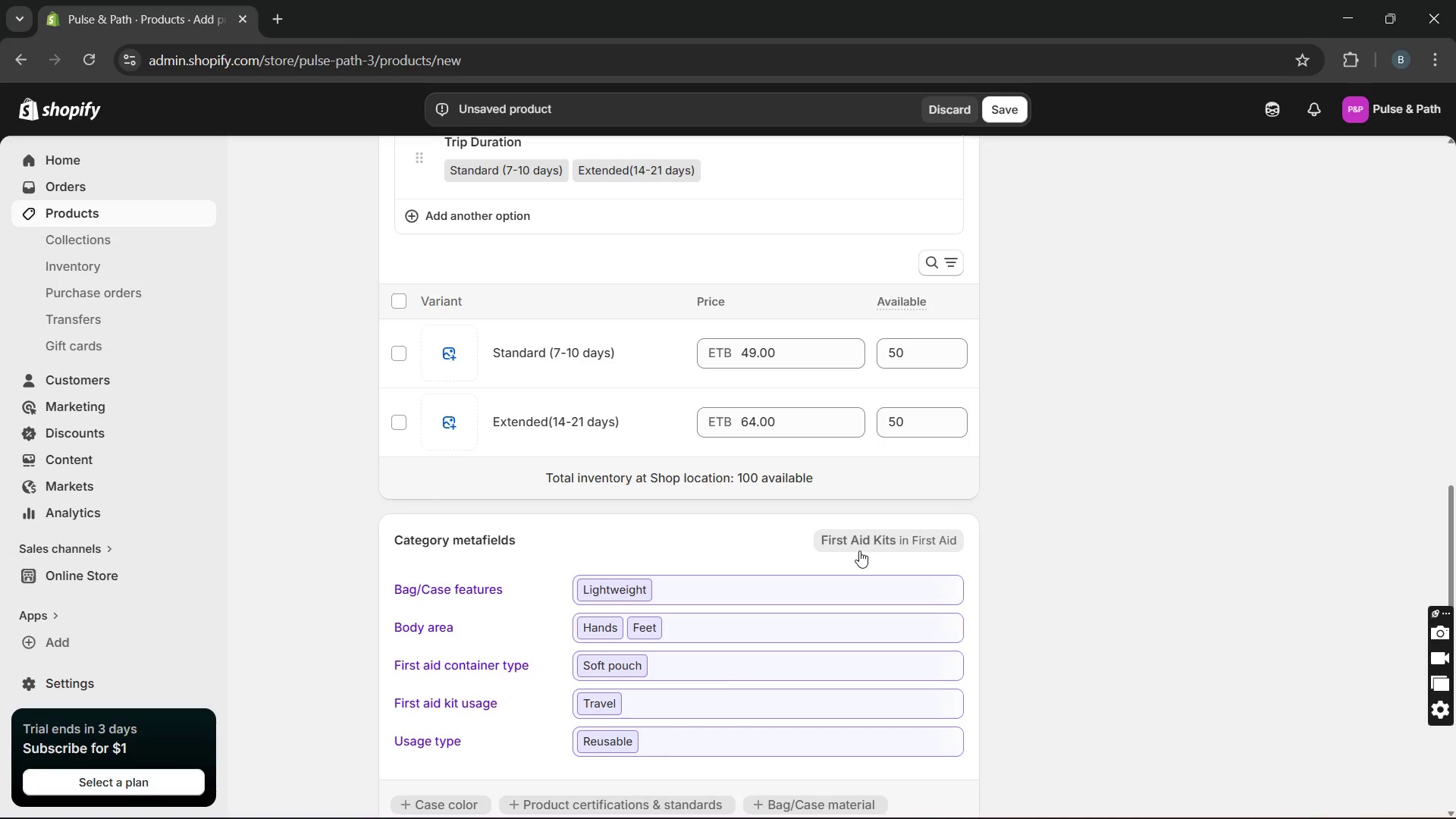 
left_click([510, 447])
 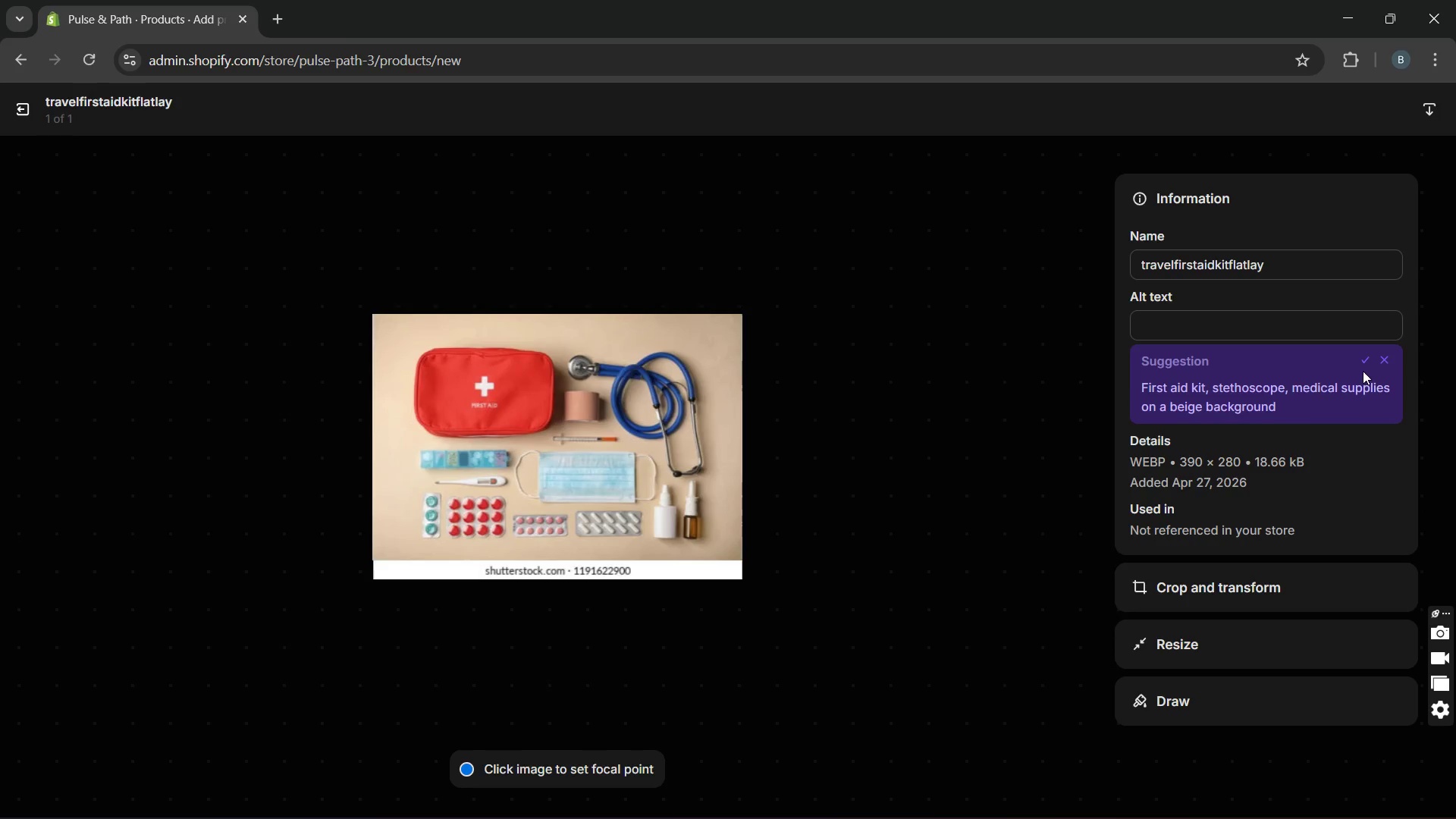 
wait(7.38)
 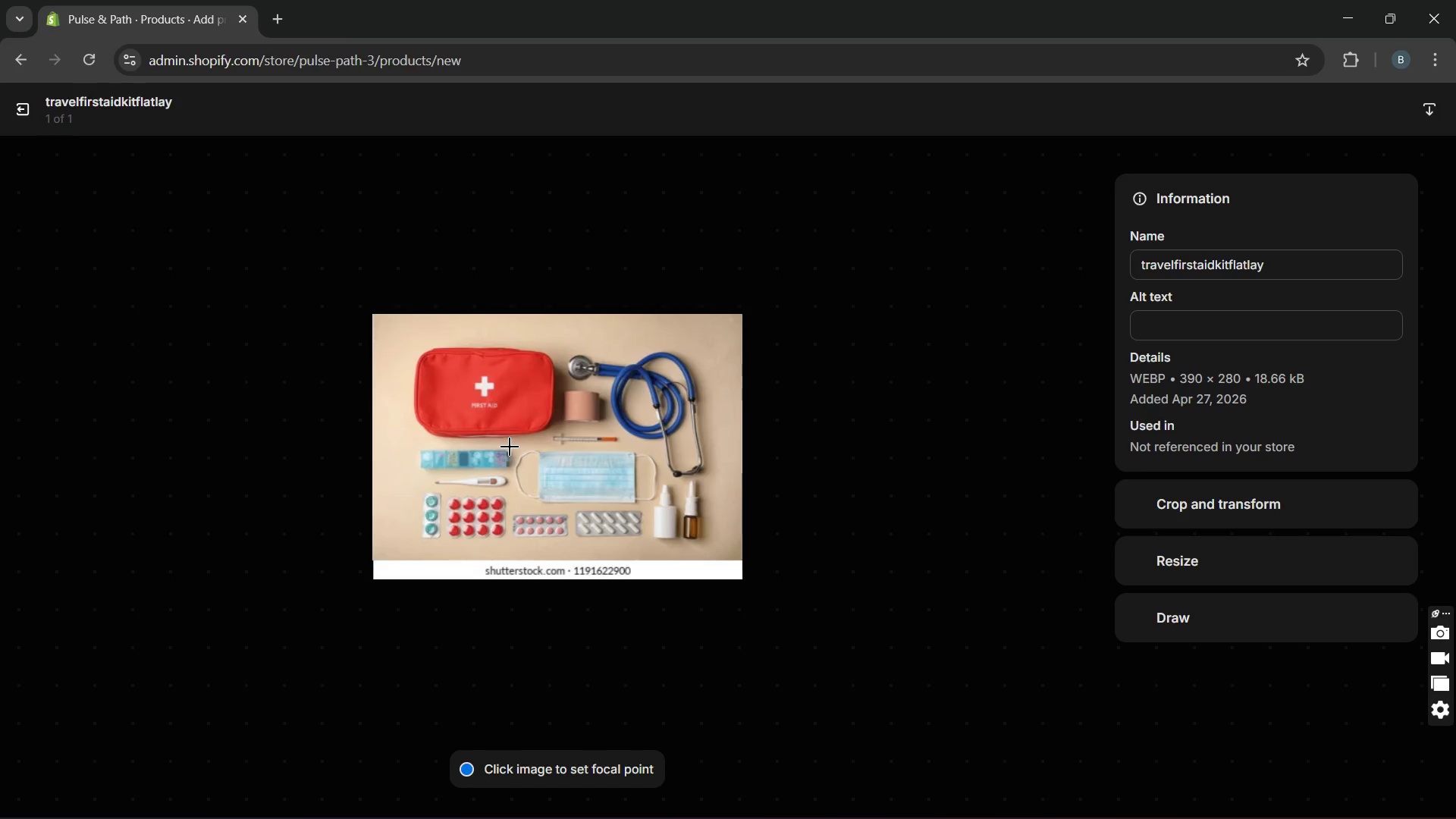 
left_click([1364, 361])
 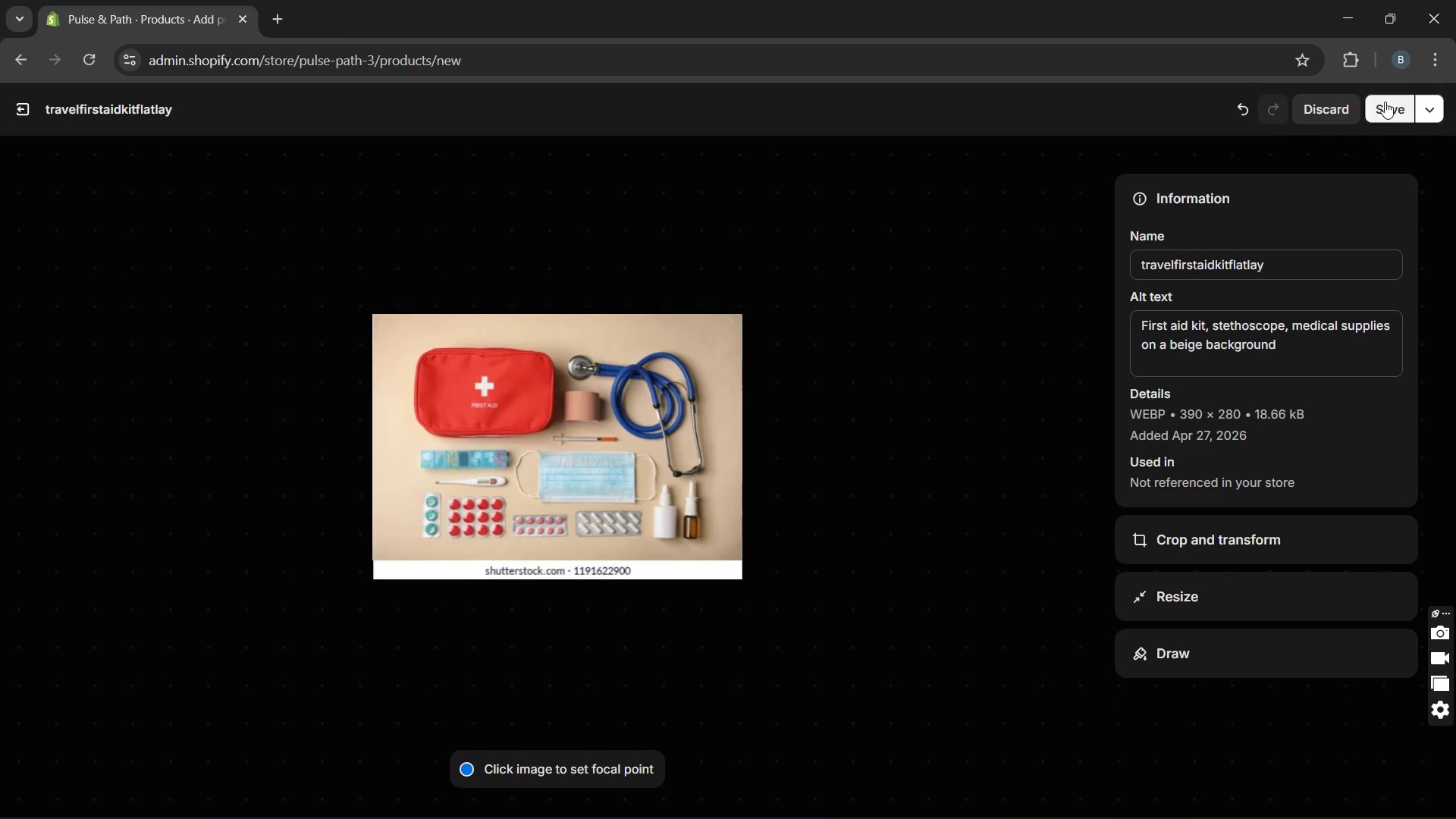 
left_click([1385, 102])
 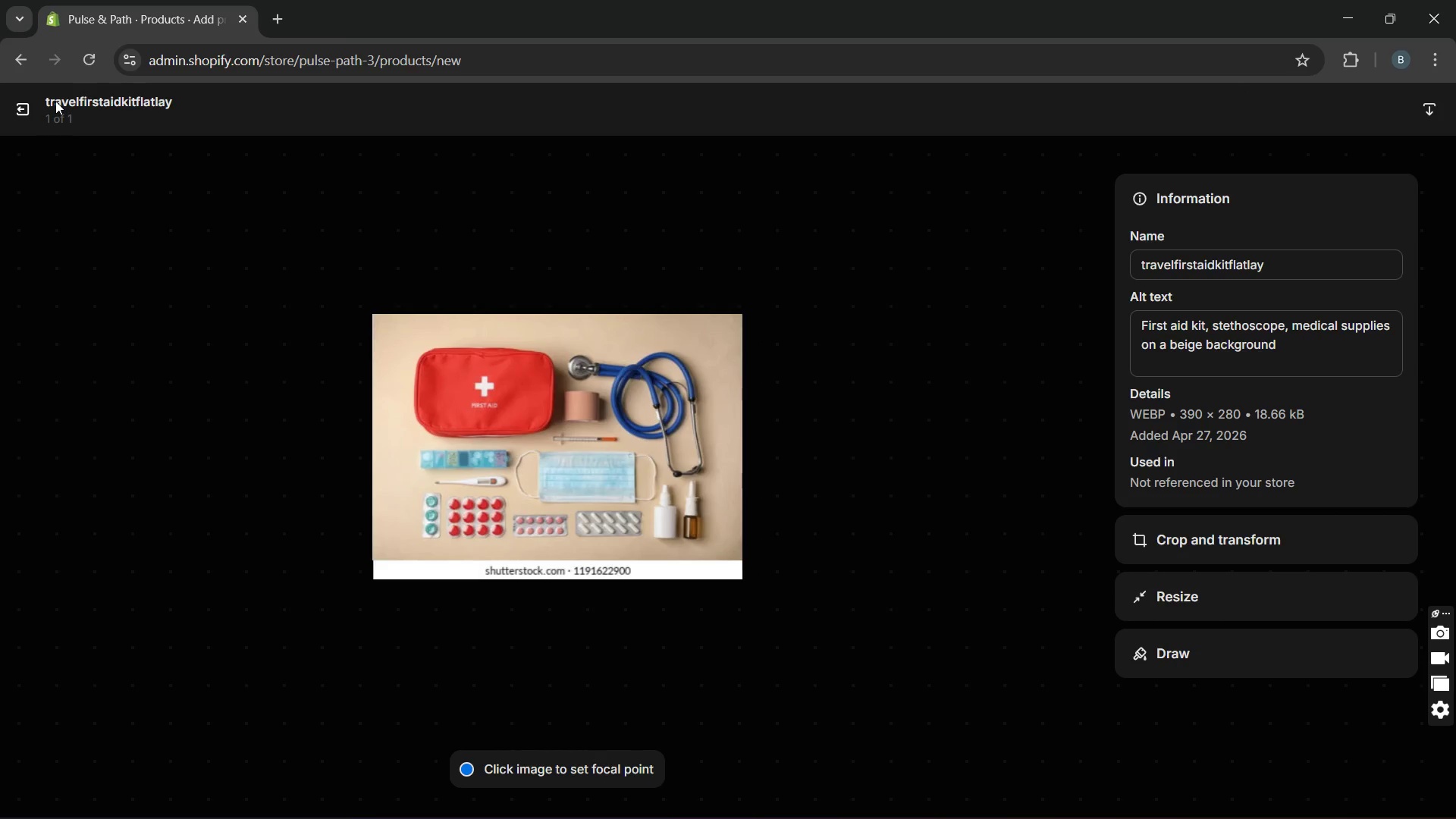 
wait(10.47)
 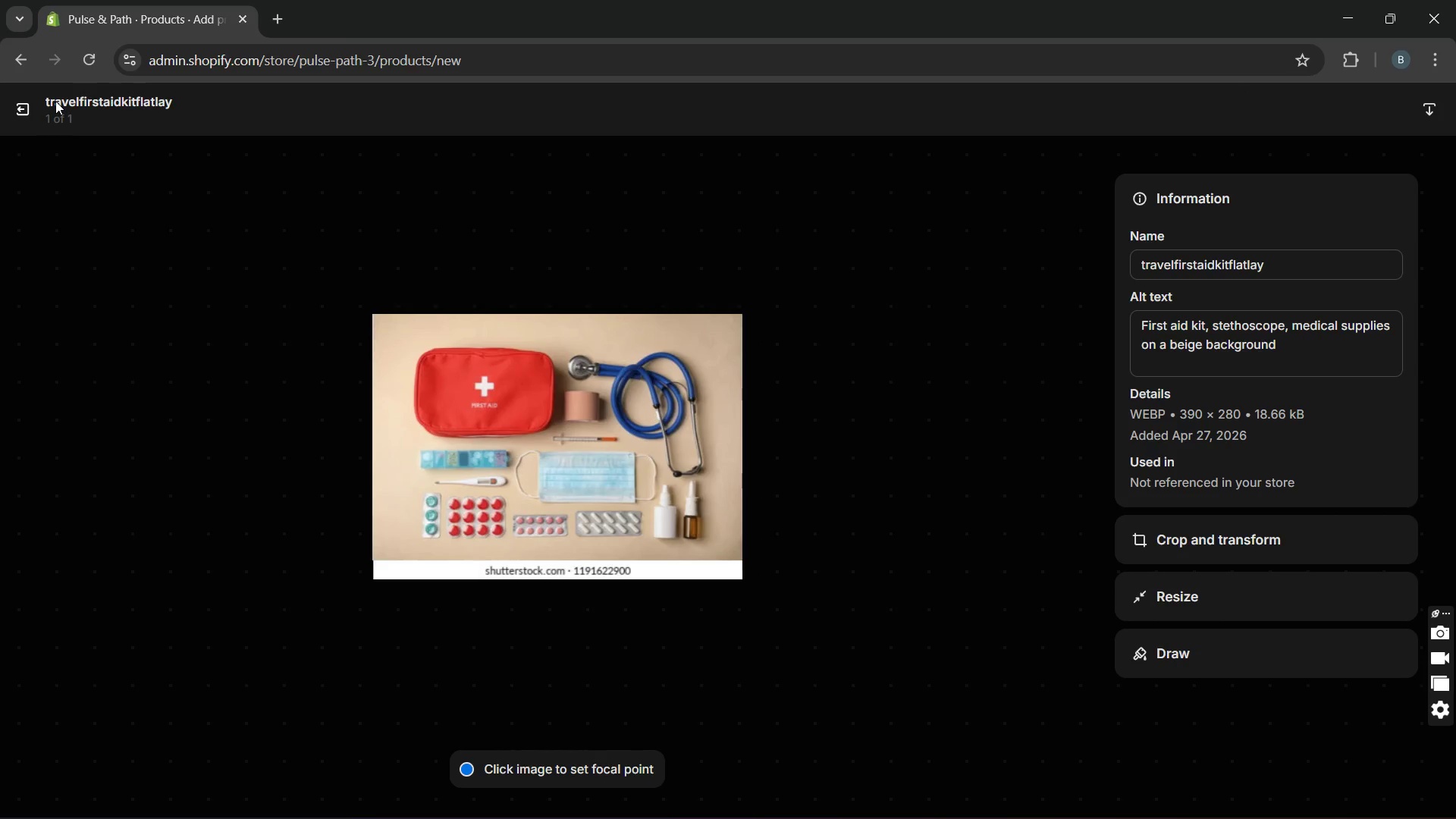 
left_click([20, 106])
 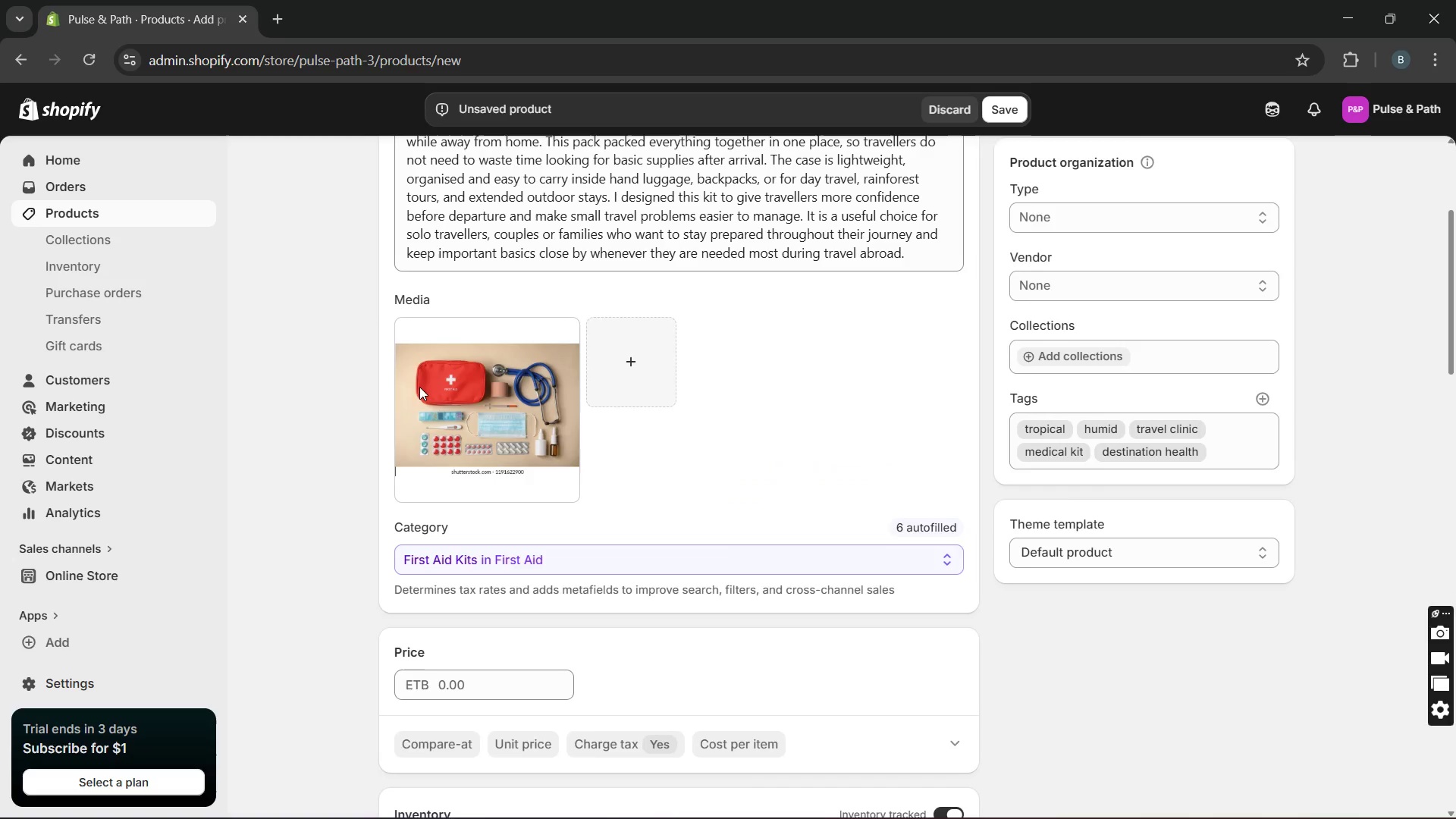 
wait(20.06)
 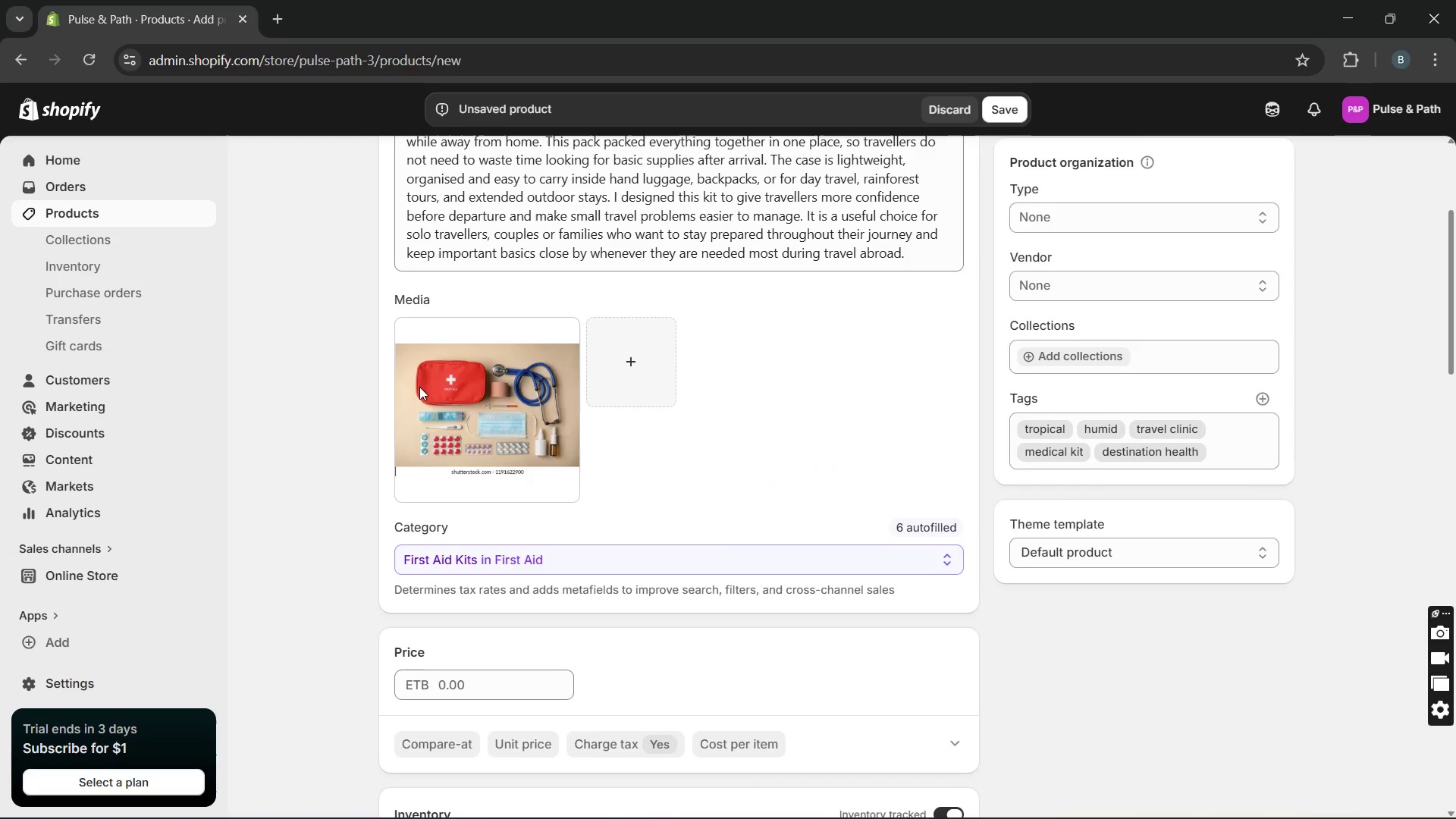 
left_click([1023, 115])
 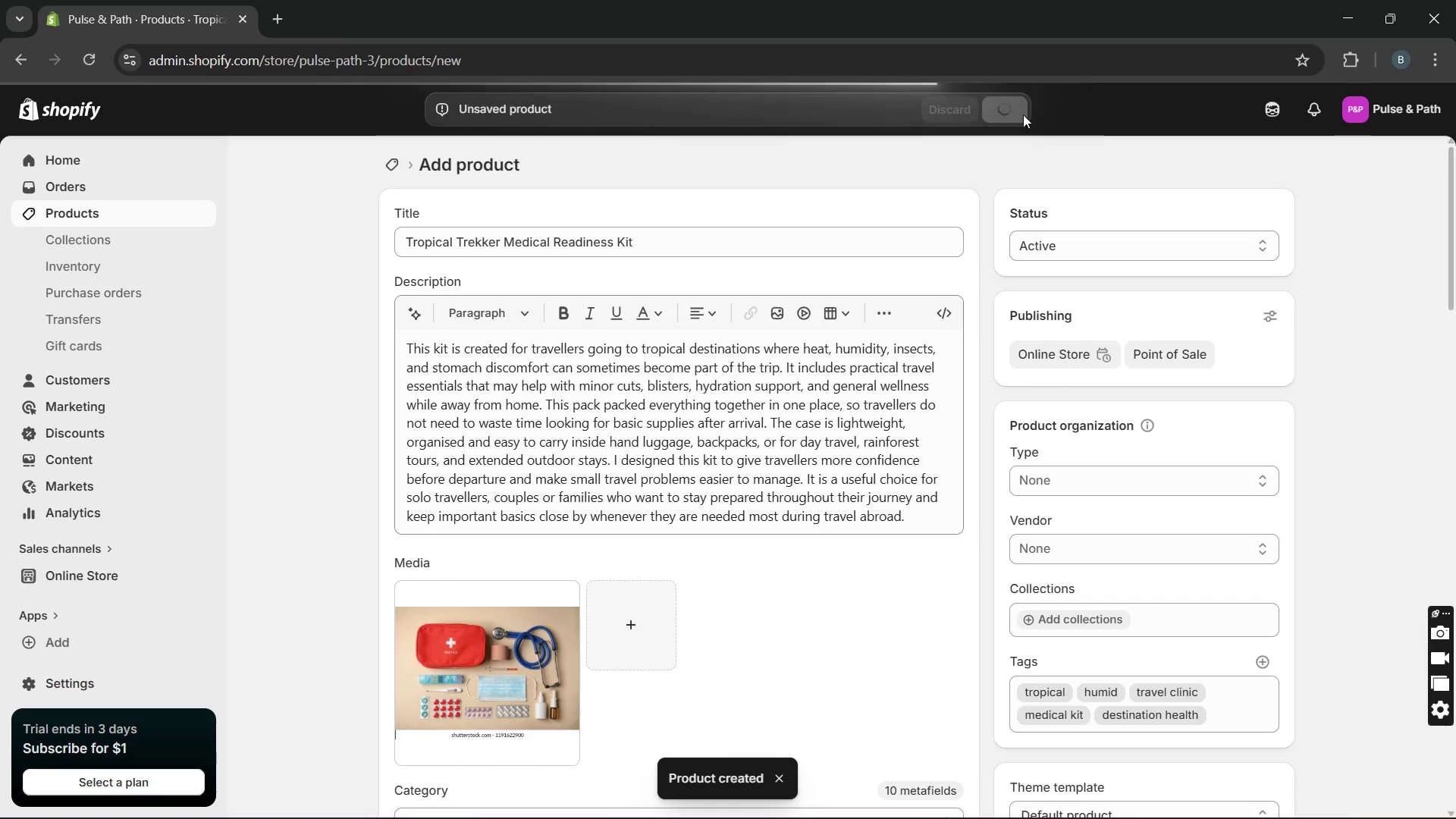 
wait(12.88)
 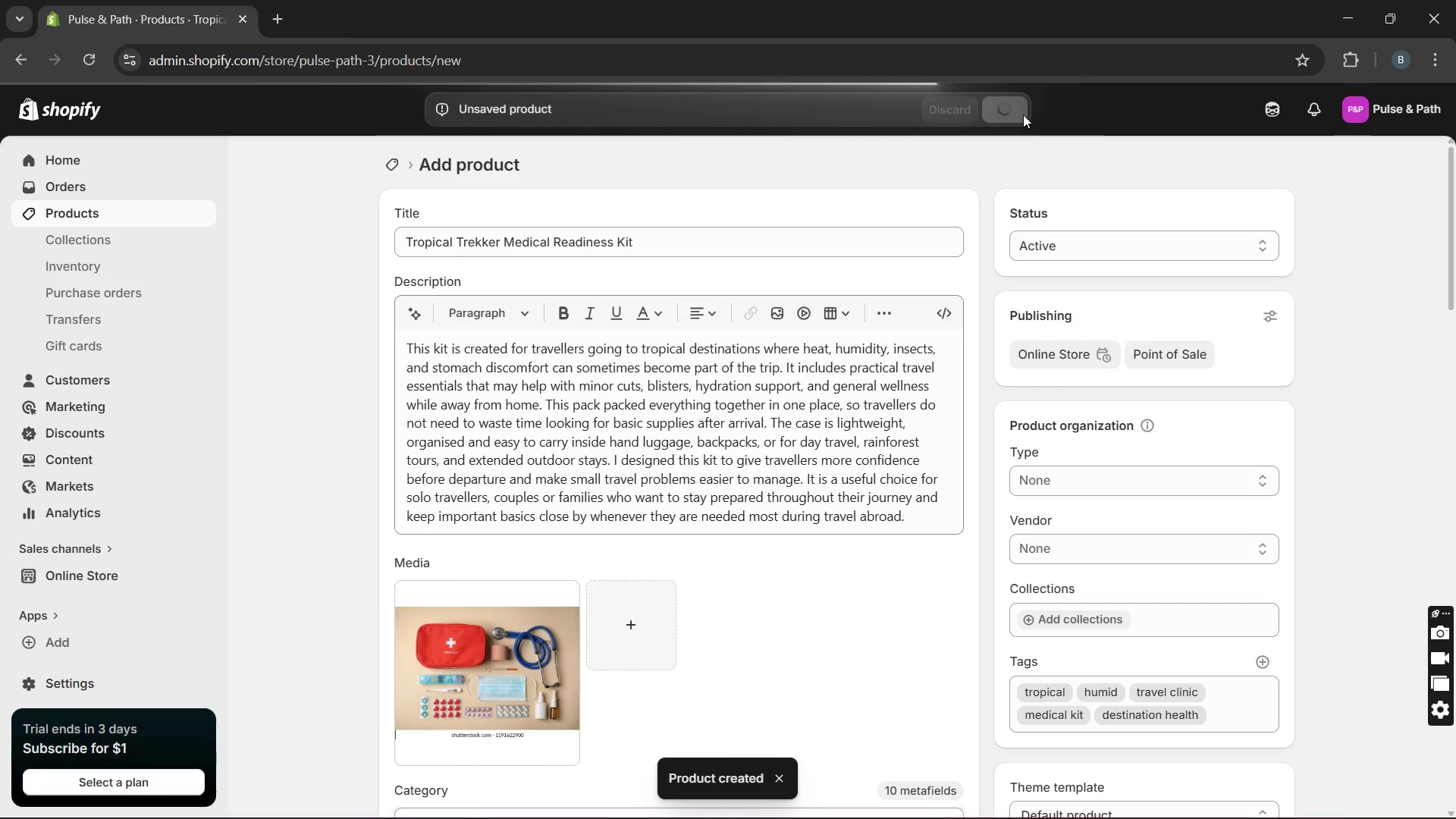 
left_click([607, 494])
 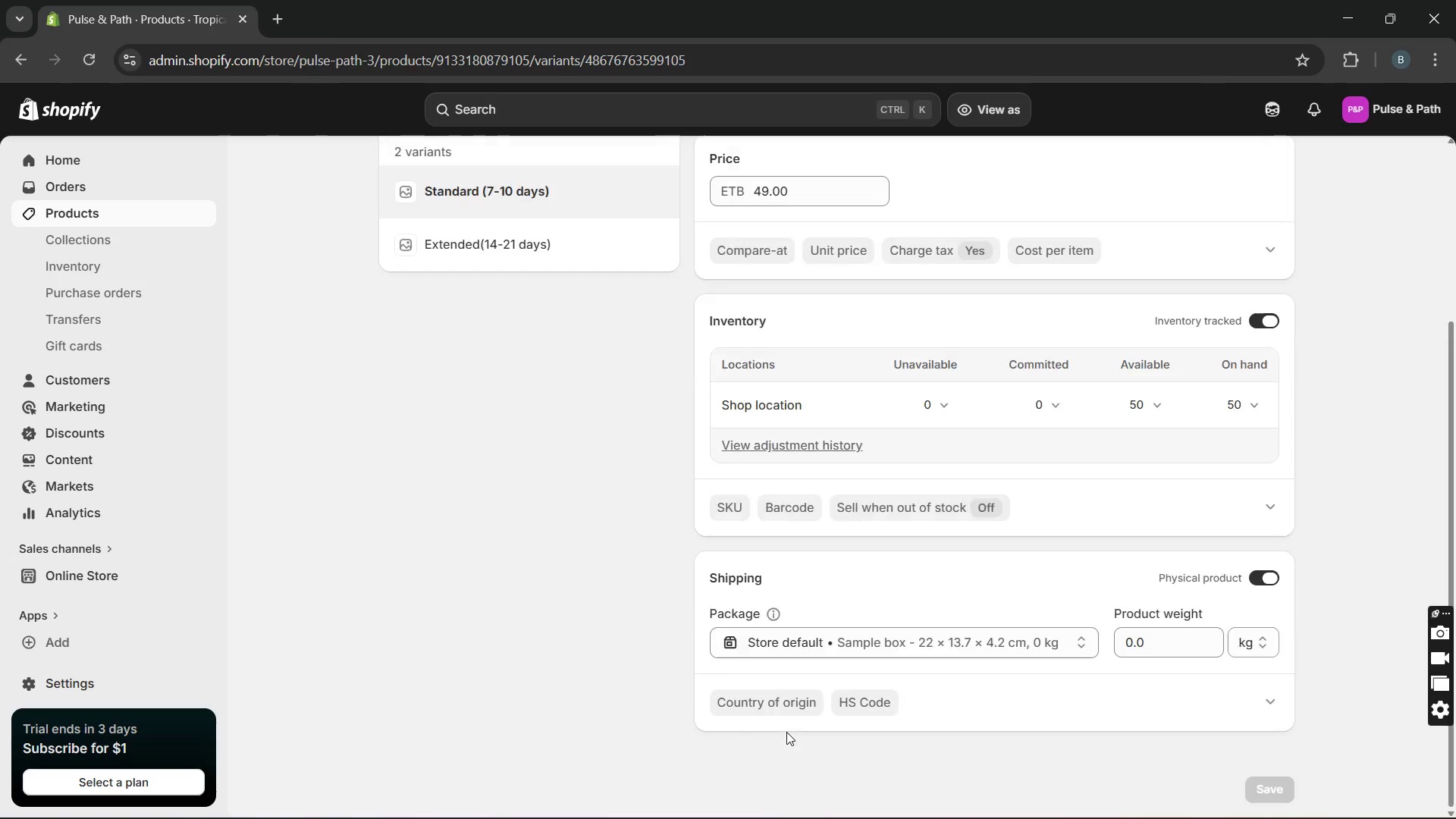 
wait(6.09)
 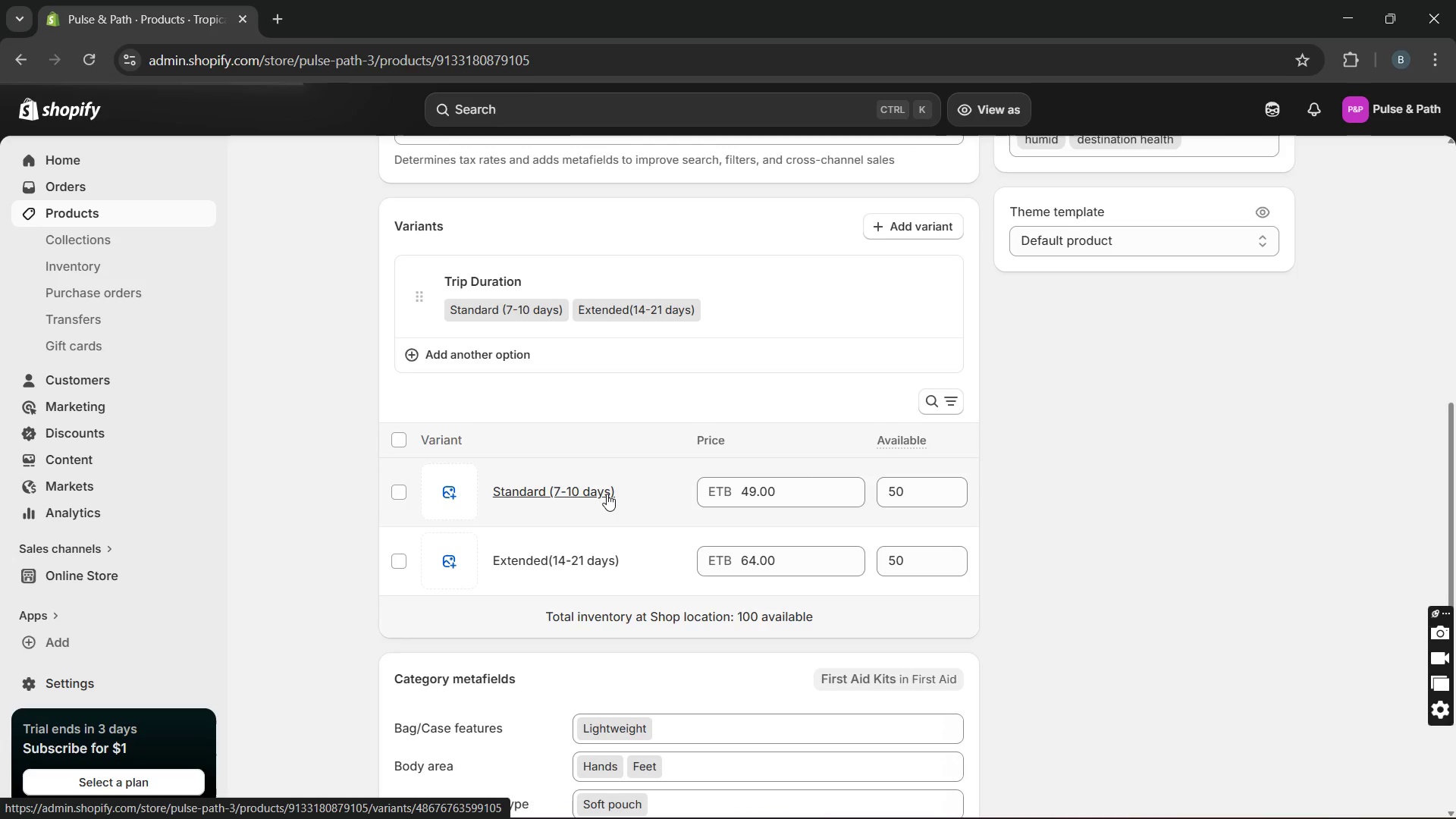 
left_click([1160, 648])
 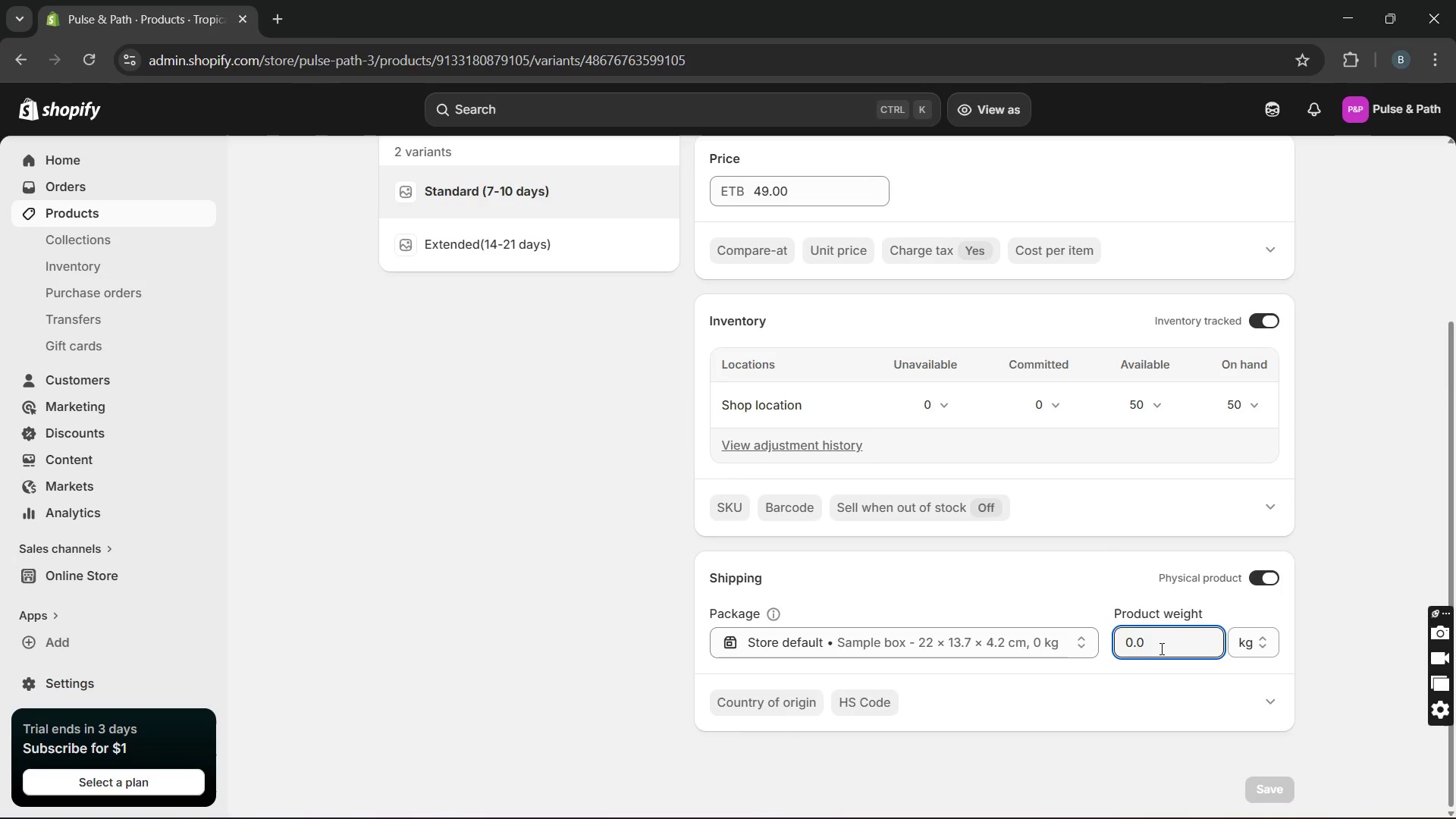 
key(Backspace)
 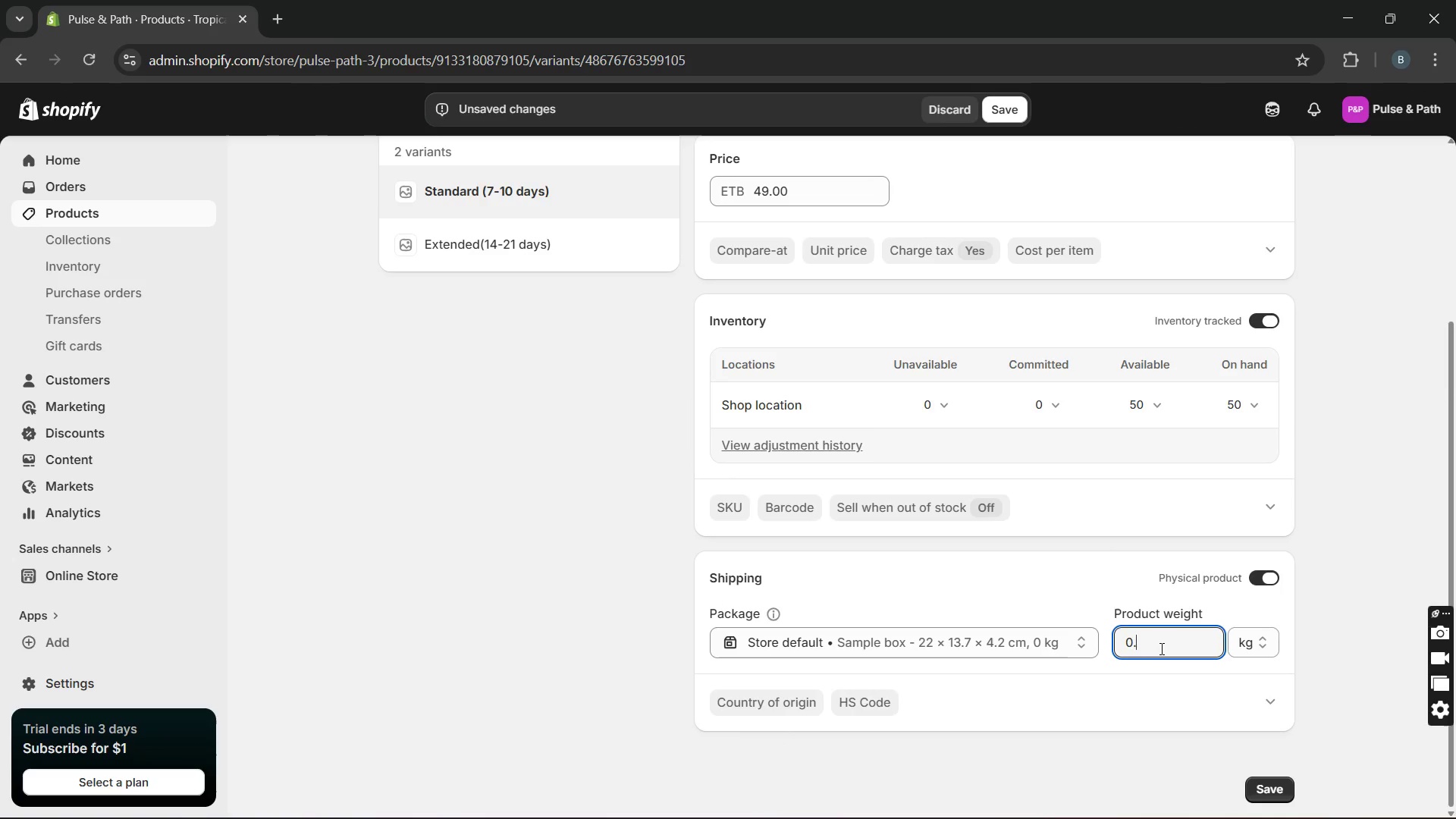 
key(8)
 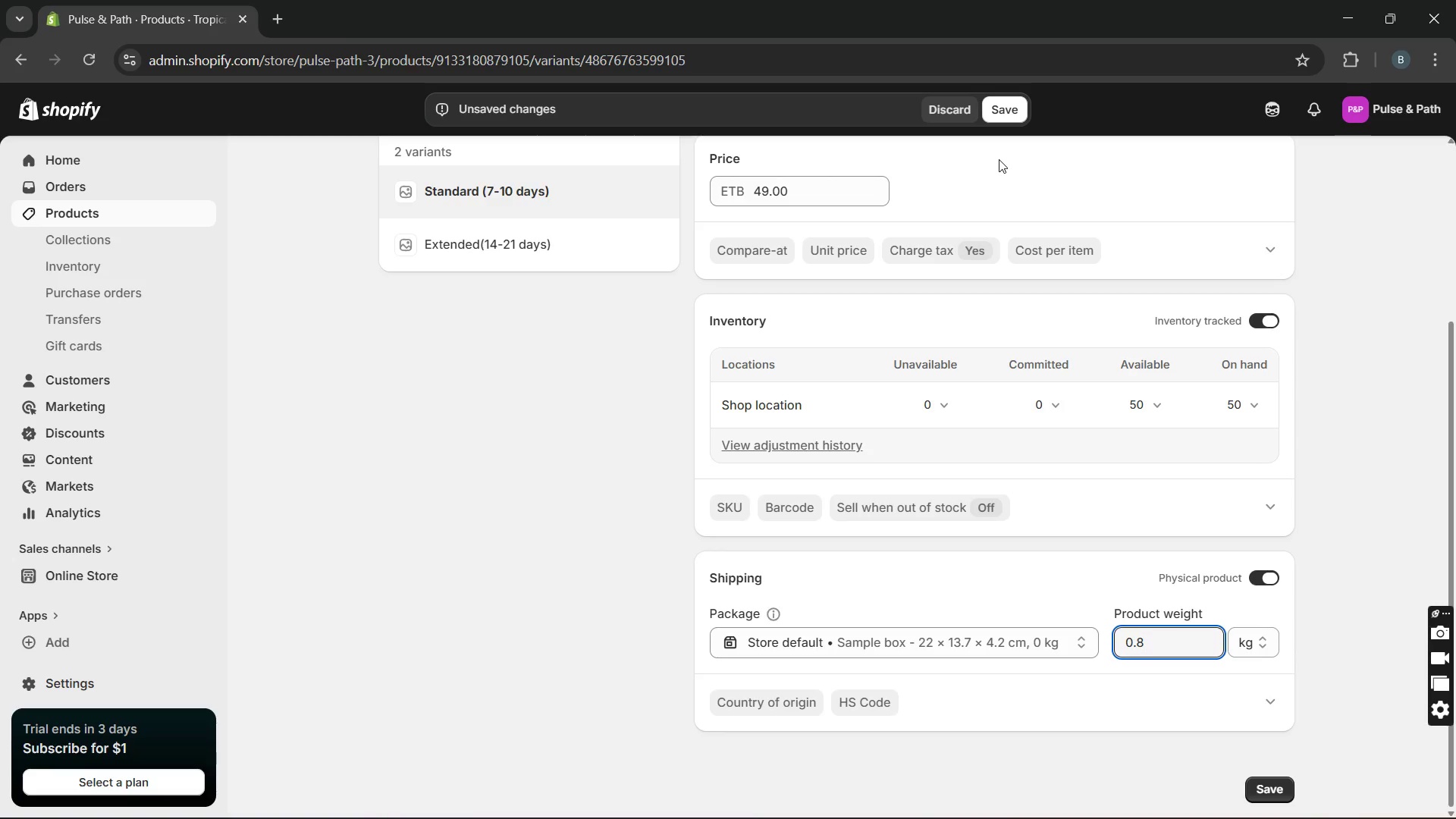 
left_click([1006, 100])
 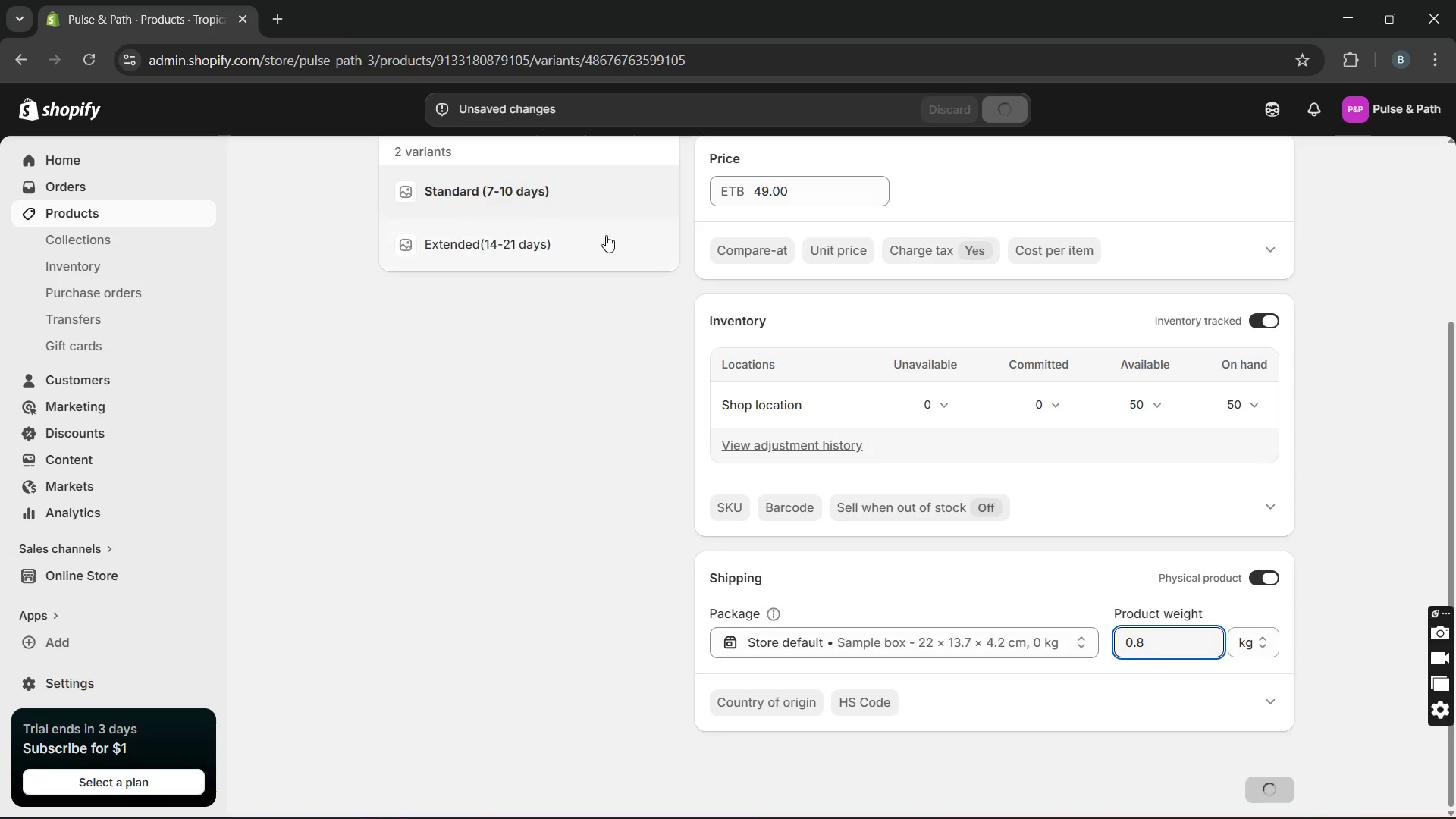 
left_click([606, 235])
 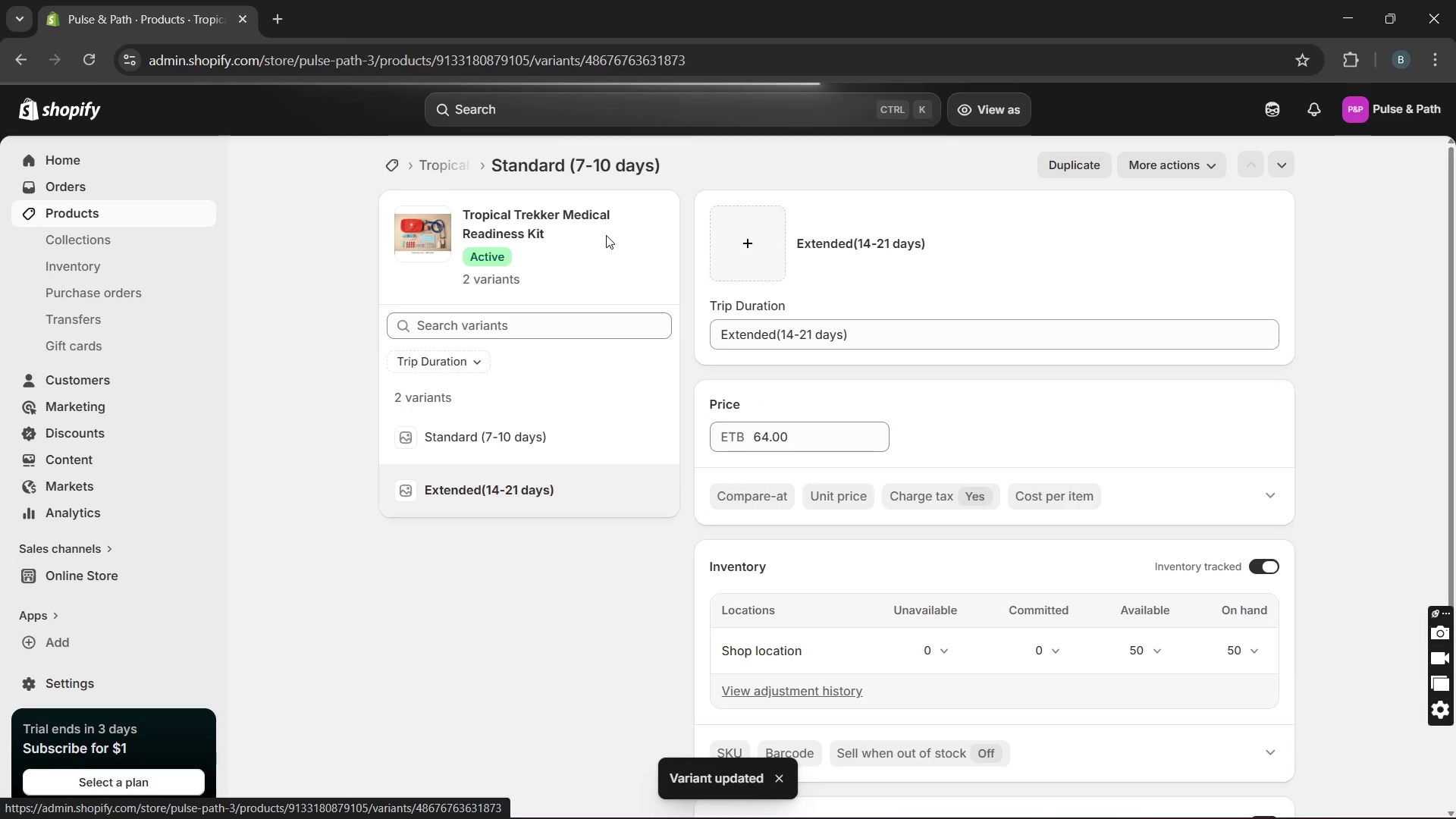 
mouse_move([987, 462])
 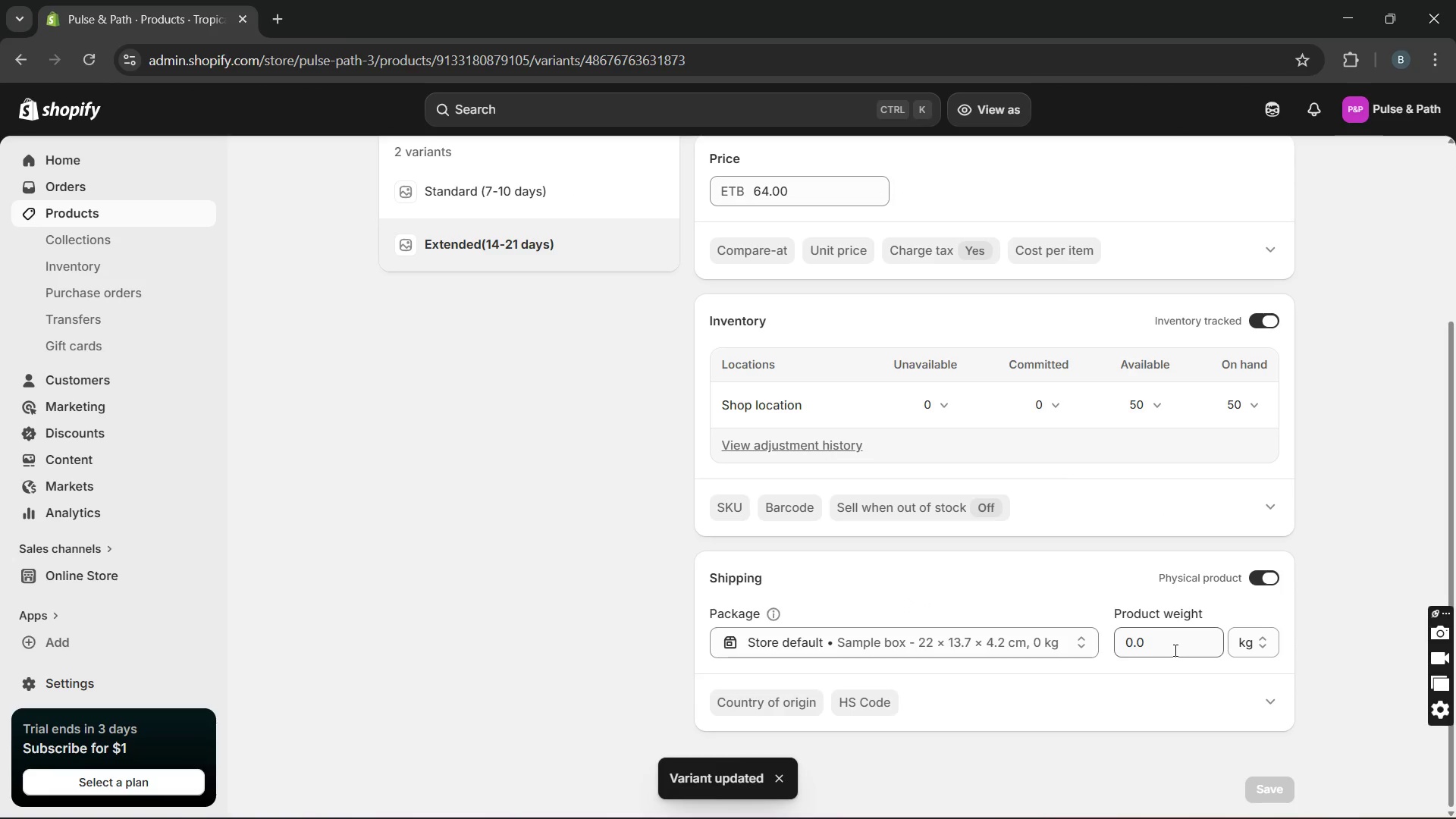 
left_click_drag(start_coordinate=[1174, 650], to_coordinate=[1061, 645])
 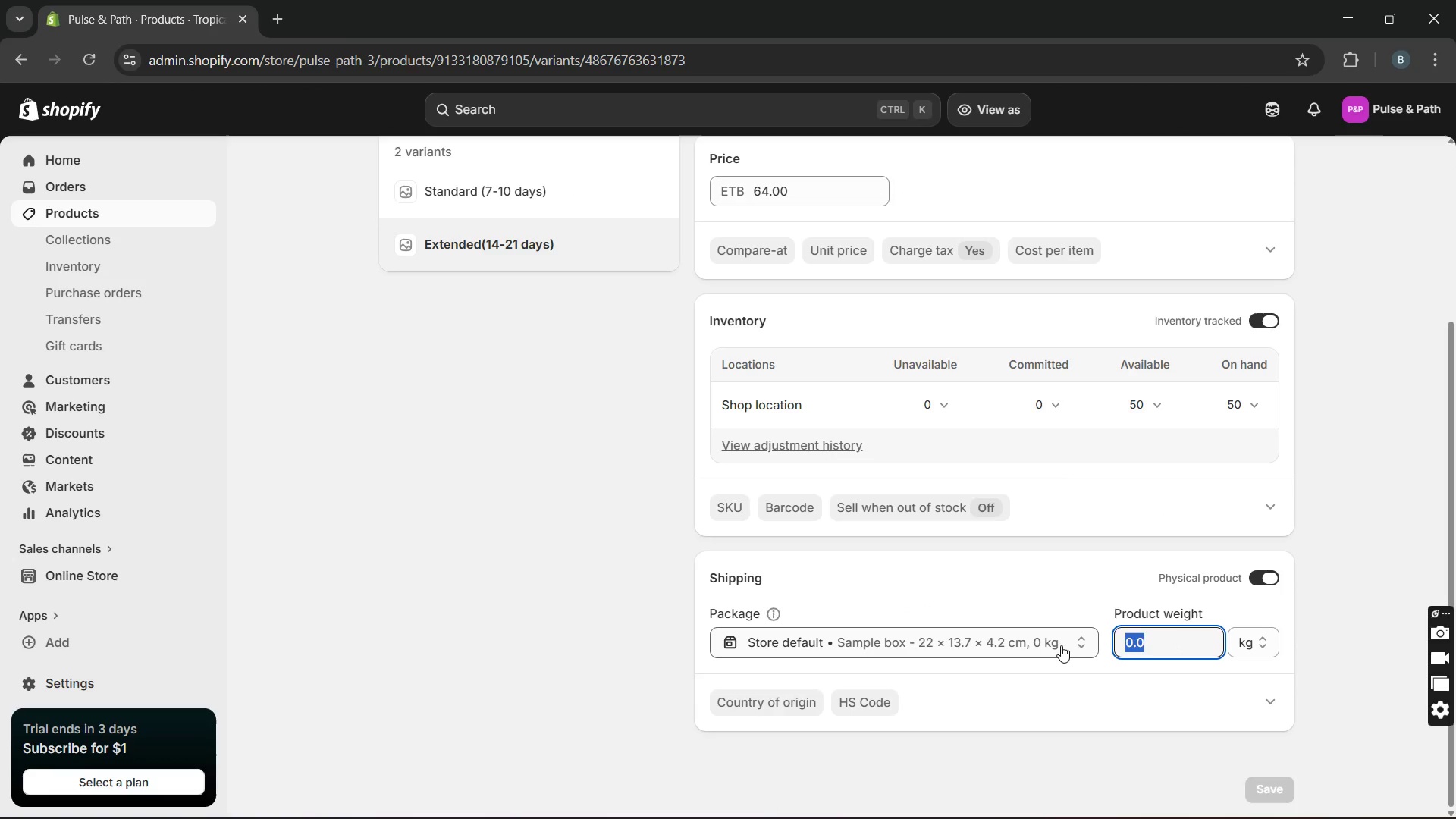 
key(1)
 